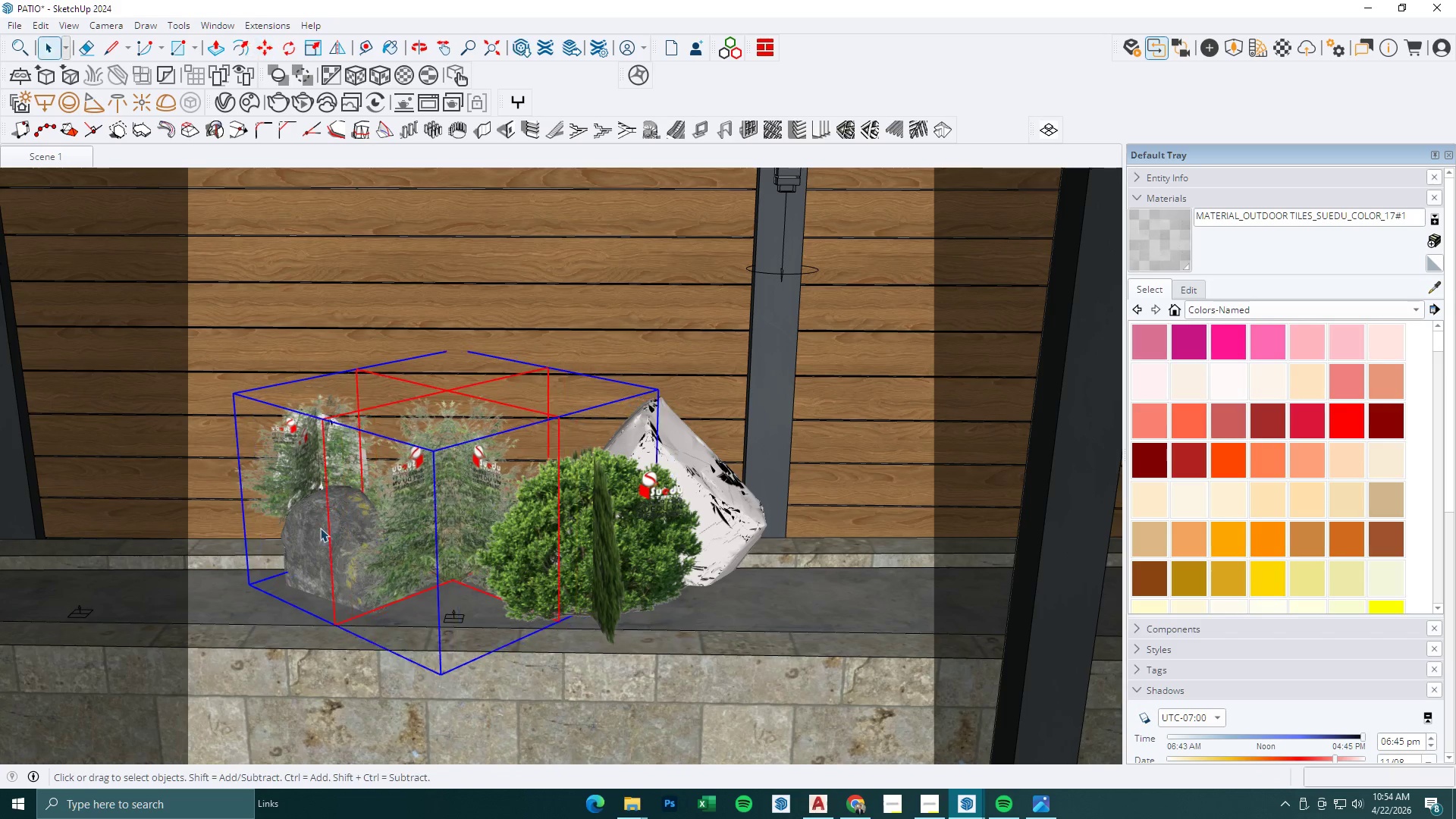 
left_click([320, 528])
 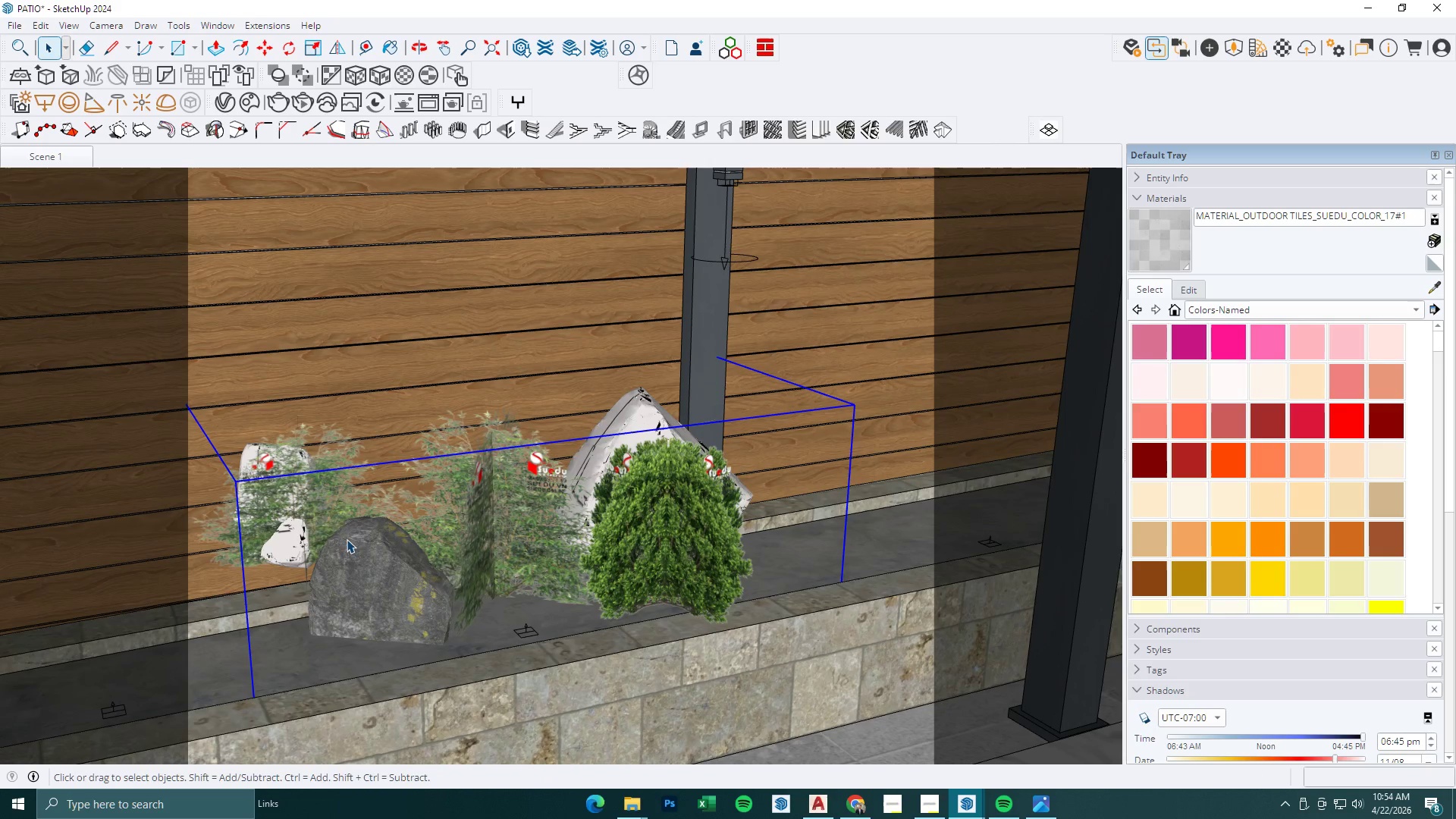 
left_click([294, 512])
 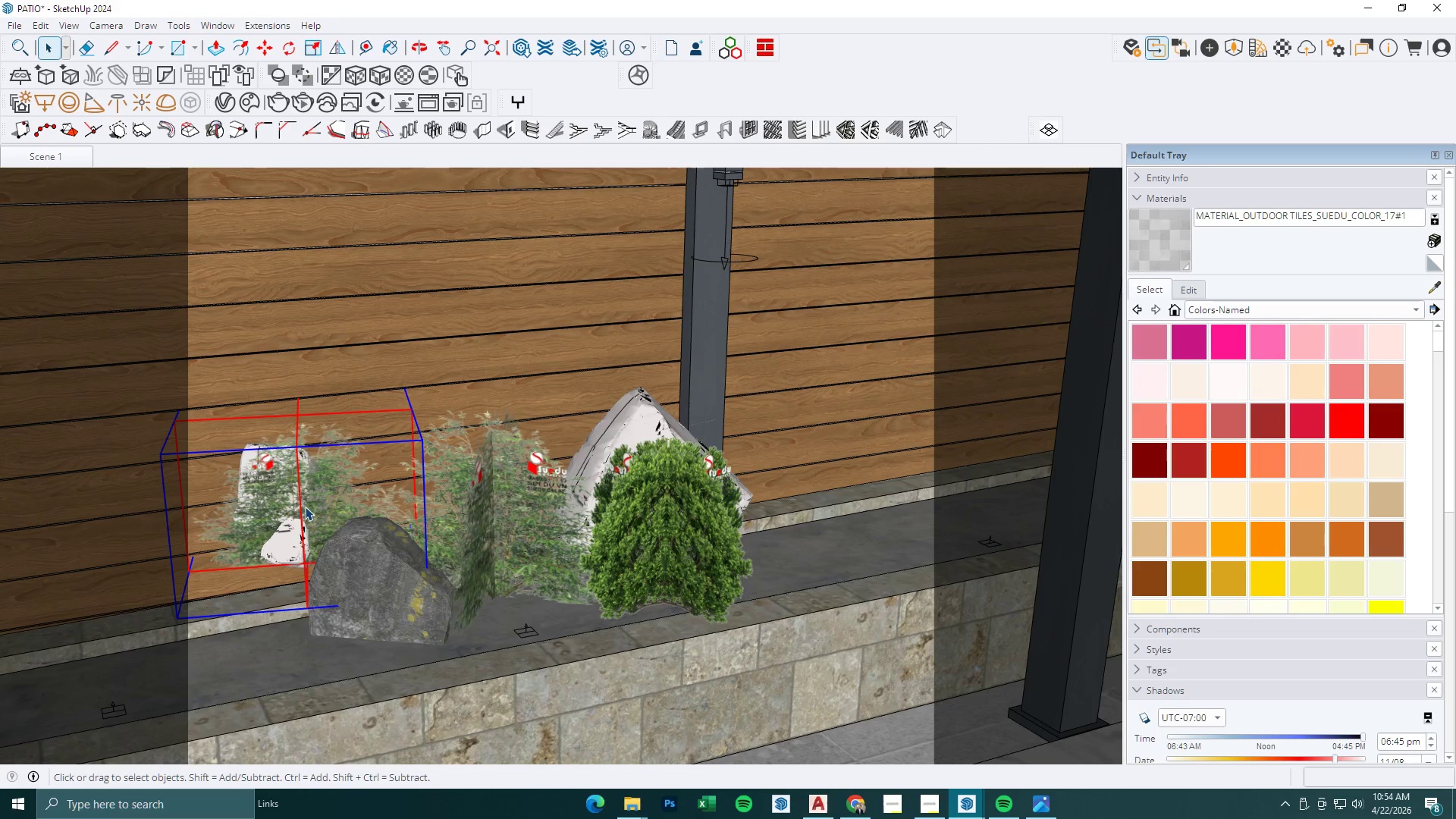 
key(M)
 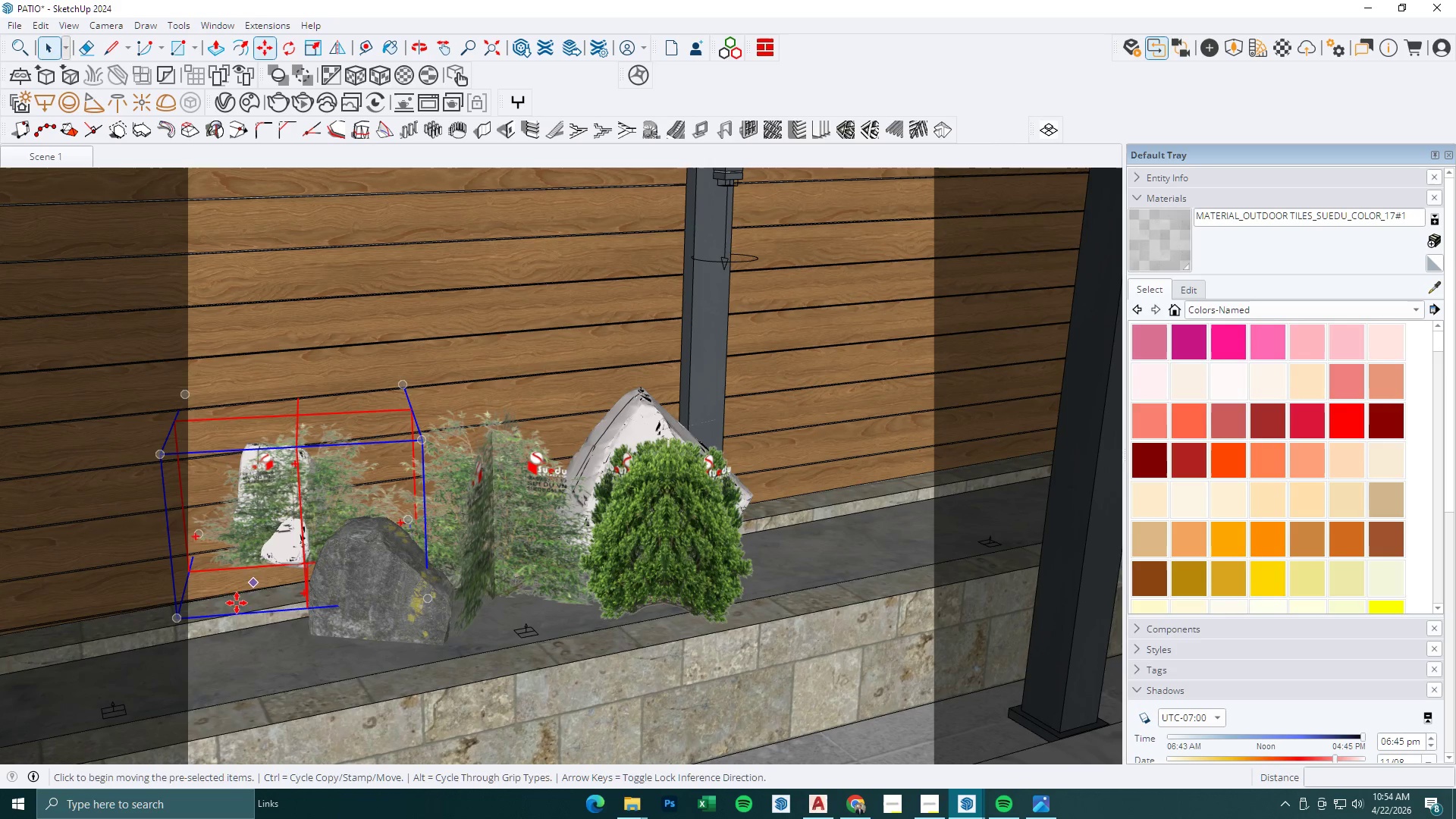 
left_click_drag(start_coordinate=[237, 604], to_coordinate=[234, 615])
 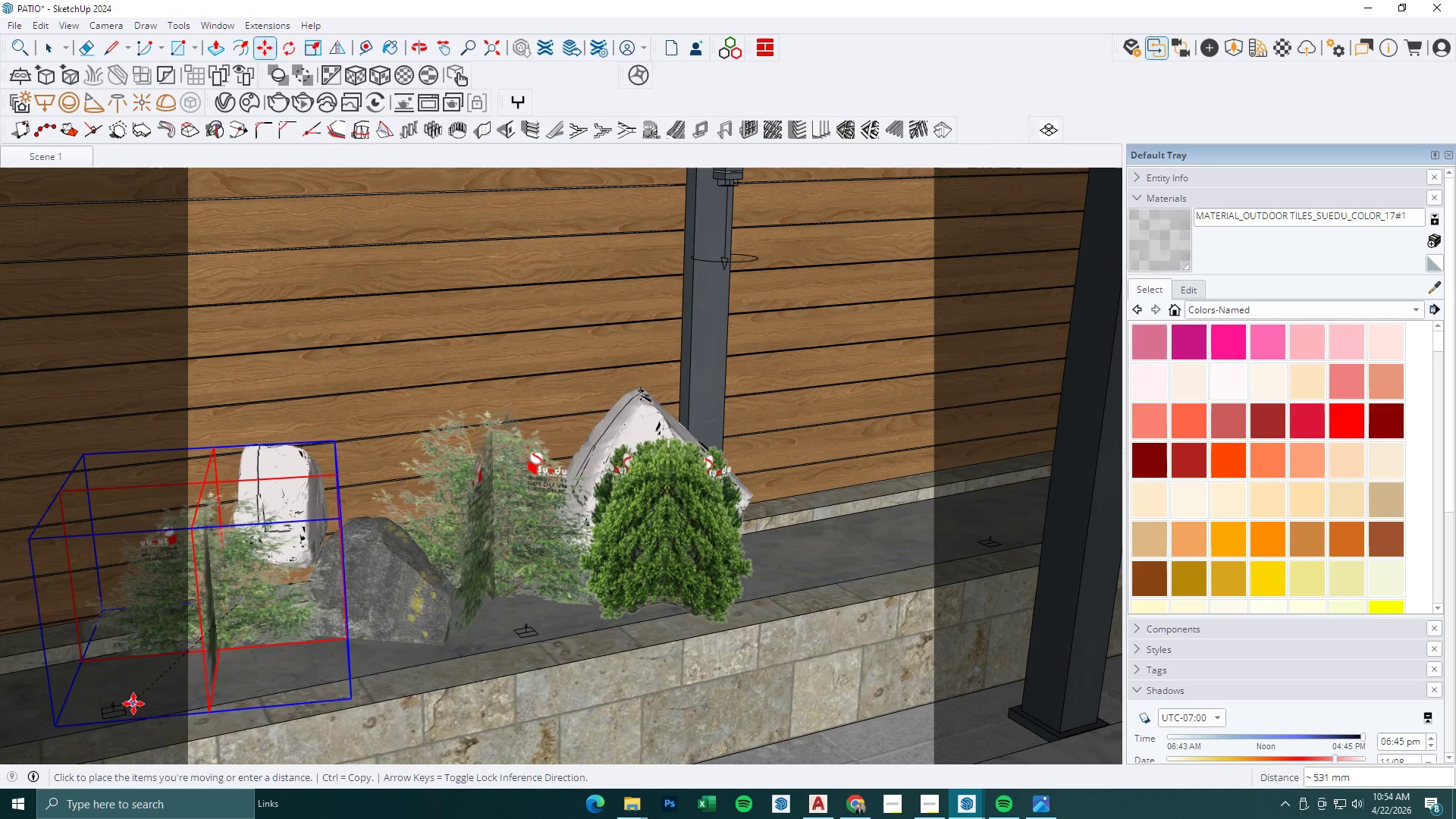 
left_click([134, 714])
 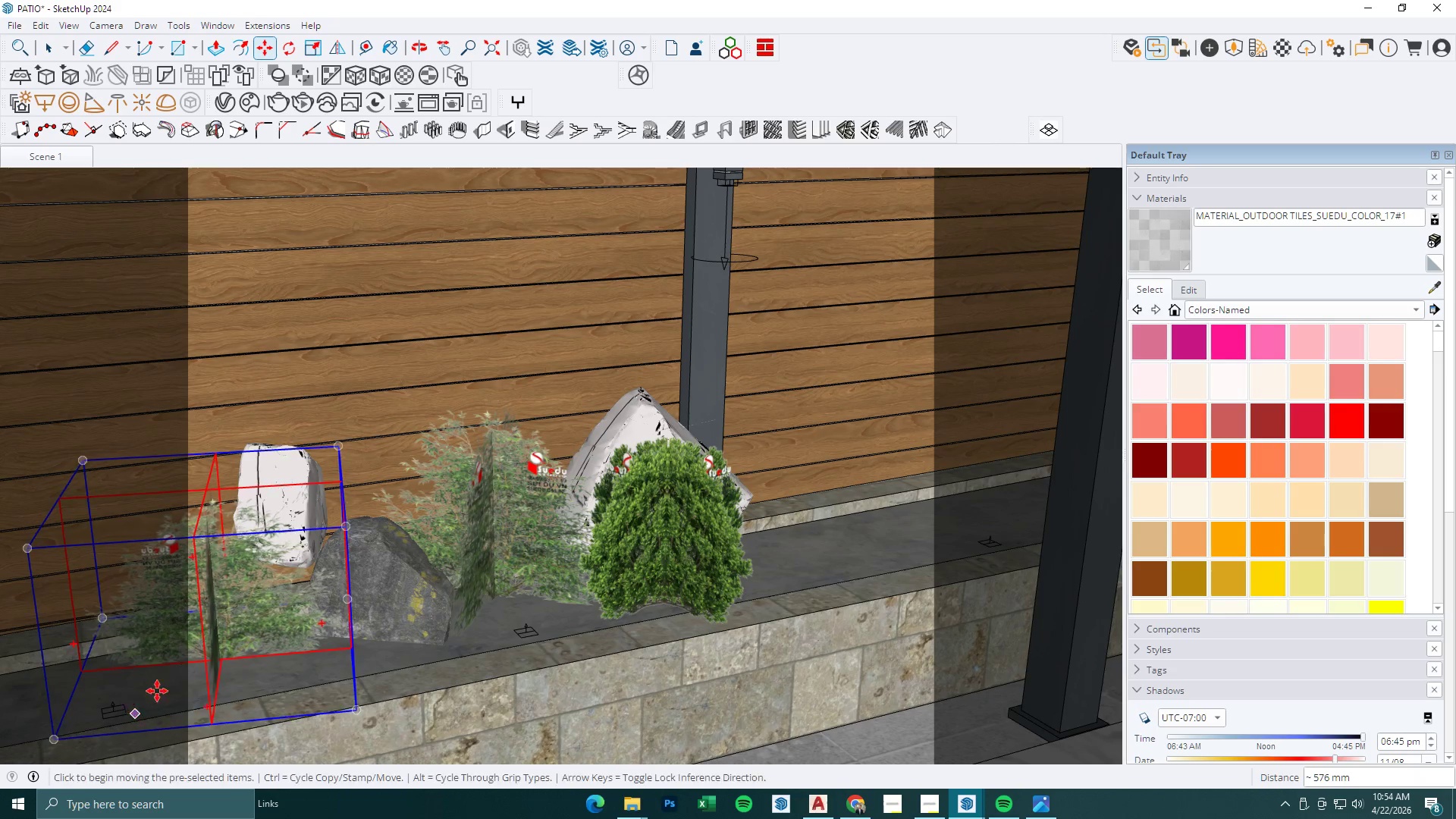 
key(Space)
 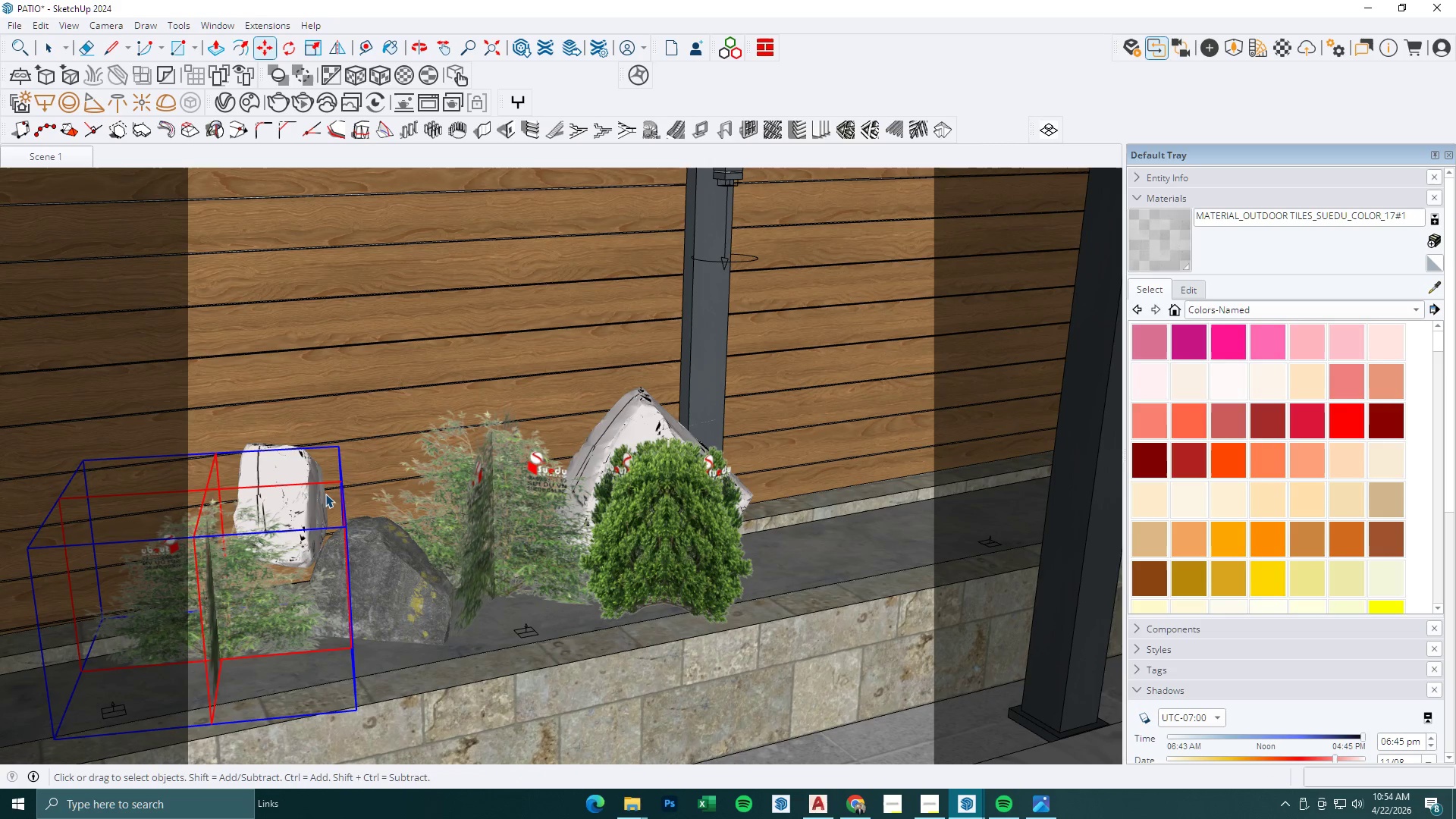 
double_click([327, 488])
 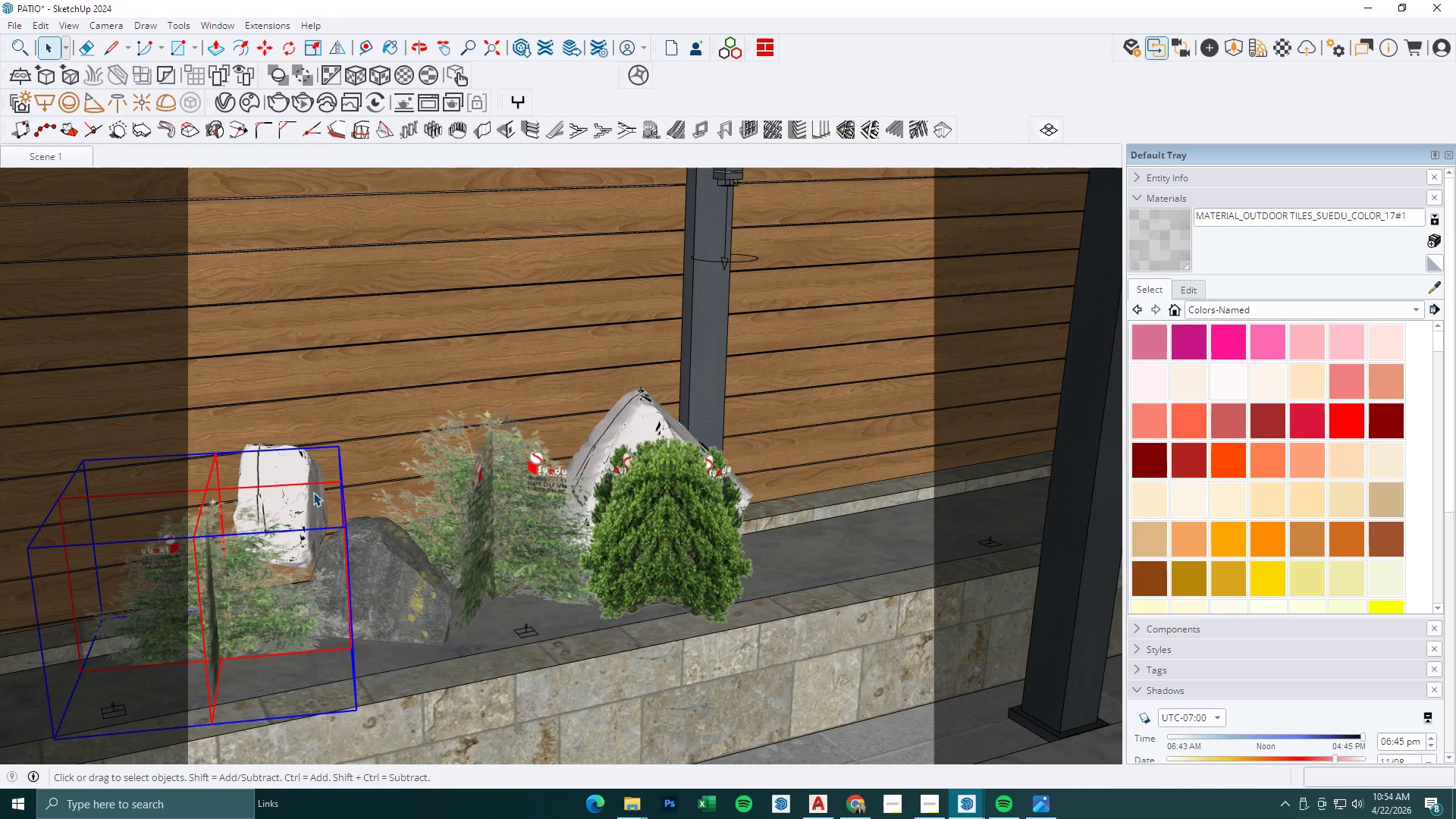 
triple_click([303, 501])
 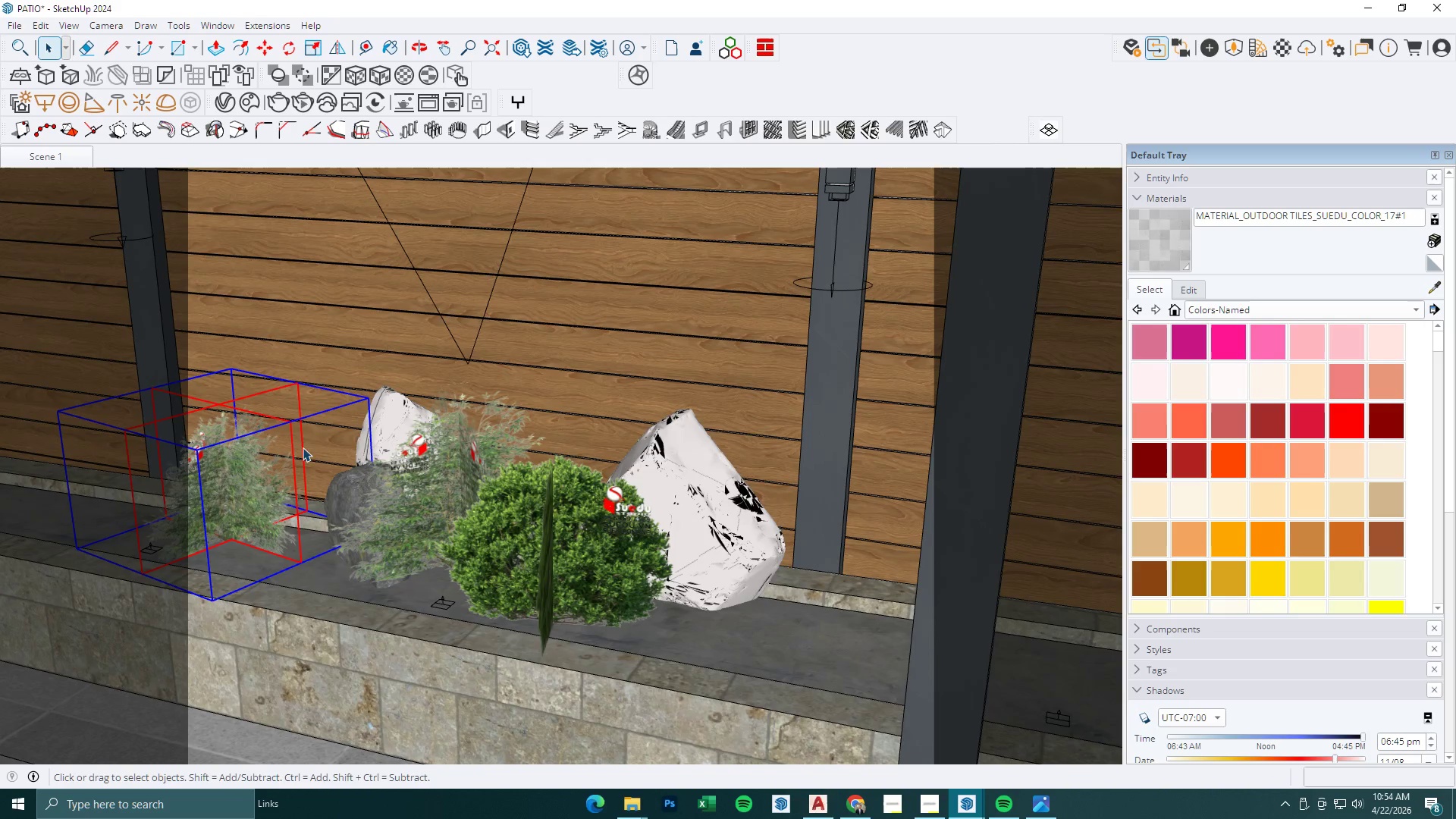 
left_click([391, 429])
 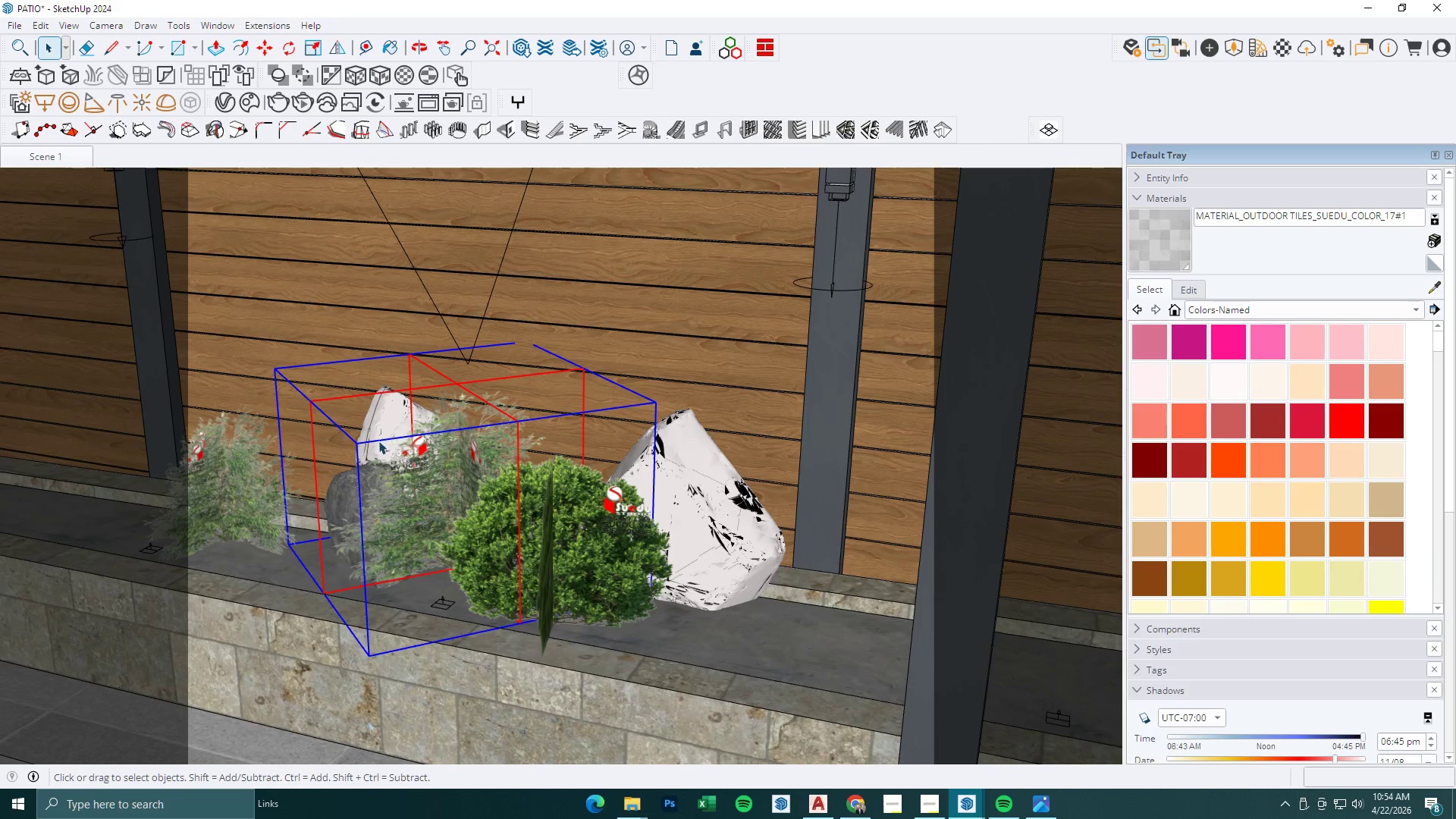 
scroll: coordinate [378, 451], scroll_direction: down, amount: 2.0
 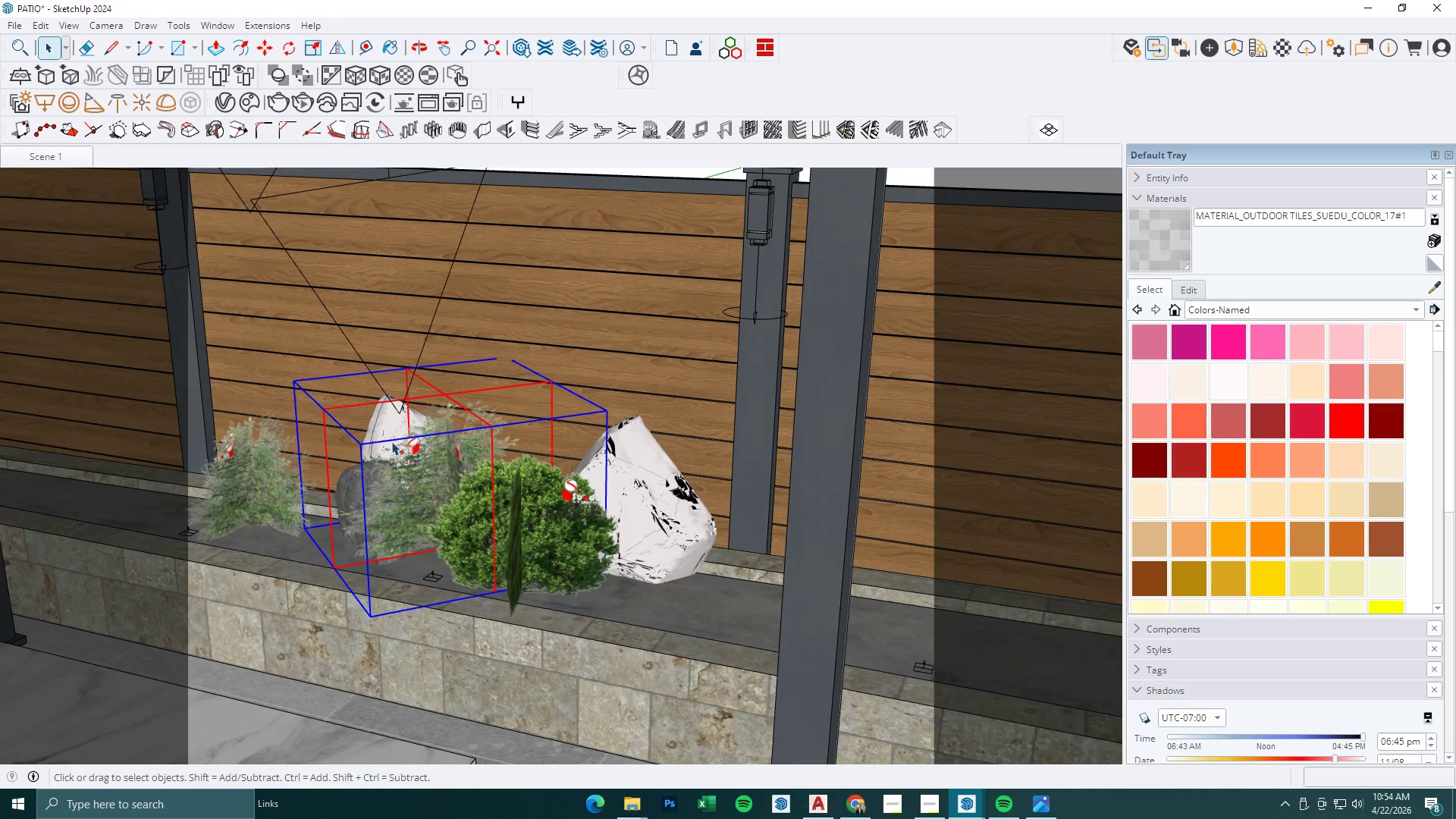 
key(Space)
 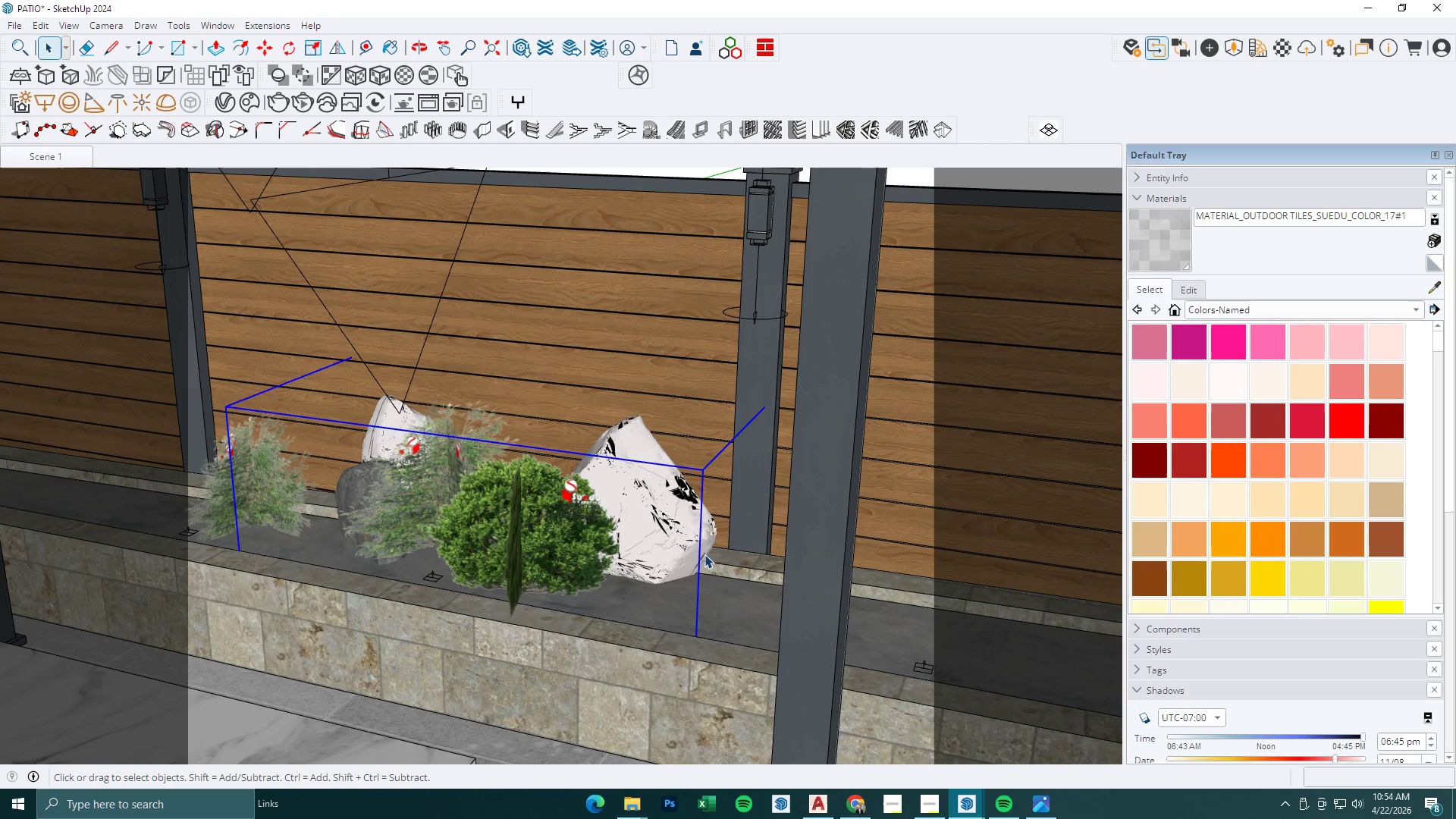 
key(M)
 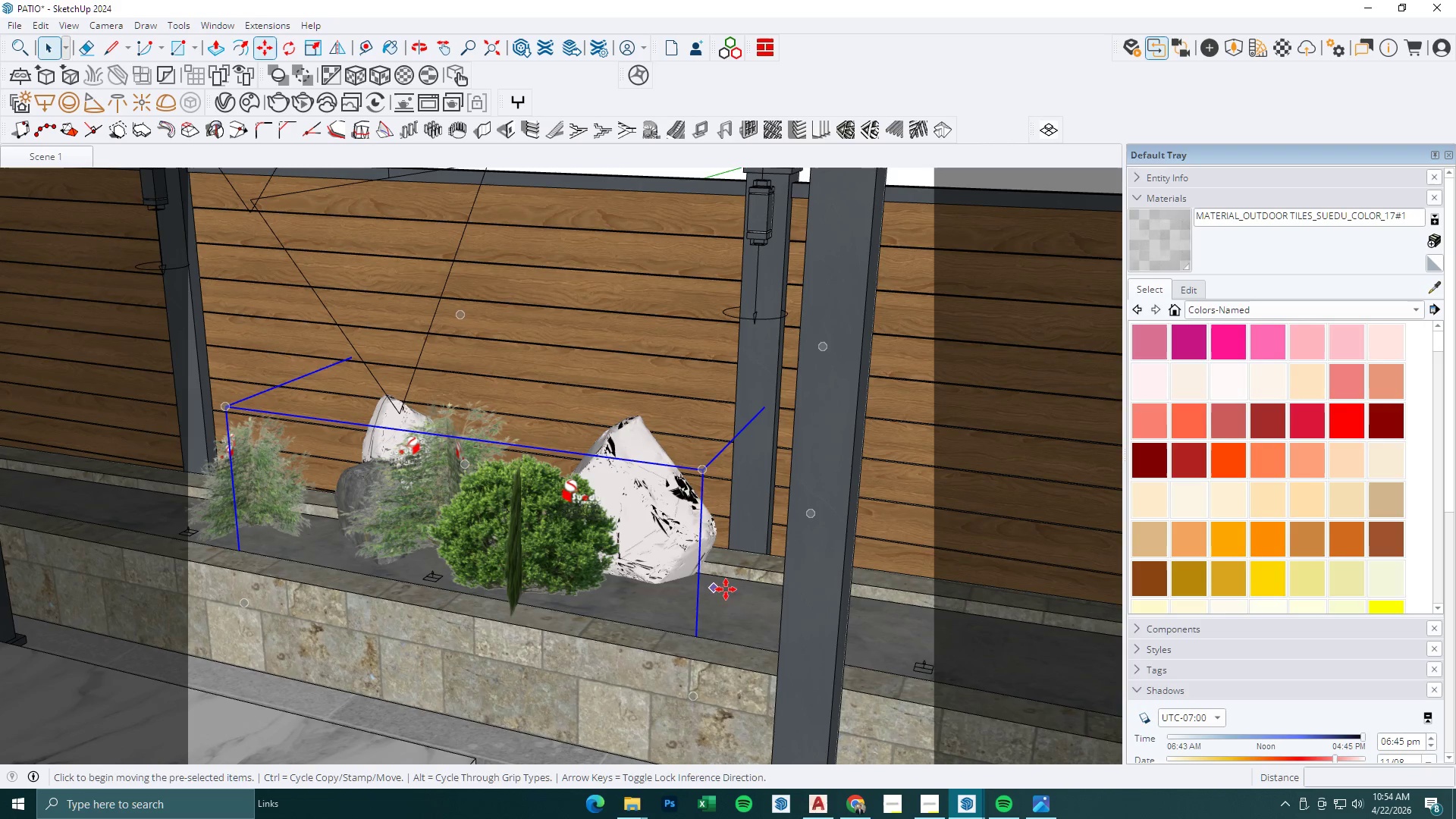 
left_click_drag(start_coordinate=[726, 589], to_coordinate=[734, 597])
 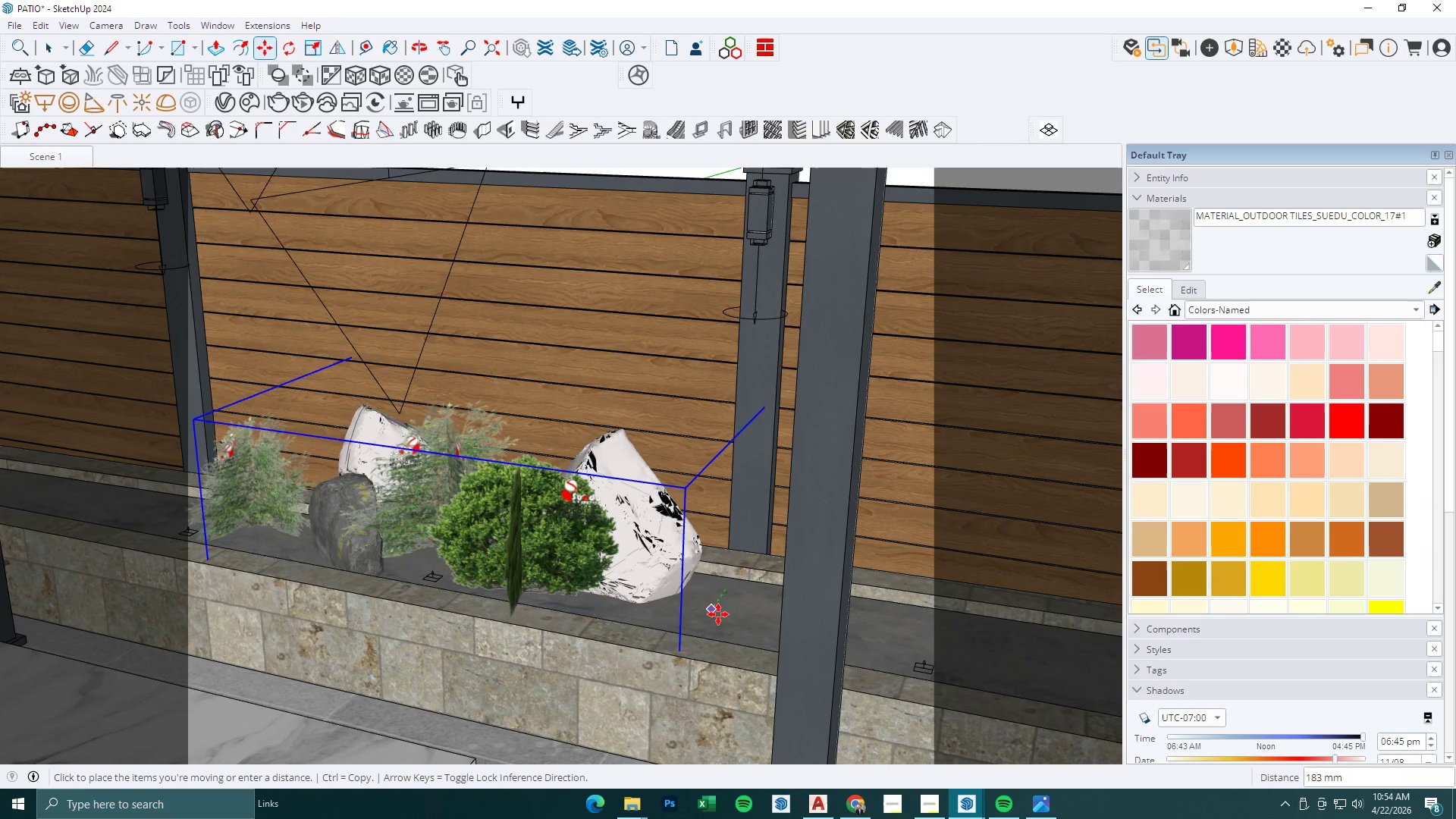 
left_click([714, 616])
 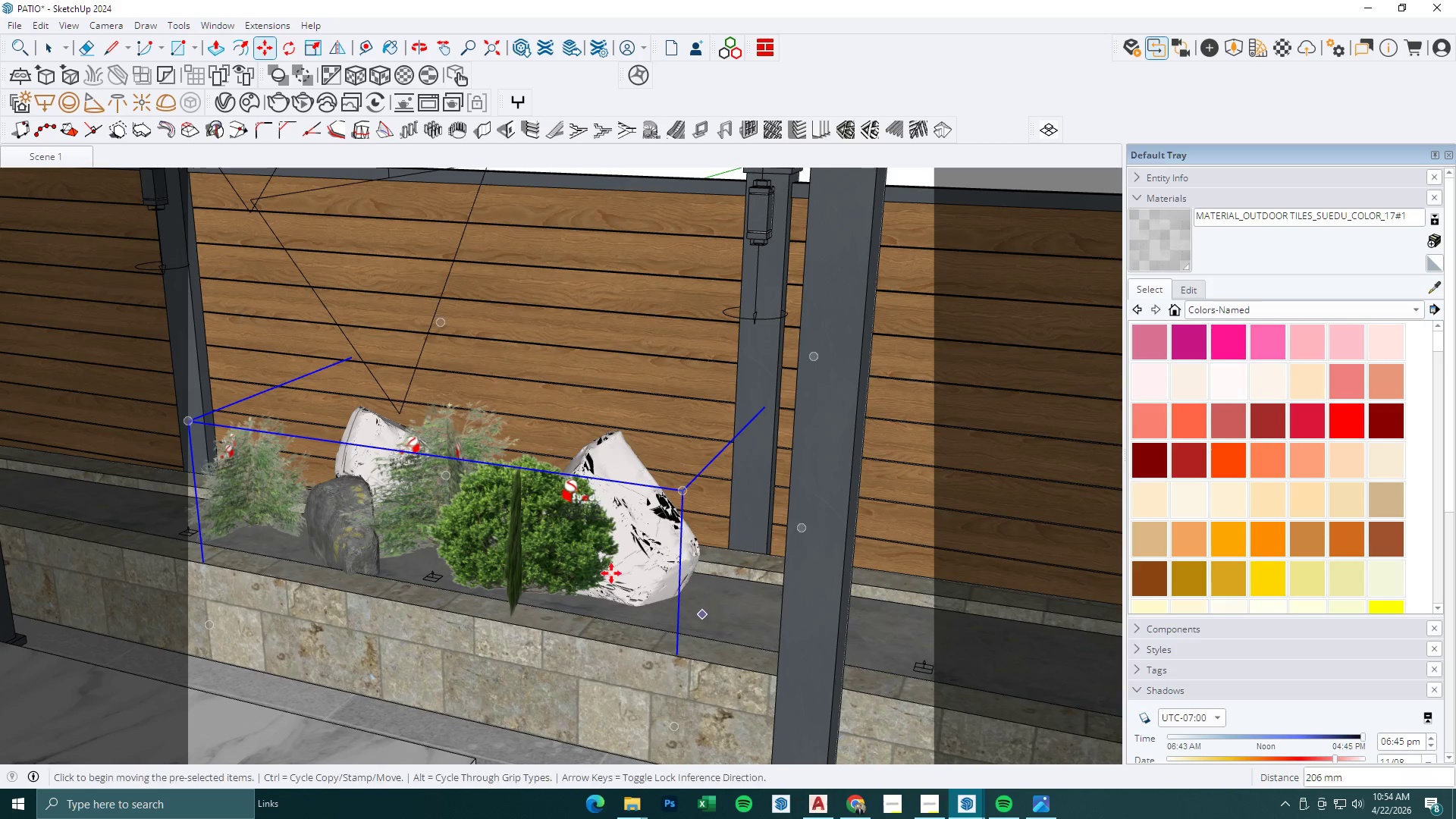 
scroll: coordinate [474, 495], scroll_direction: down, amount: 8.0
 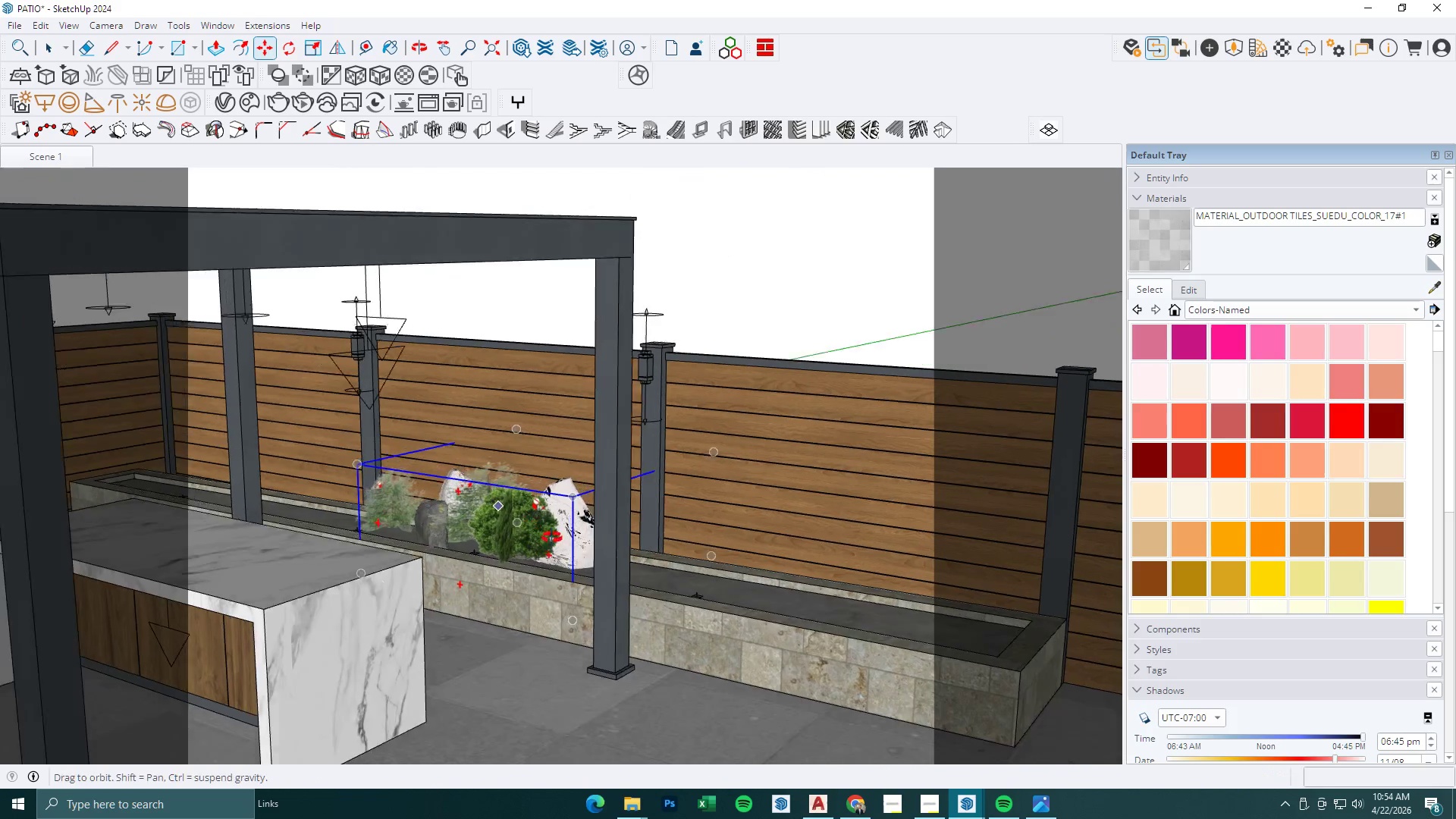 
key(Space)
 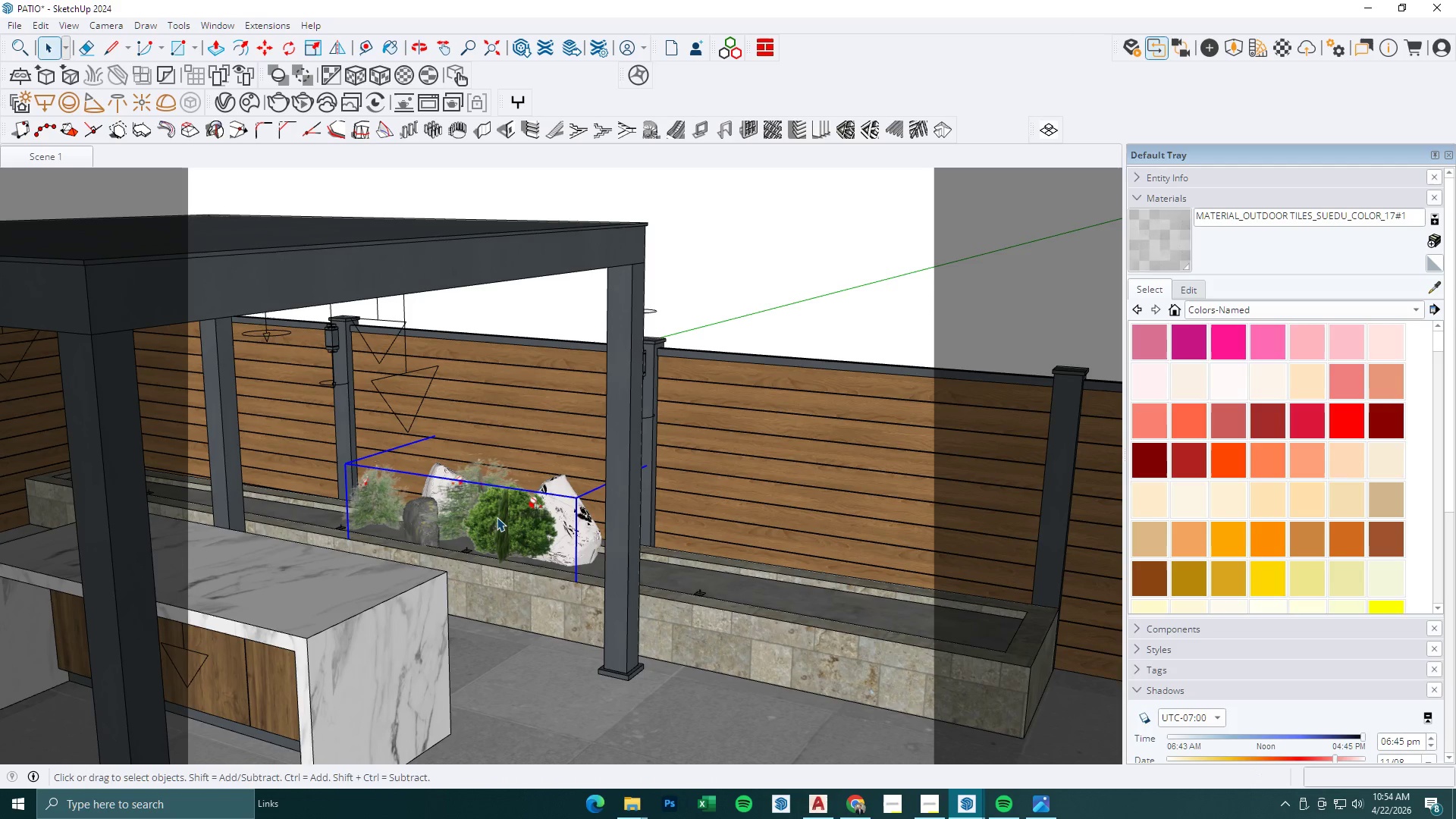 
left_click([497, 517])
 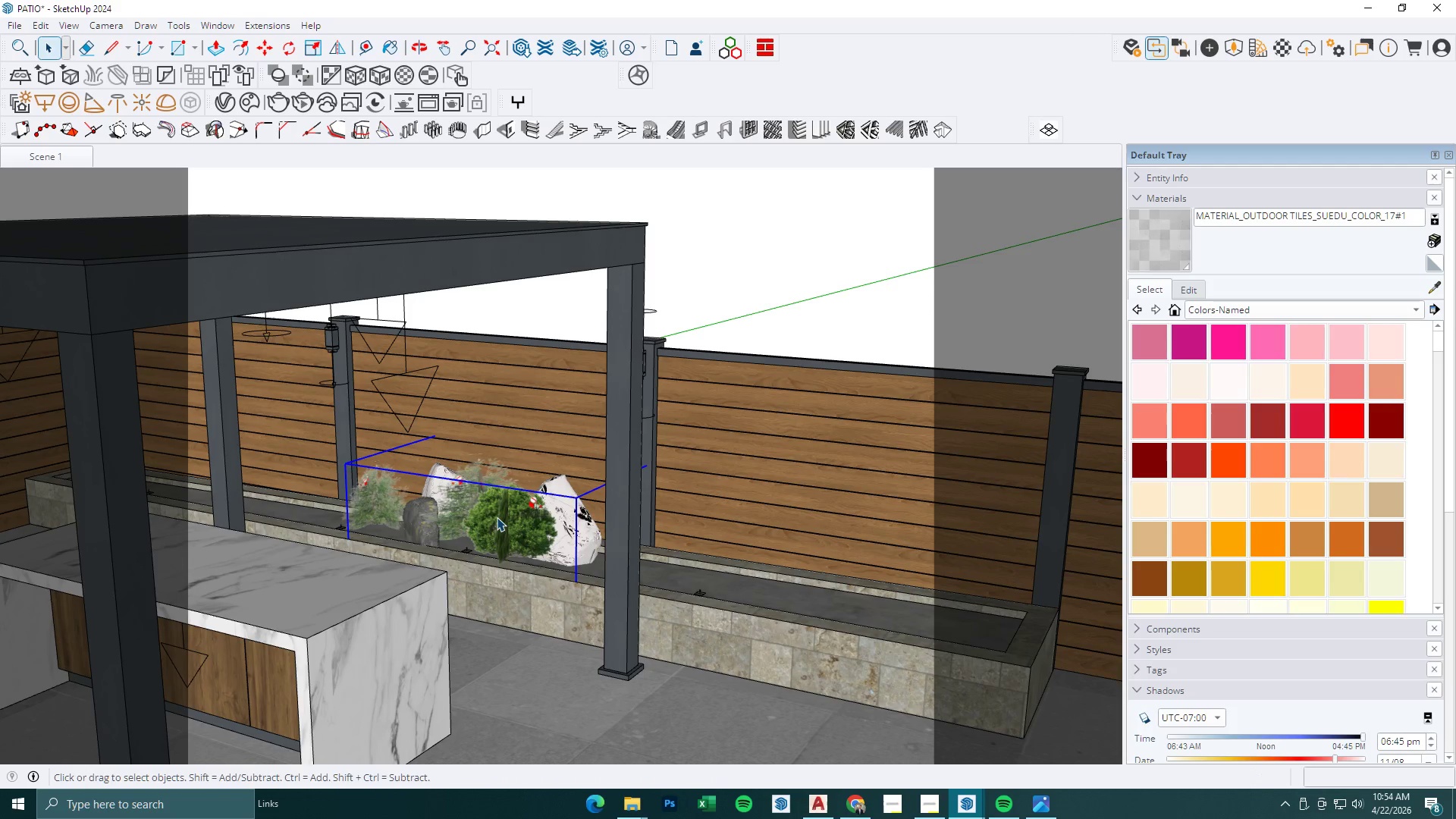 
hold_key(key=ControlLeft, duration=1.5)
left_click([446, 482])
 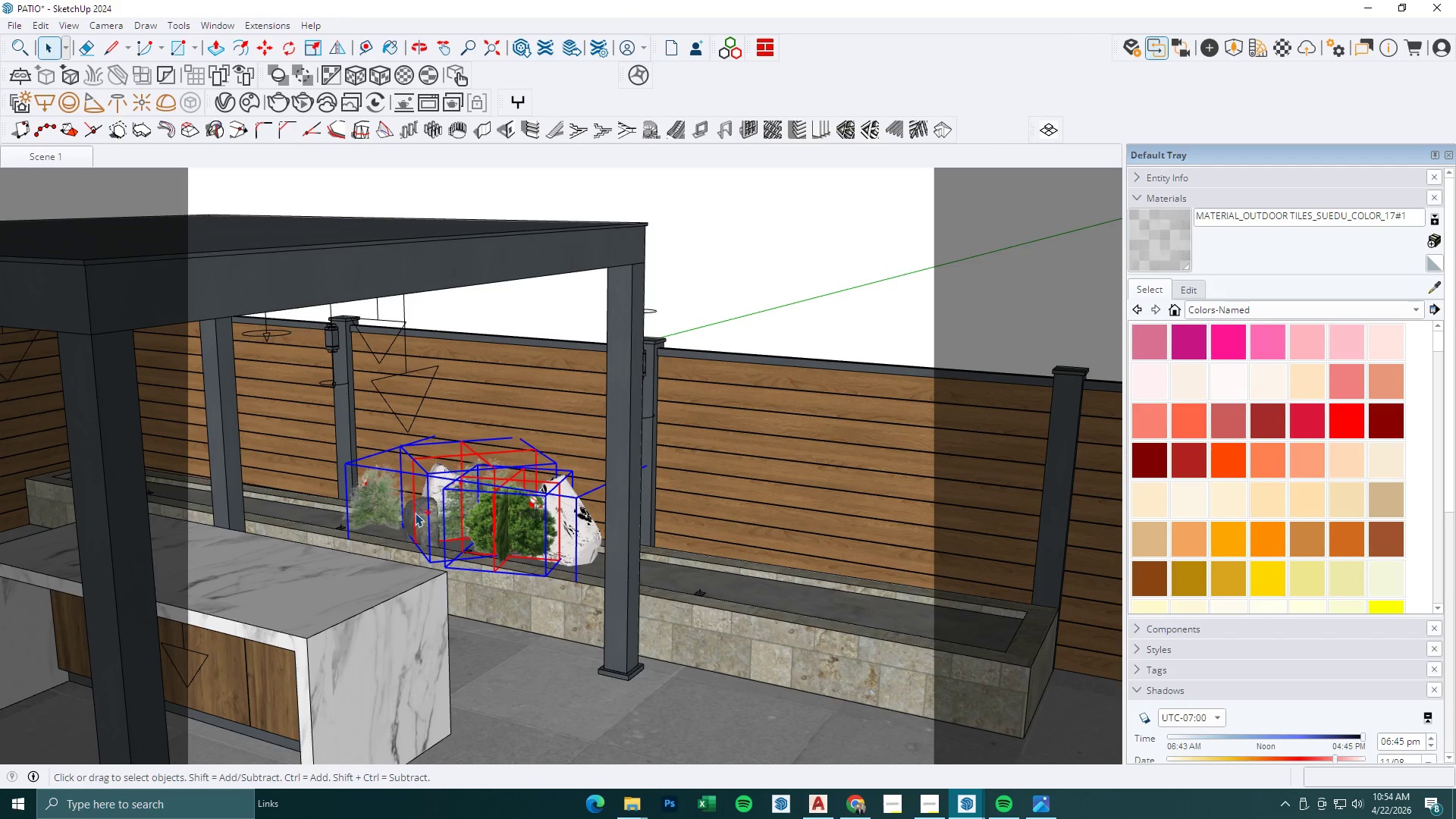 
hold_key(key=ControlLeft, duration=0.41)
double_click([374, 495])
 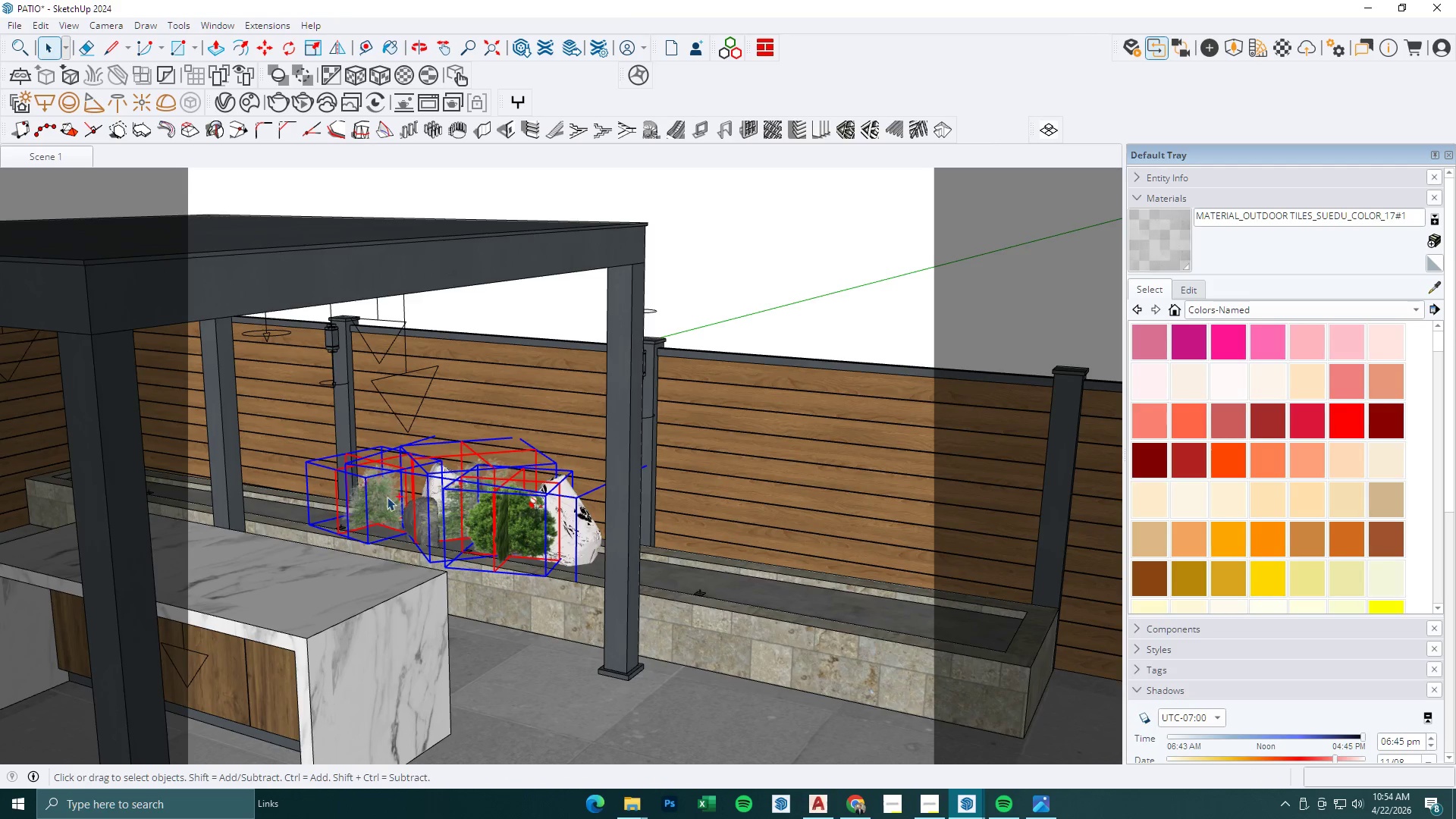 
key(M)
 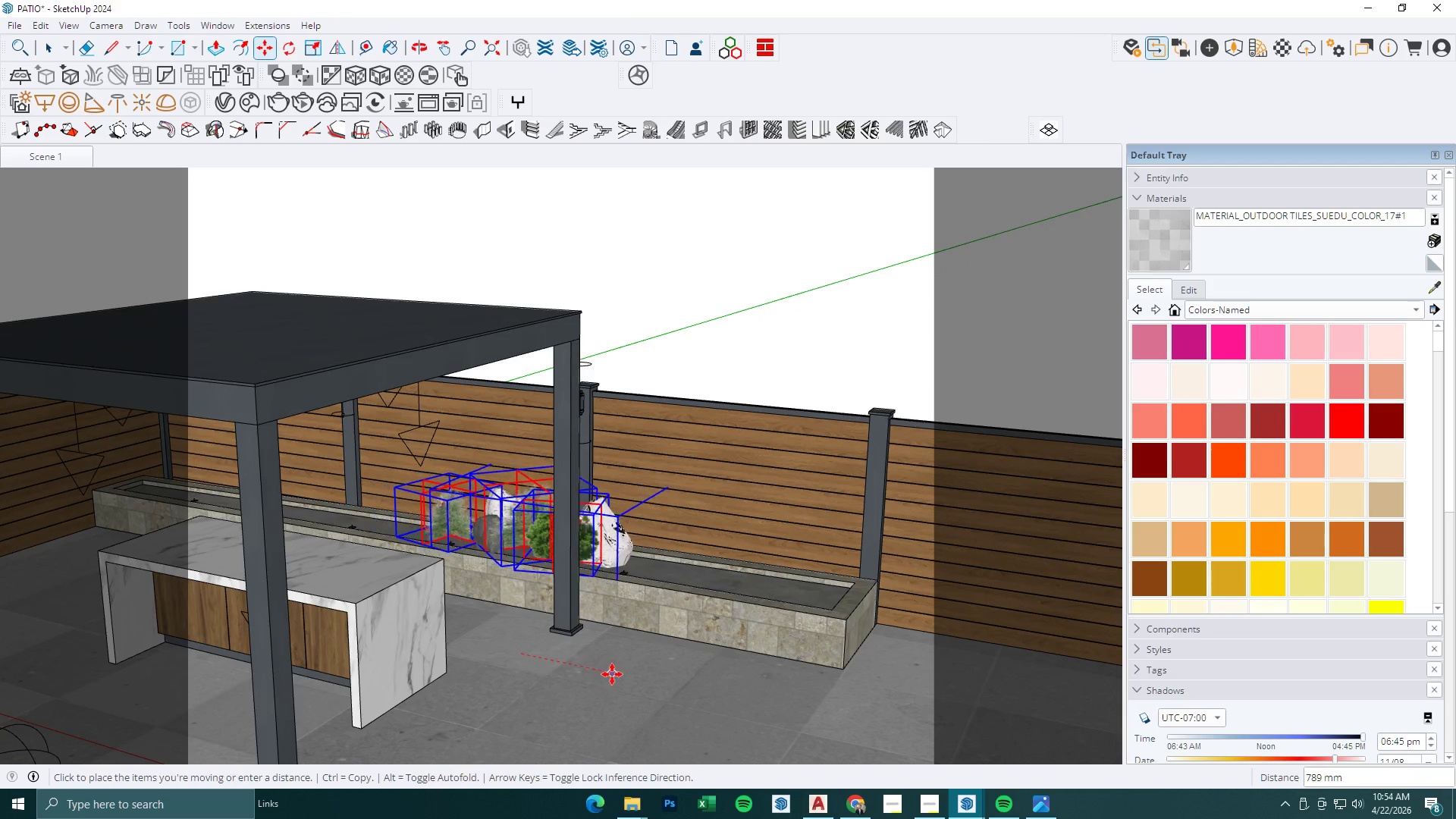 
scroll: coordinate [422, 529], scroll_direction: down, amount: 3.0
 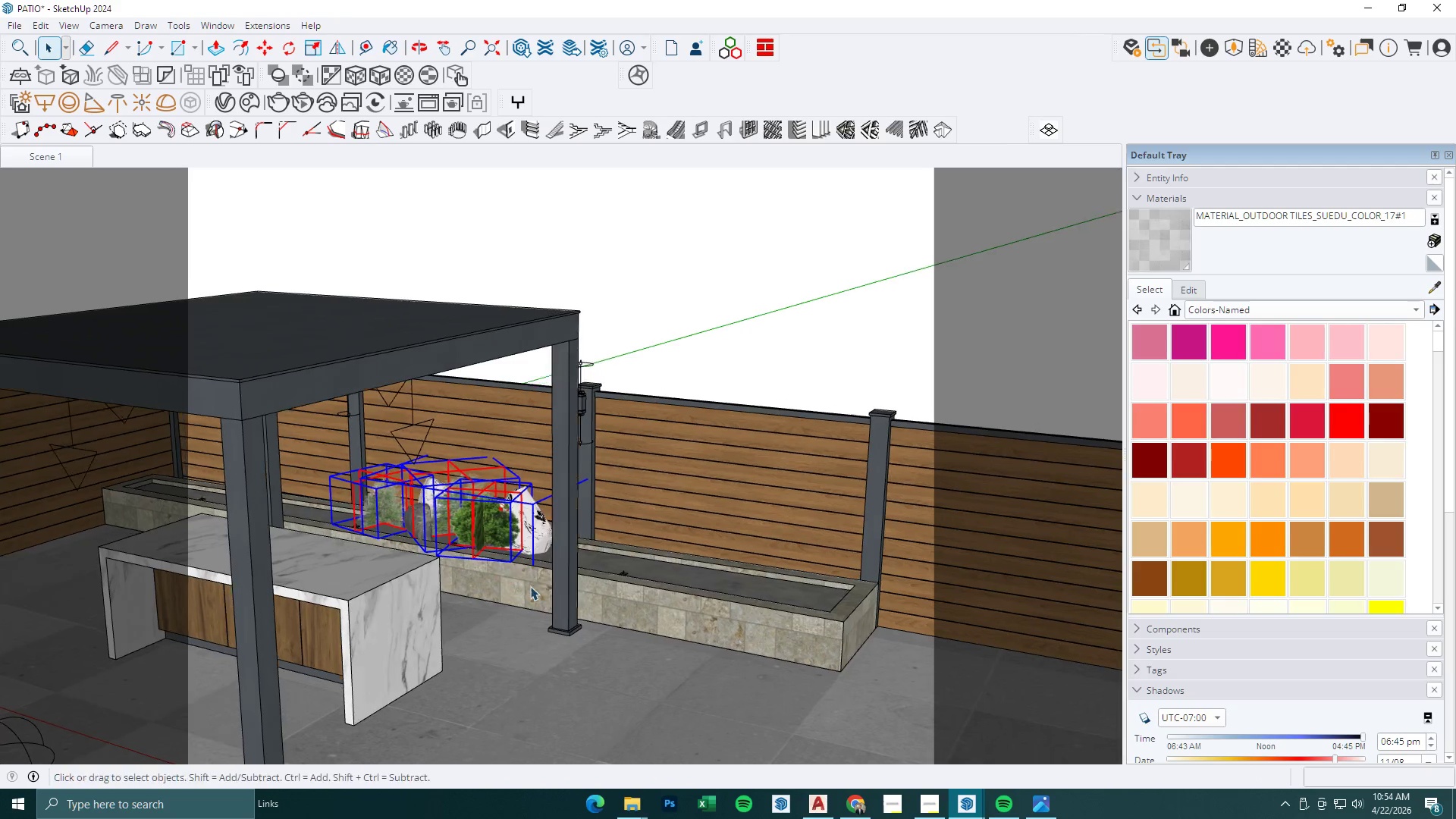 
left_click([612, 674])
 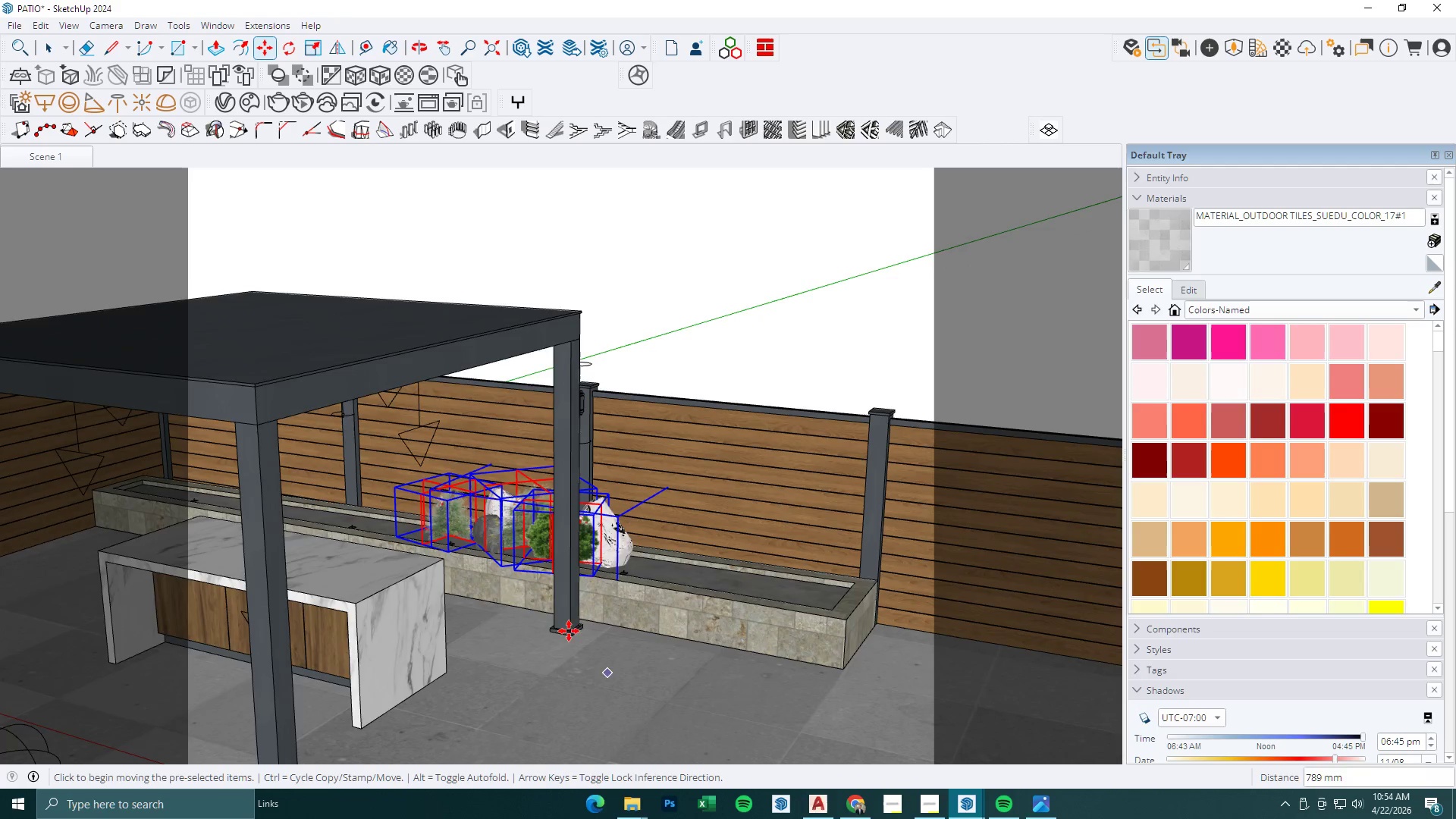 
key(Space)
 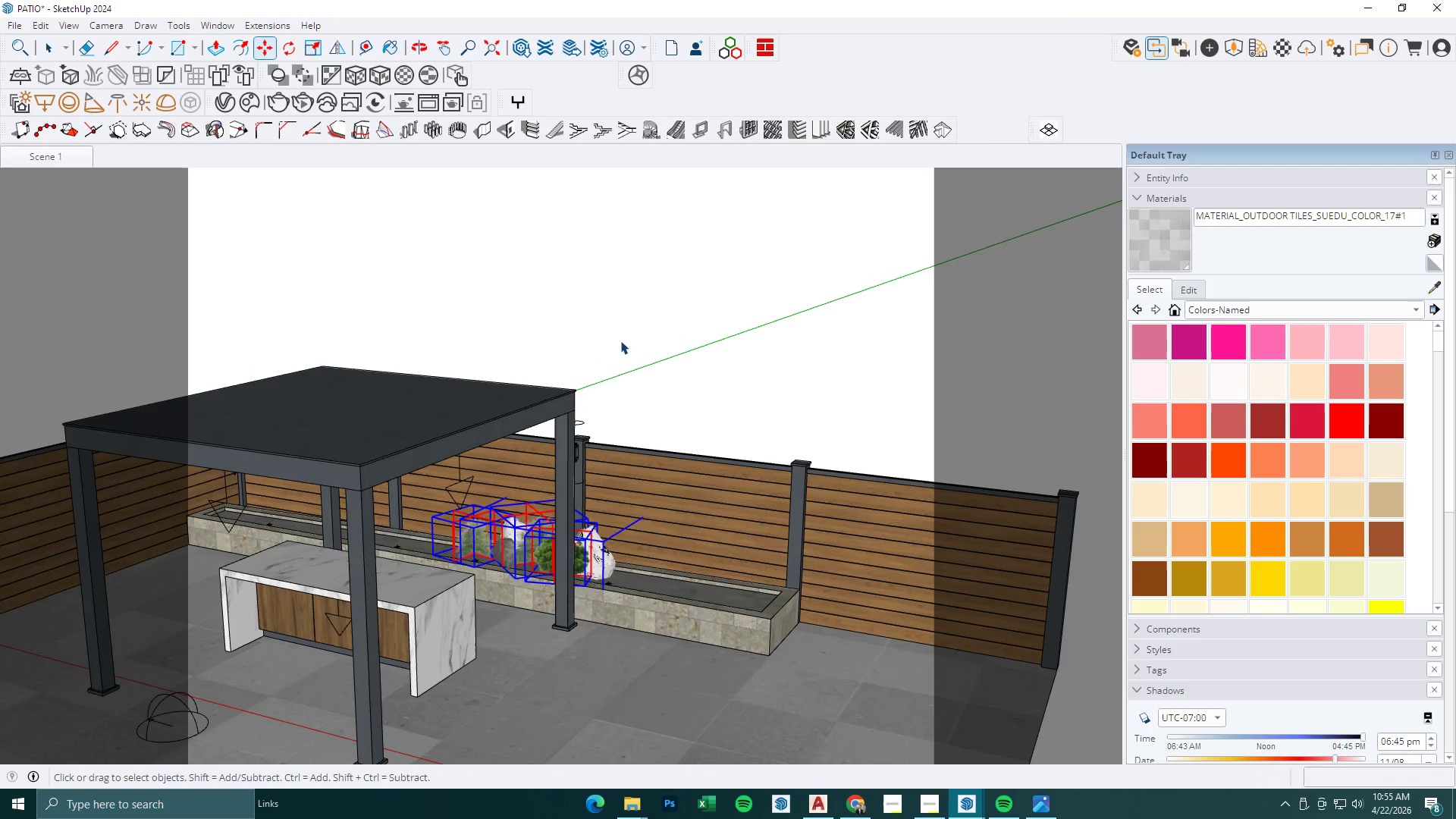 
left_click([623, 334])
 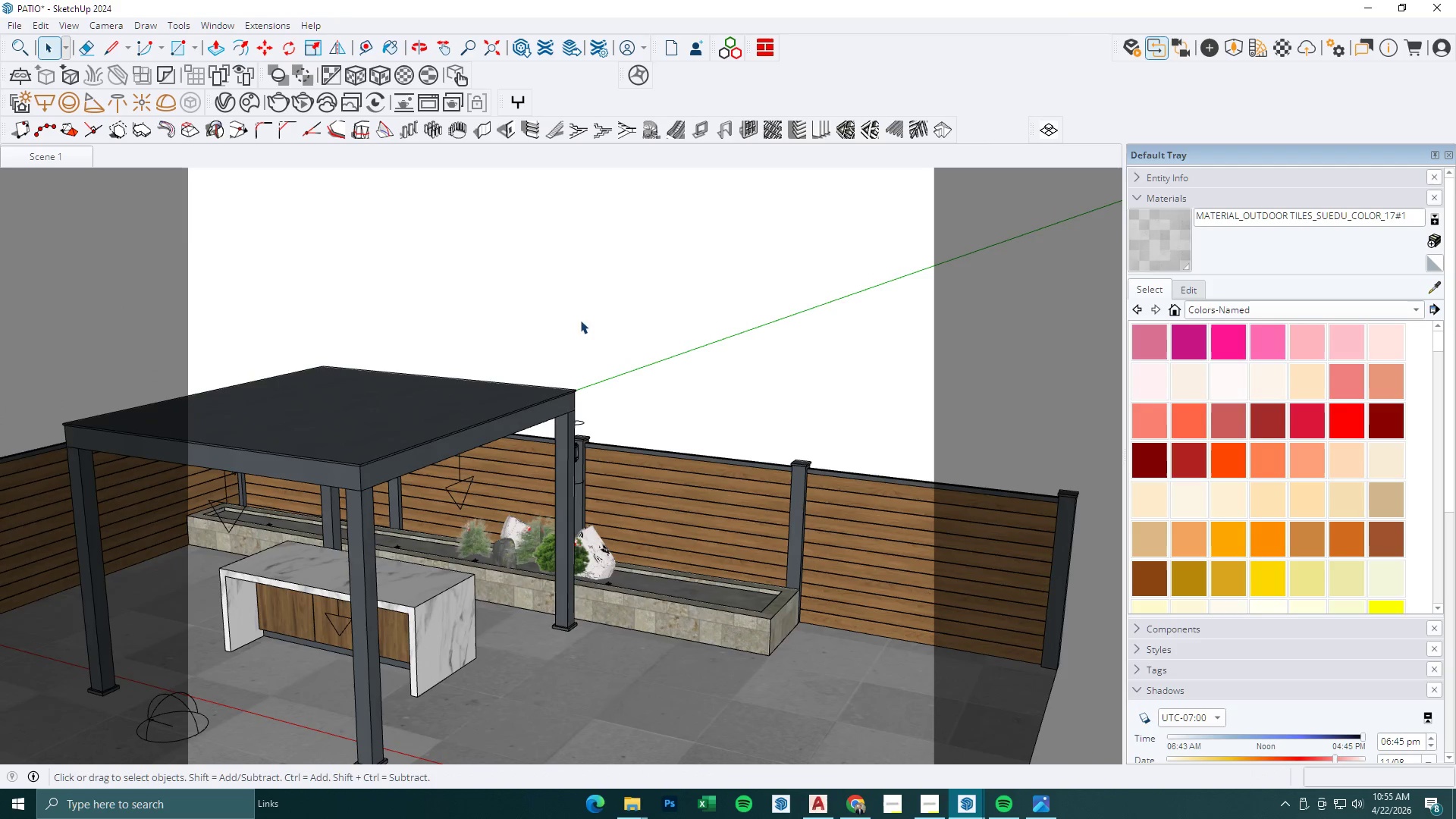 
key(Escape)
 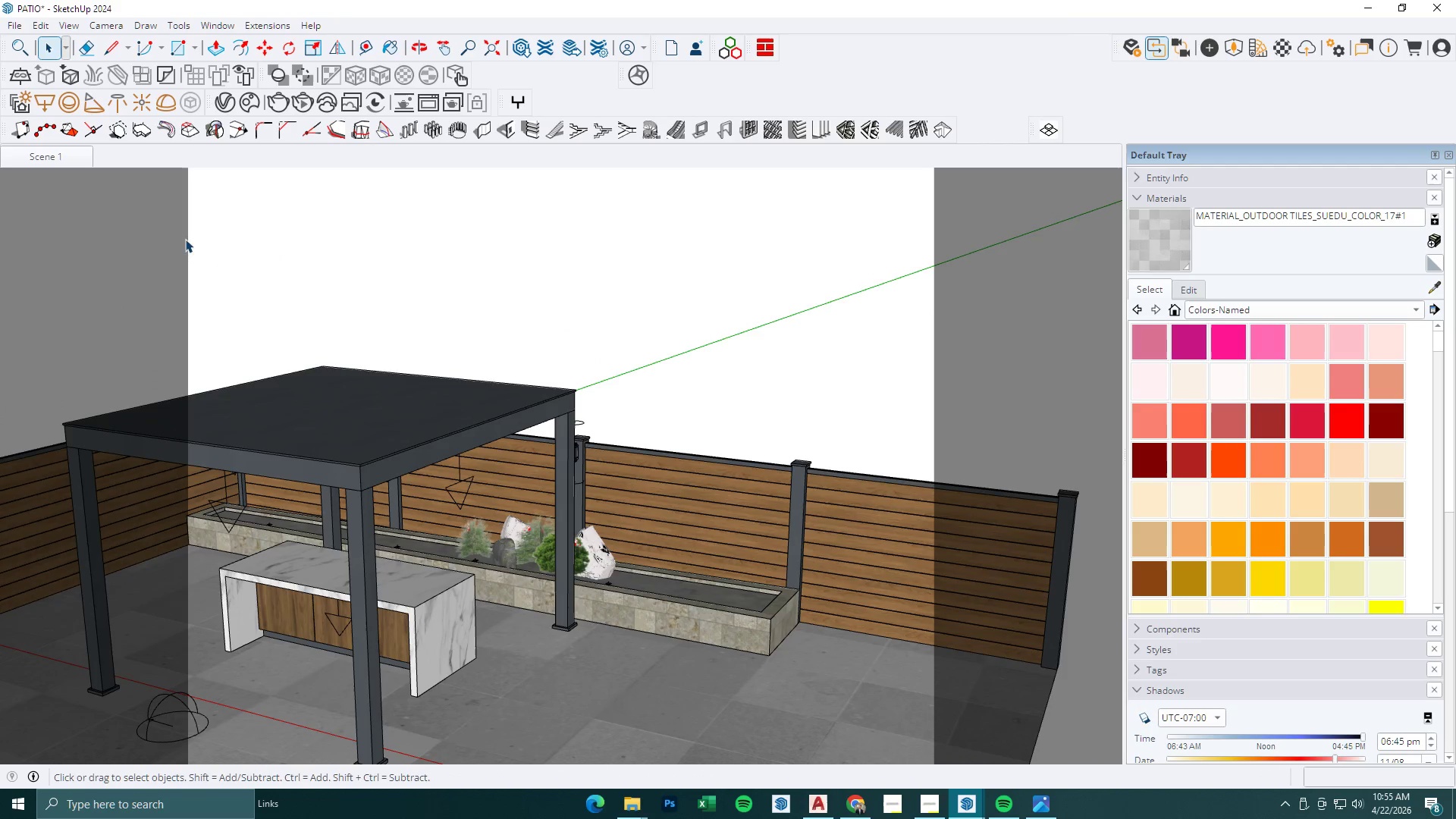 
scroll: coordinate [559, 610], scroll_direction: down, amount: 3.0
 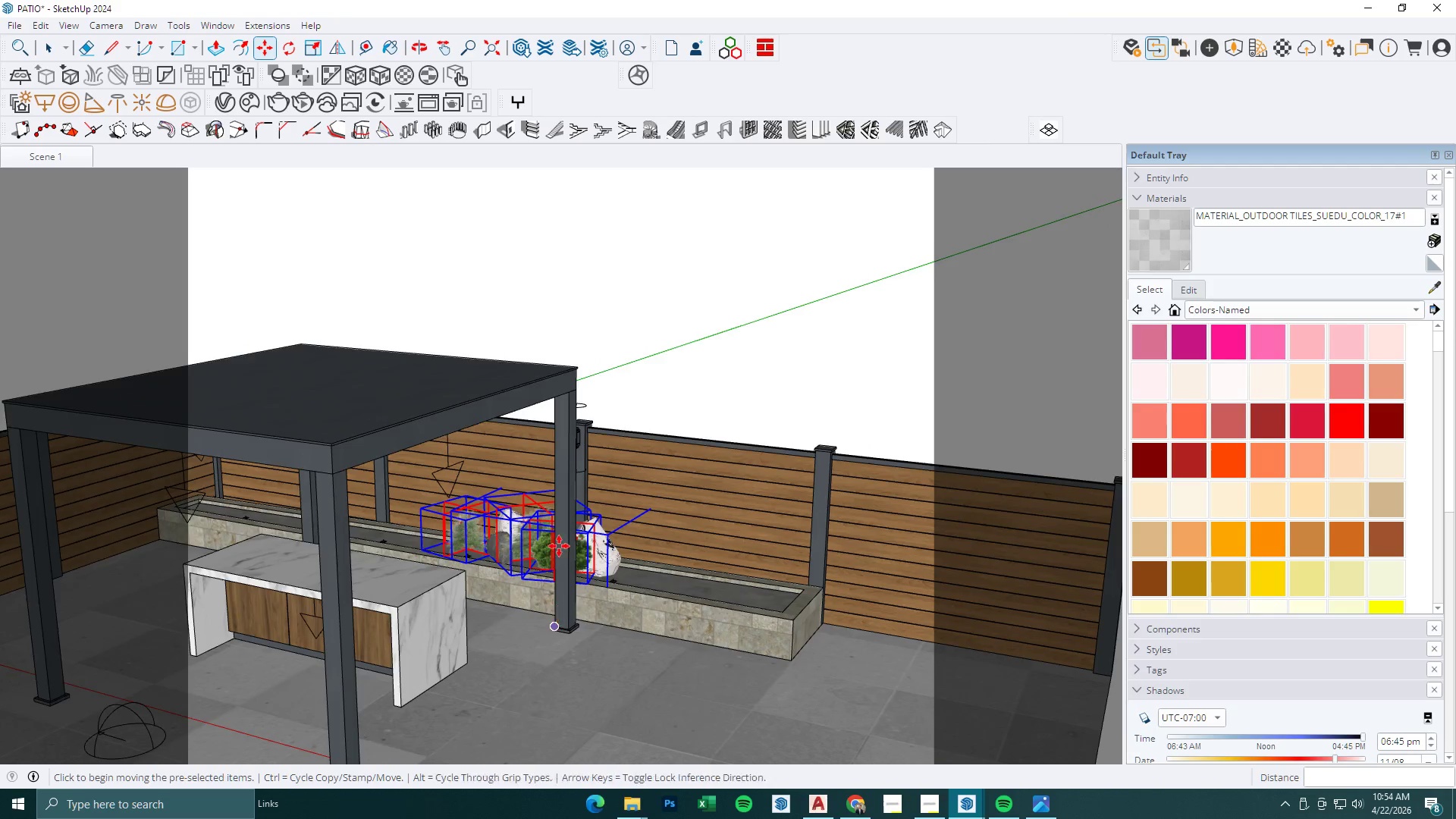 
key(Escape)
 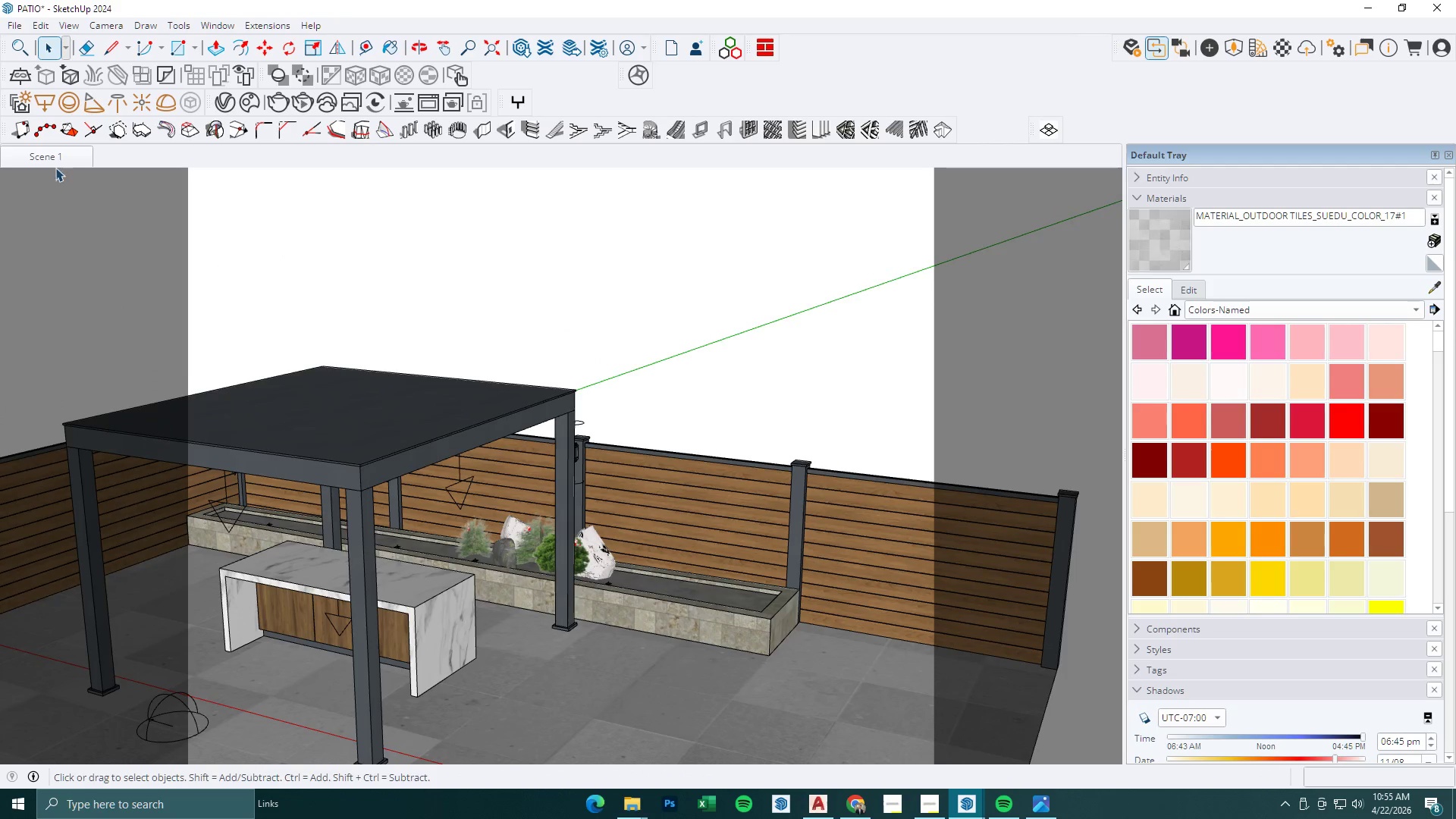 
left_click([47, 162])
 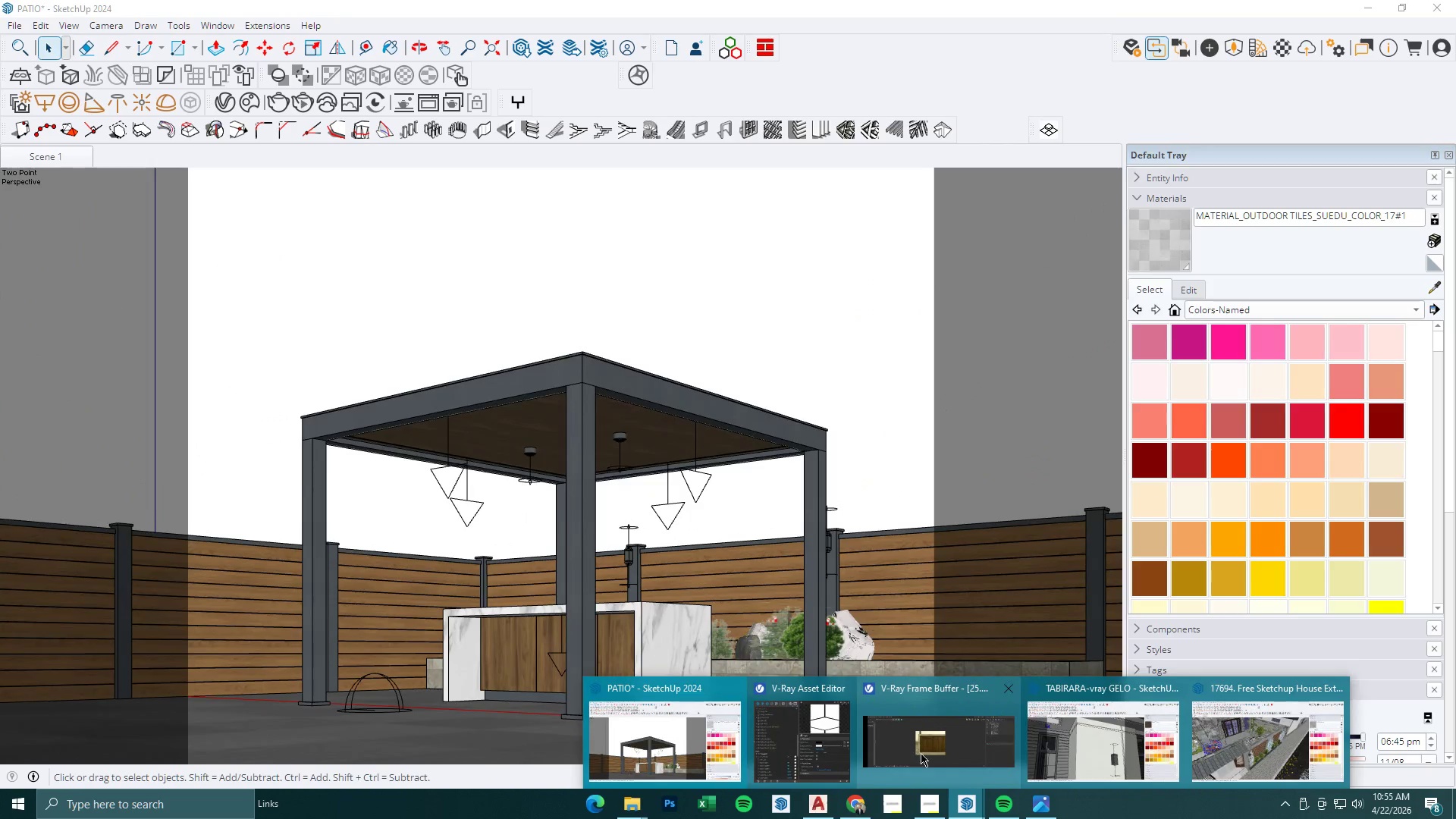 
left_click([917, 738])
 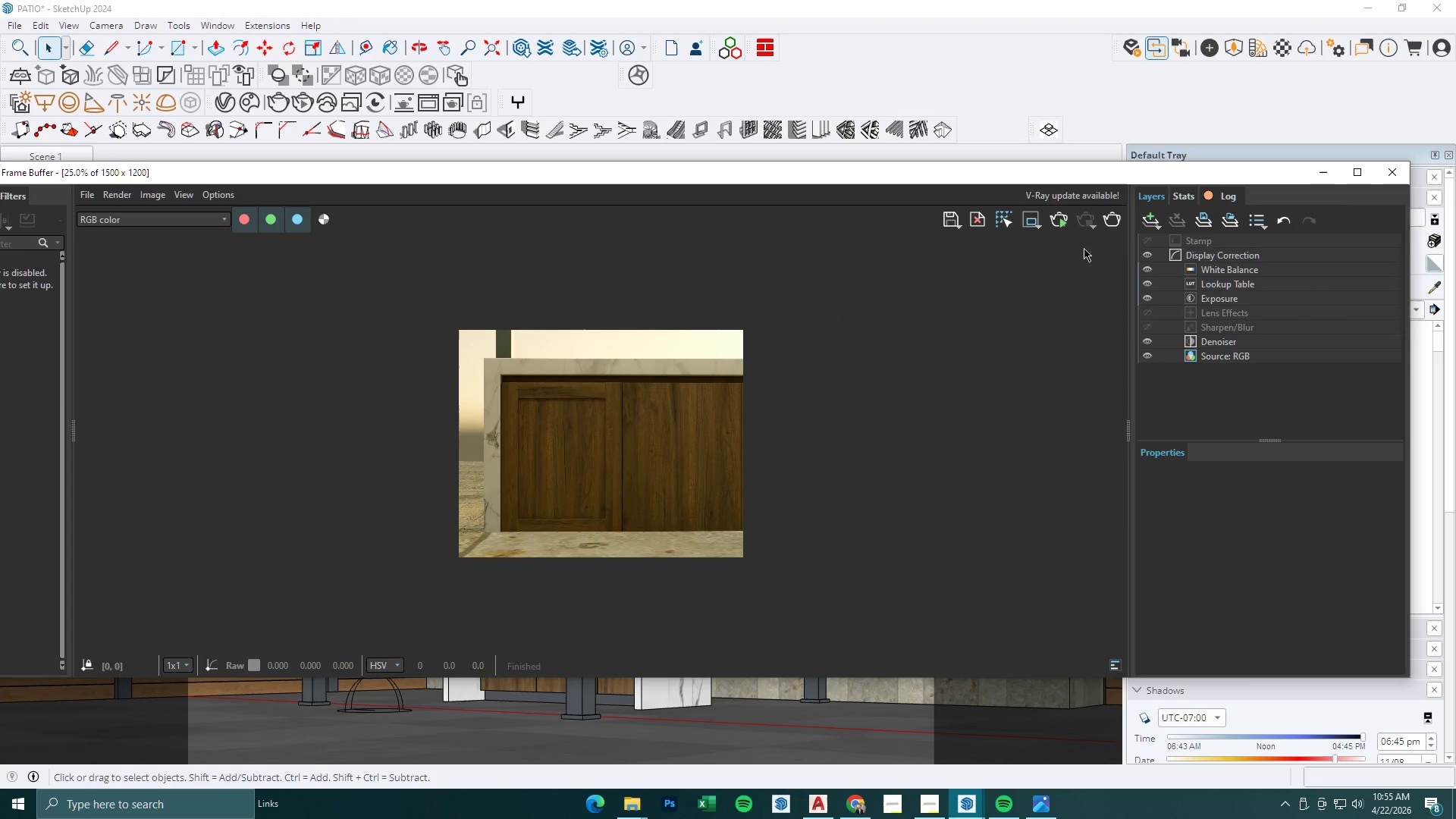 
left_click_drag(start_coordinate=[1125, 227], to_coordinate=[1119, 224])
 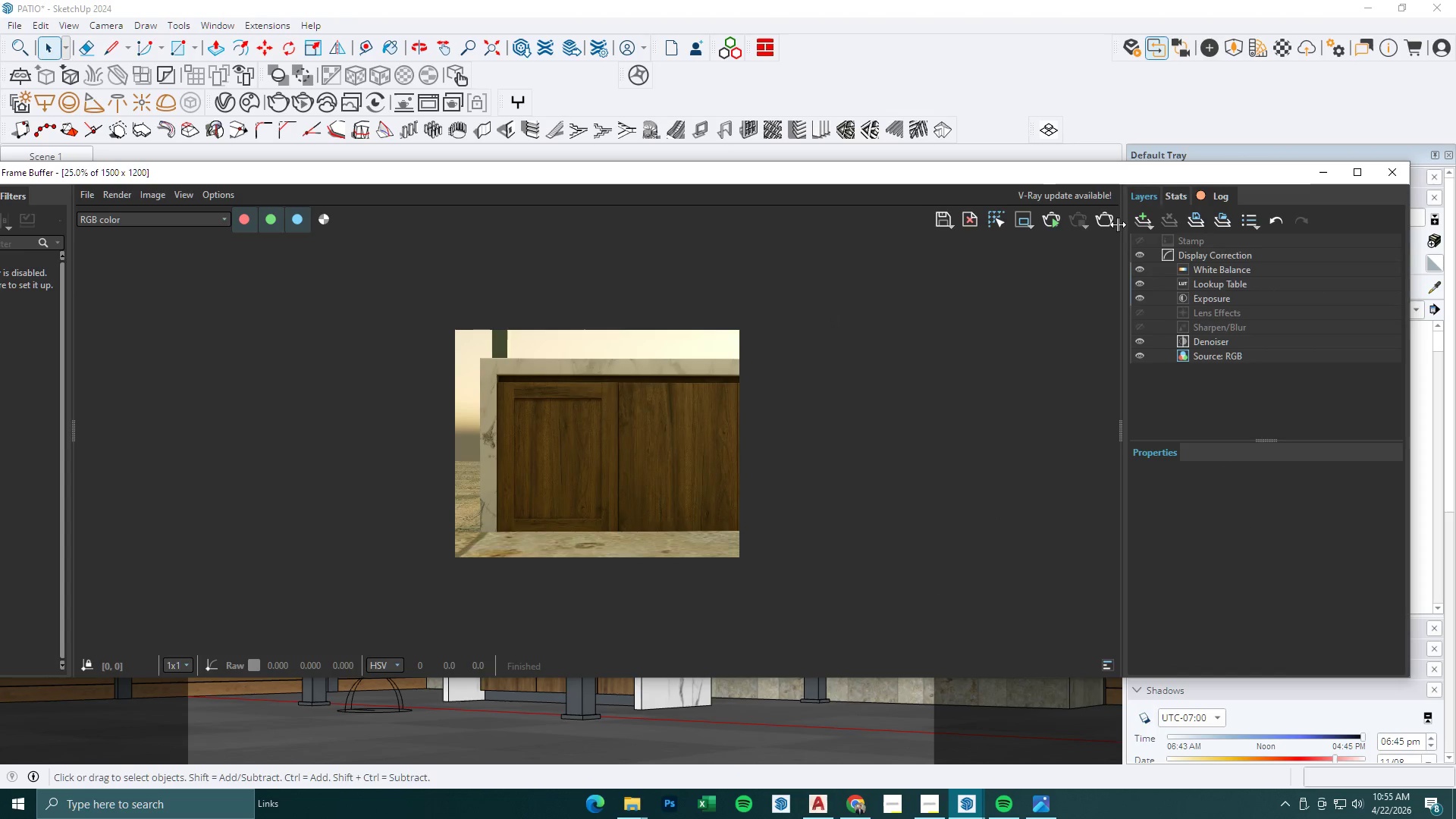 
left_click_drag(start_coordinate=[1118, 224], to_coordinate=[1112, 222])
 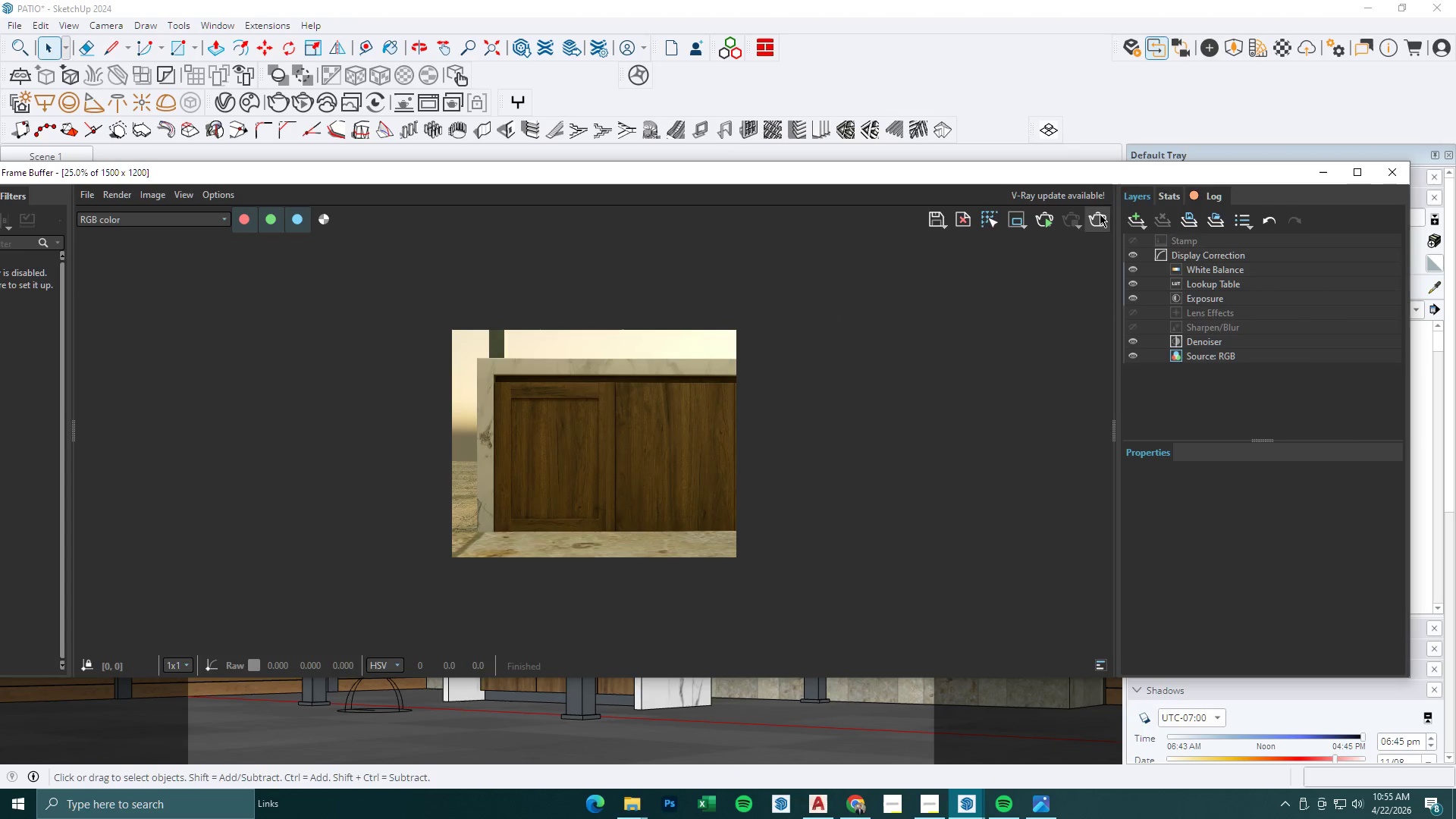 
triple_click([1100, 214])
 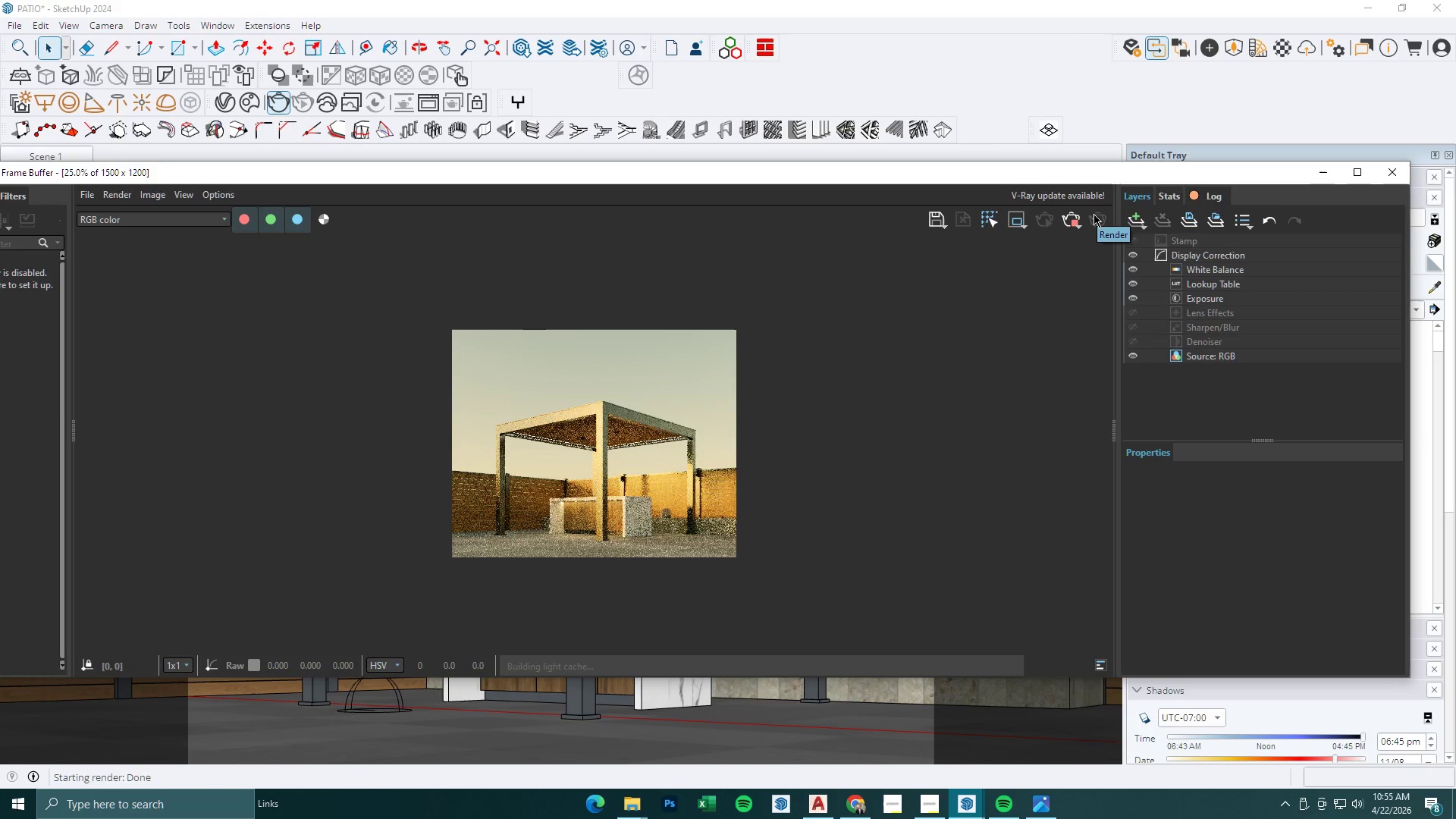 
scroll: coordinate [698, 518], scroll_direction: up, amount: 2.0
 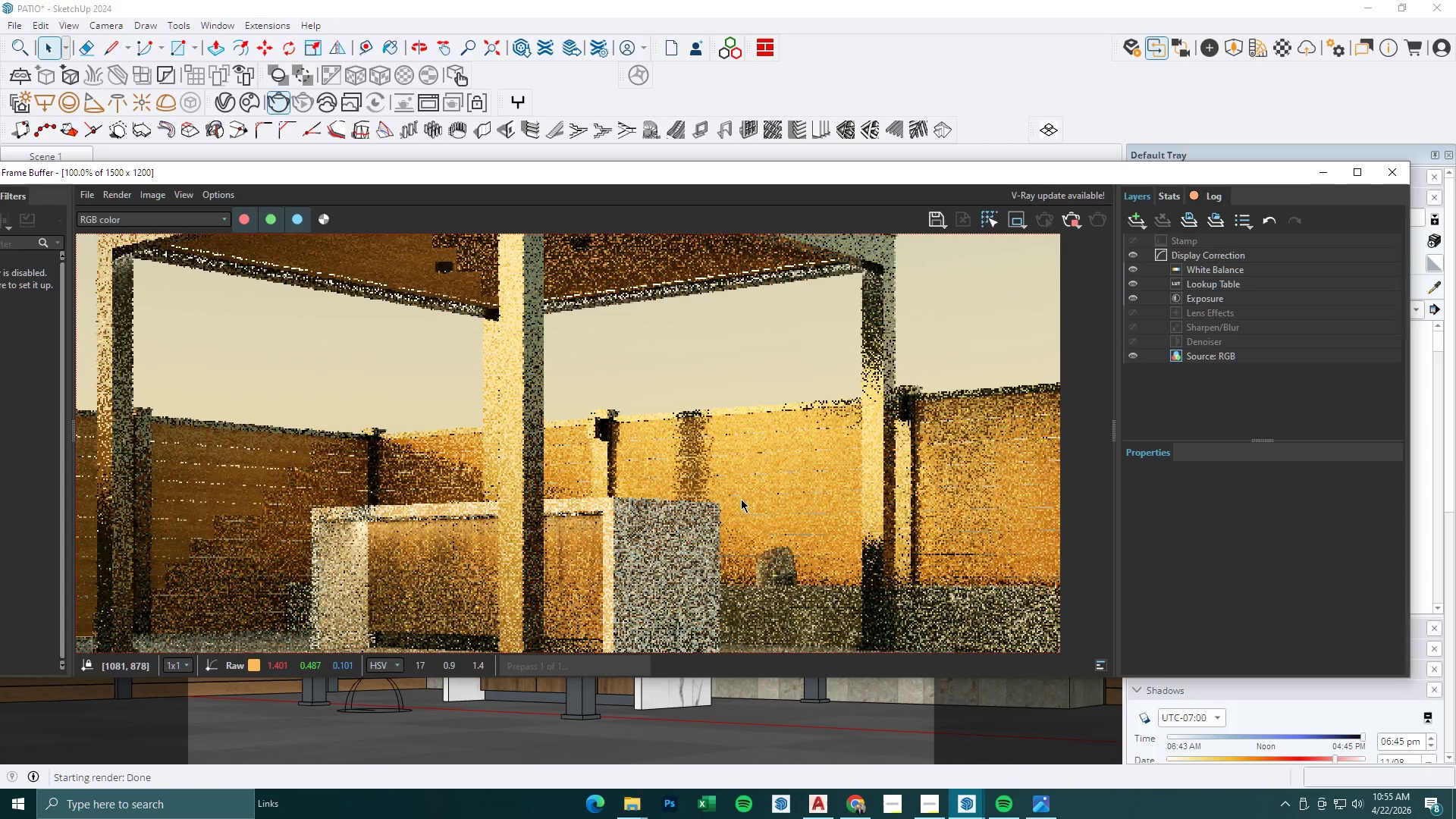 
scroll: coordinate [738, 489], scroll_direction: down, amount: 1.0
 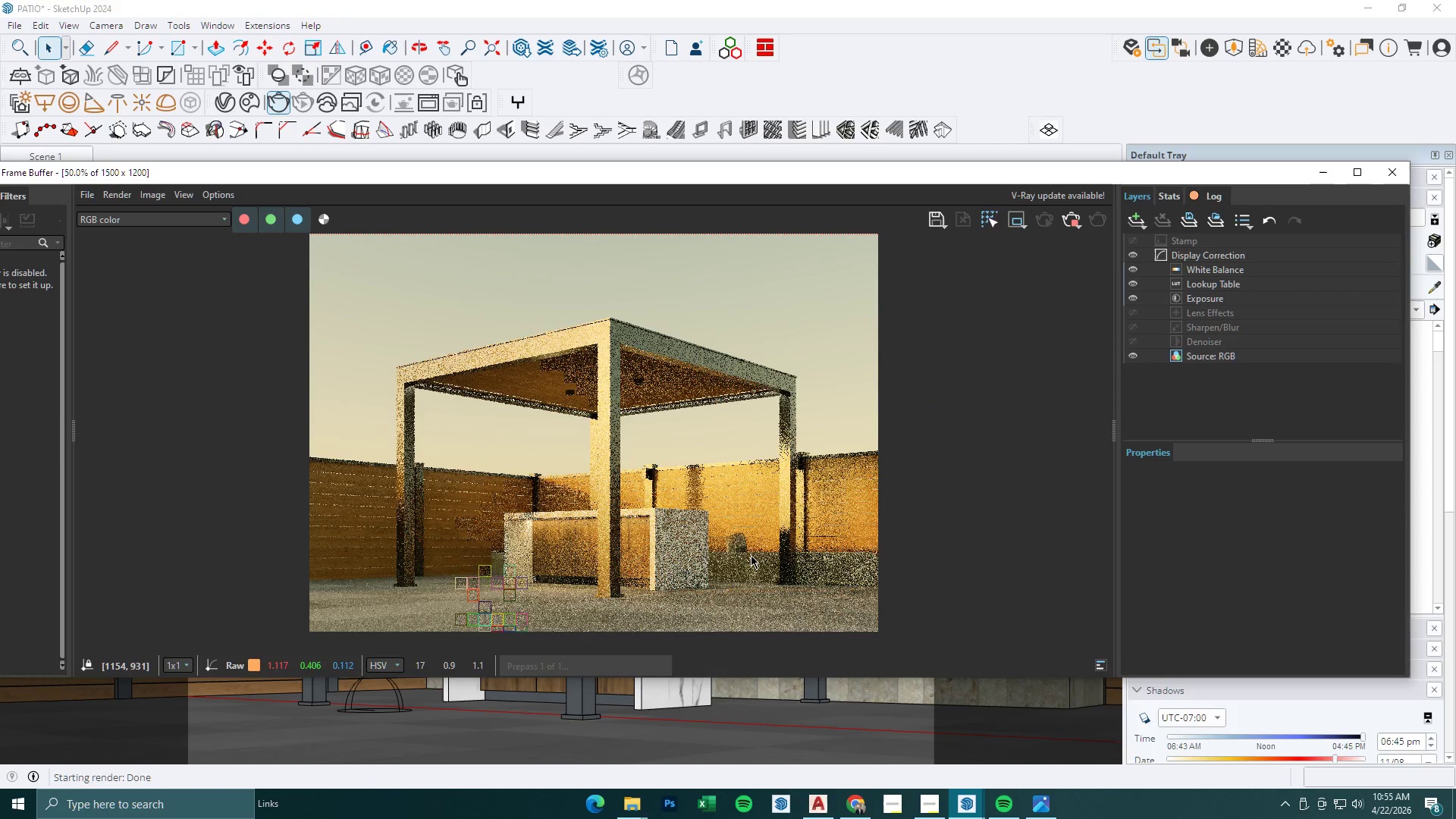 
scroll: coordinate [752, 562], scroll_direction: up, amount: 1.0
 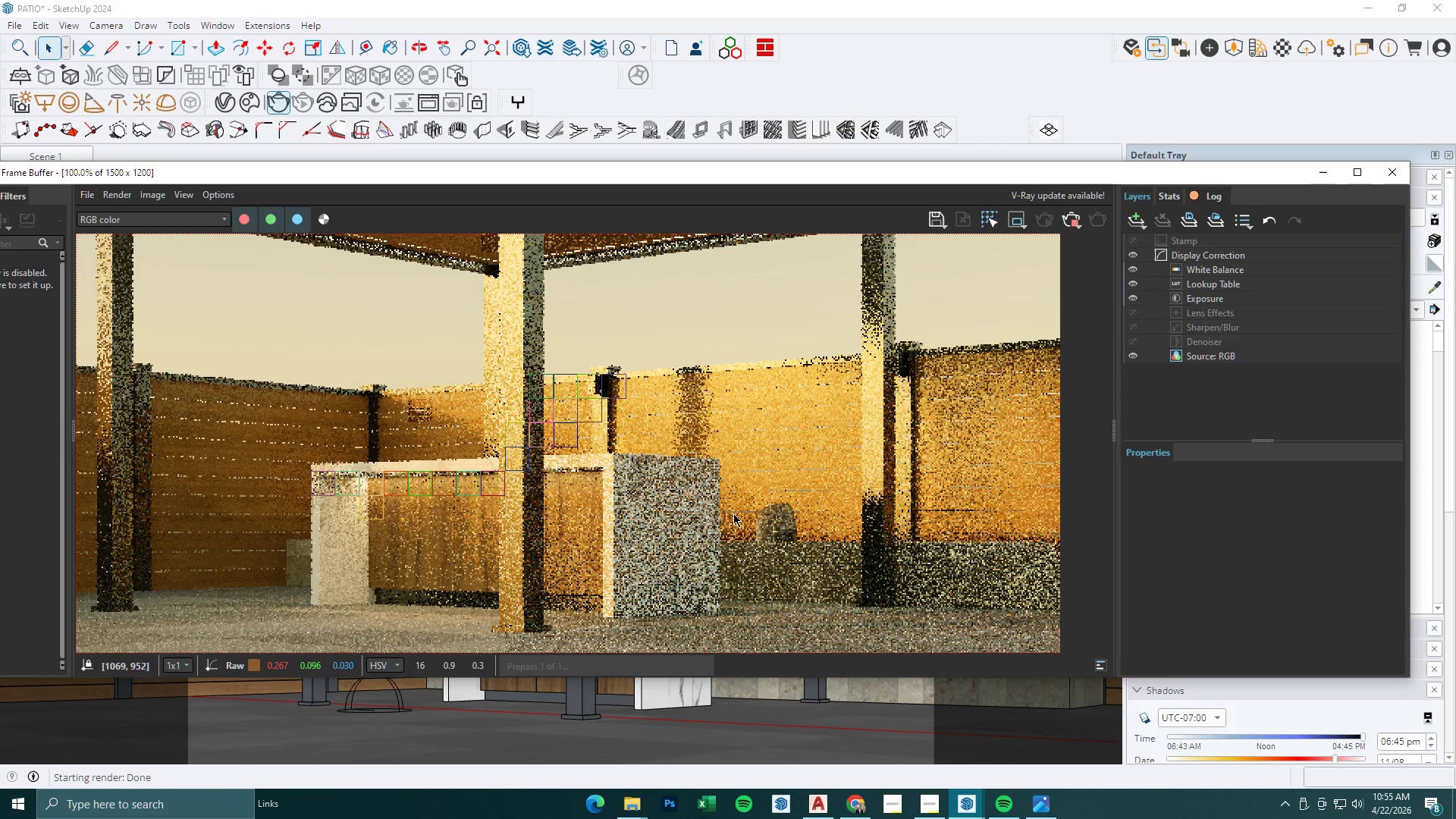 
left_click([861, 806])
 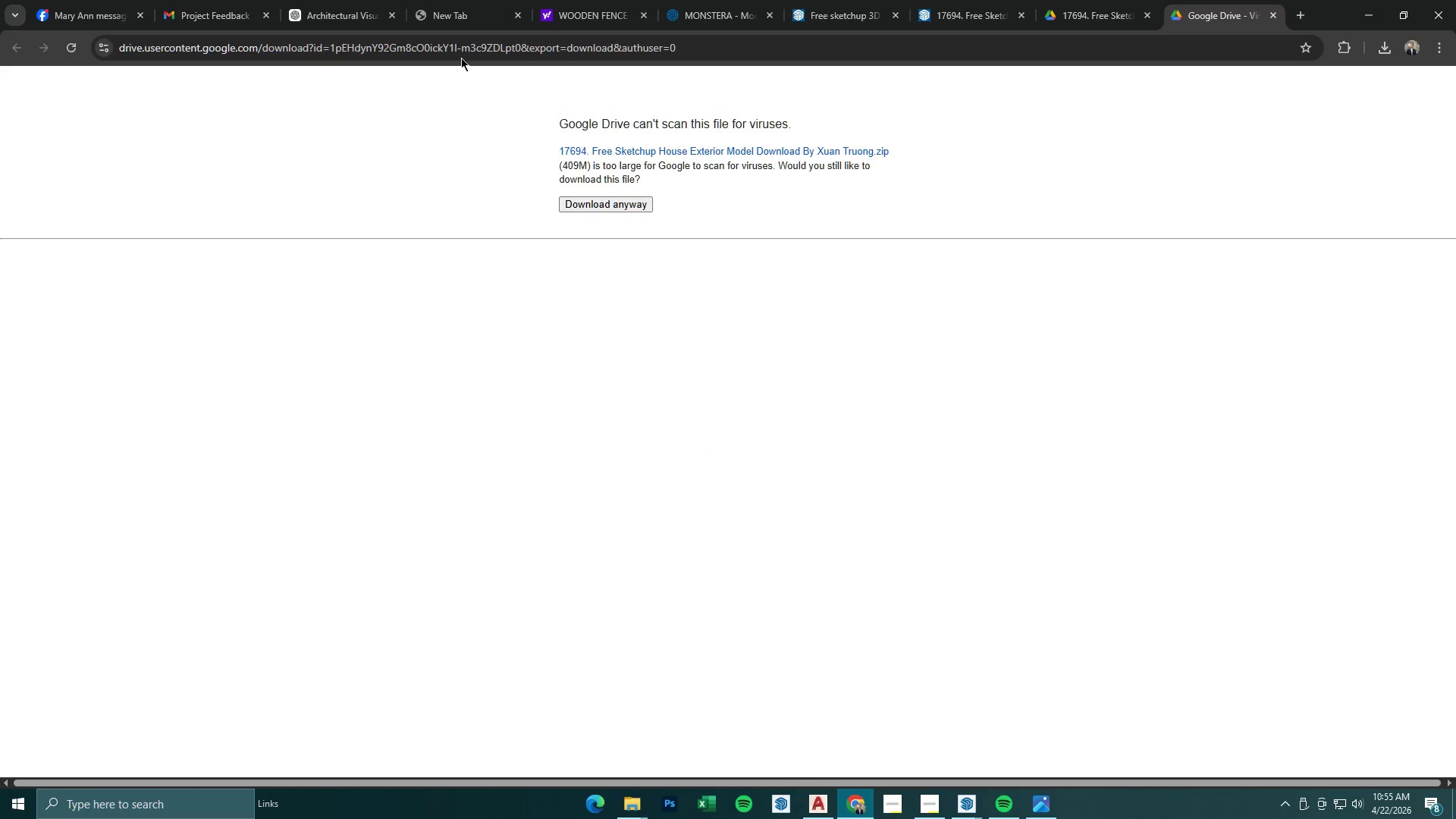 
left_click([607, 5])
 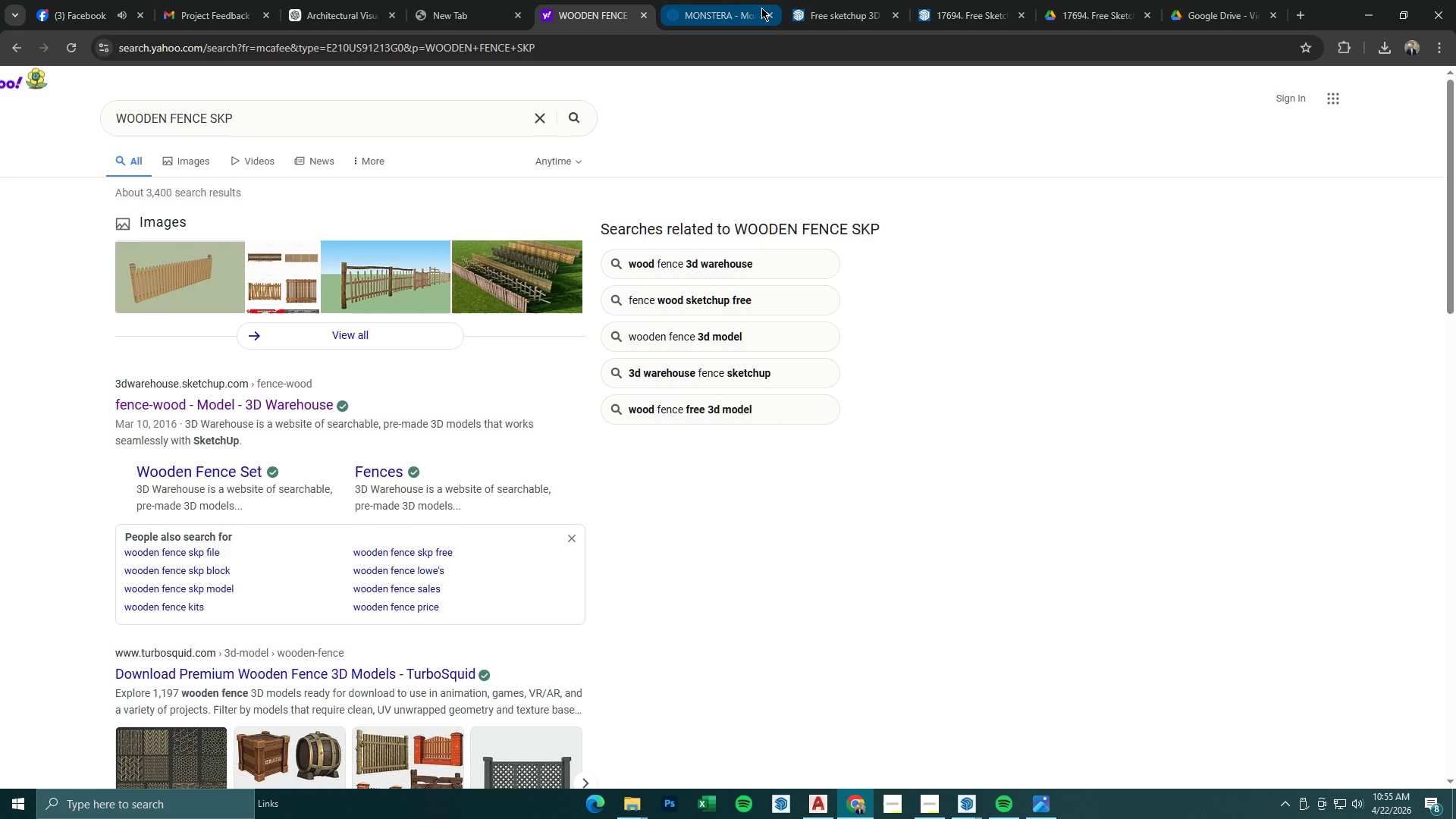 
left_click([724, 8])
 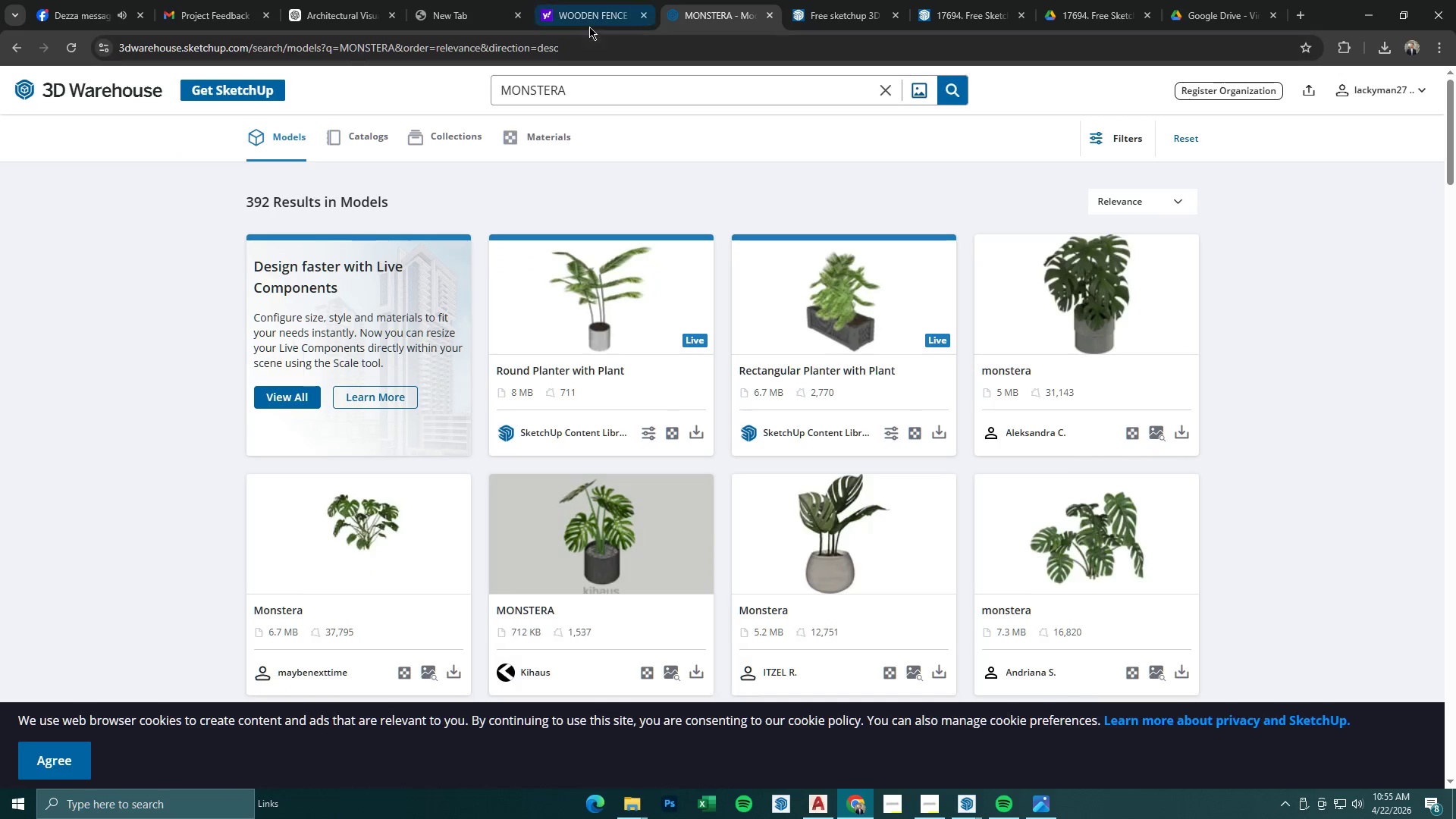 
left_click_drag(start_coordinate=[596, 74], to_coordinate=[597, 79])
 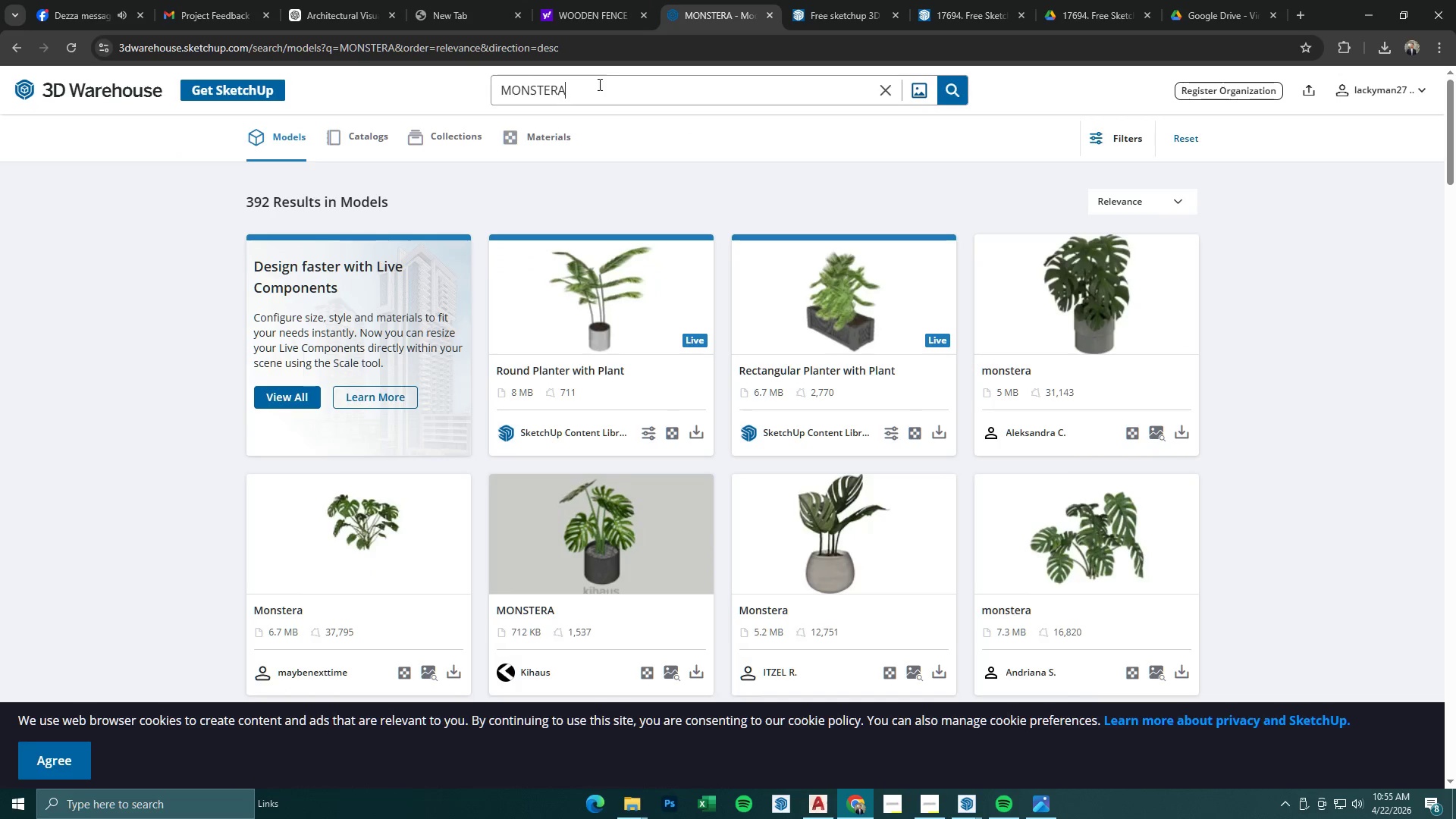 
left_click_drag(start_coordinate=[600, 85], to_coordinate=[509, 86])
 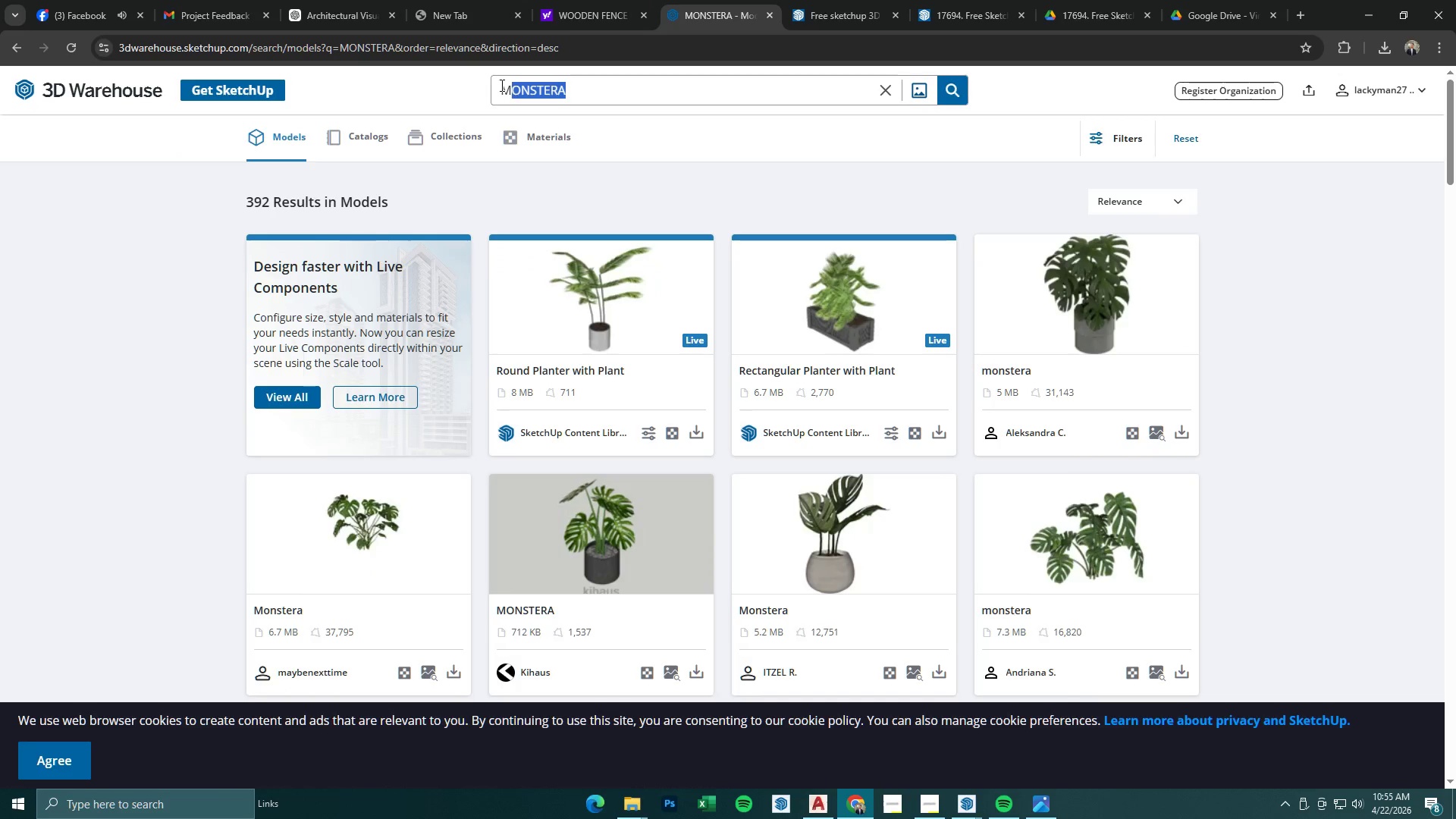 
key(Backspace)
key(Backspace)
type(SHRUBS)
 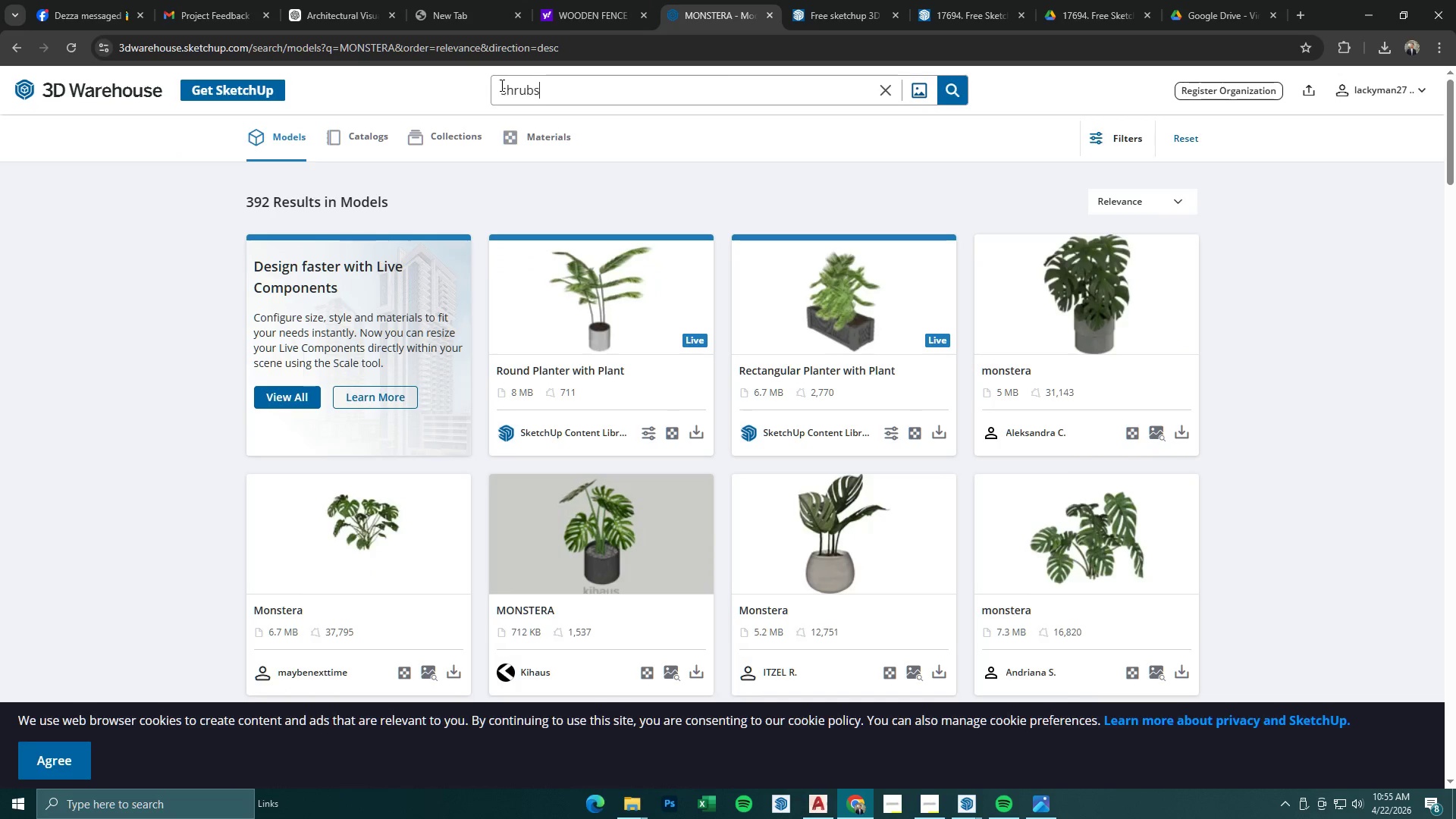 
key(Enter)
 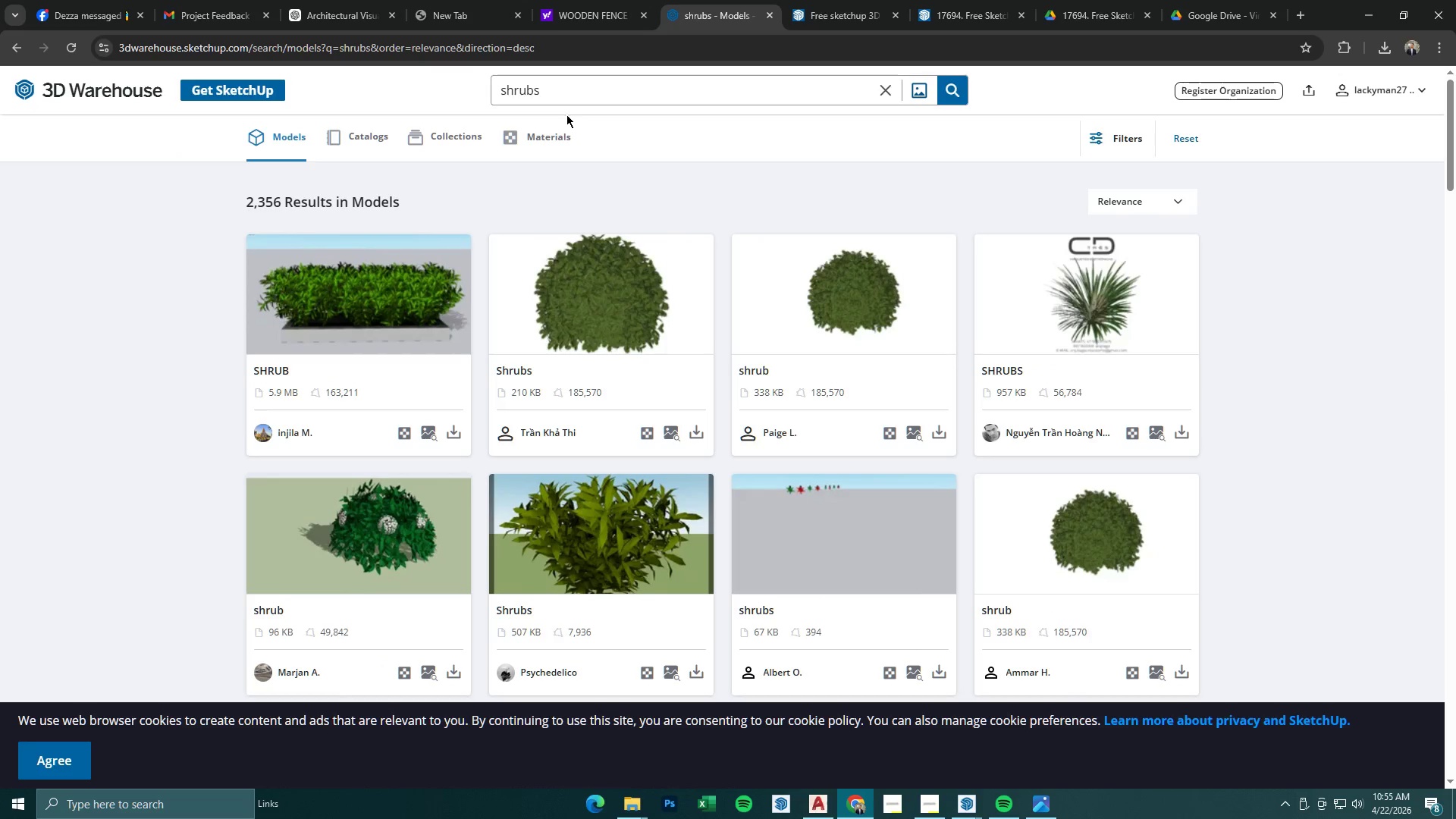 
wait(5.23)
 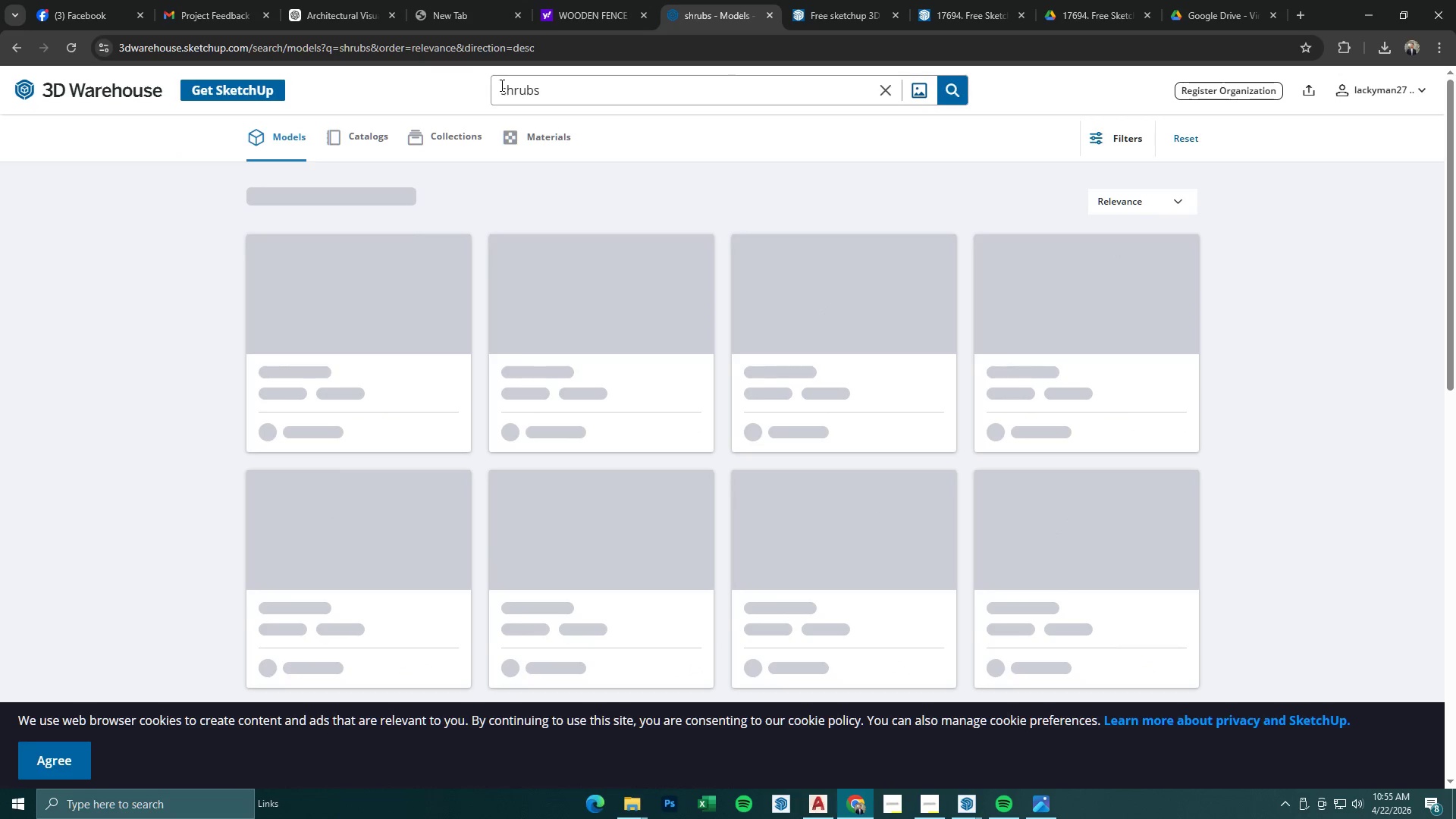 
left_click([457, 425])
 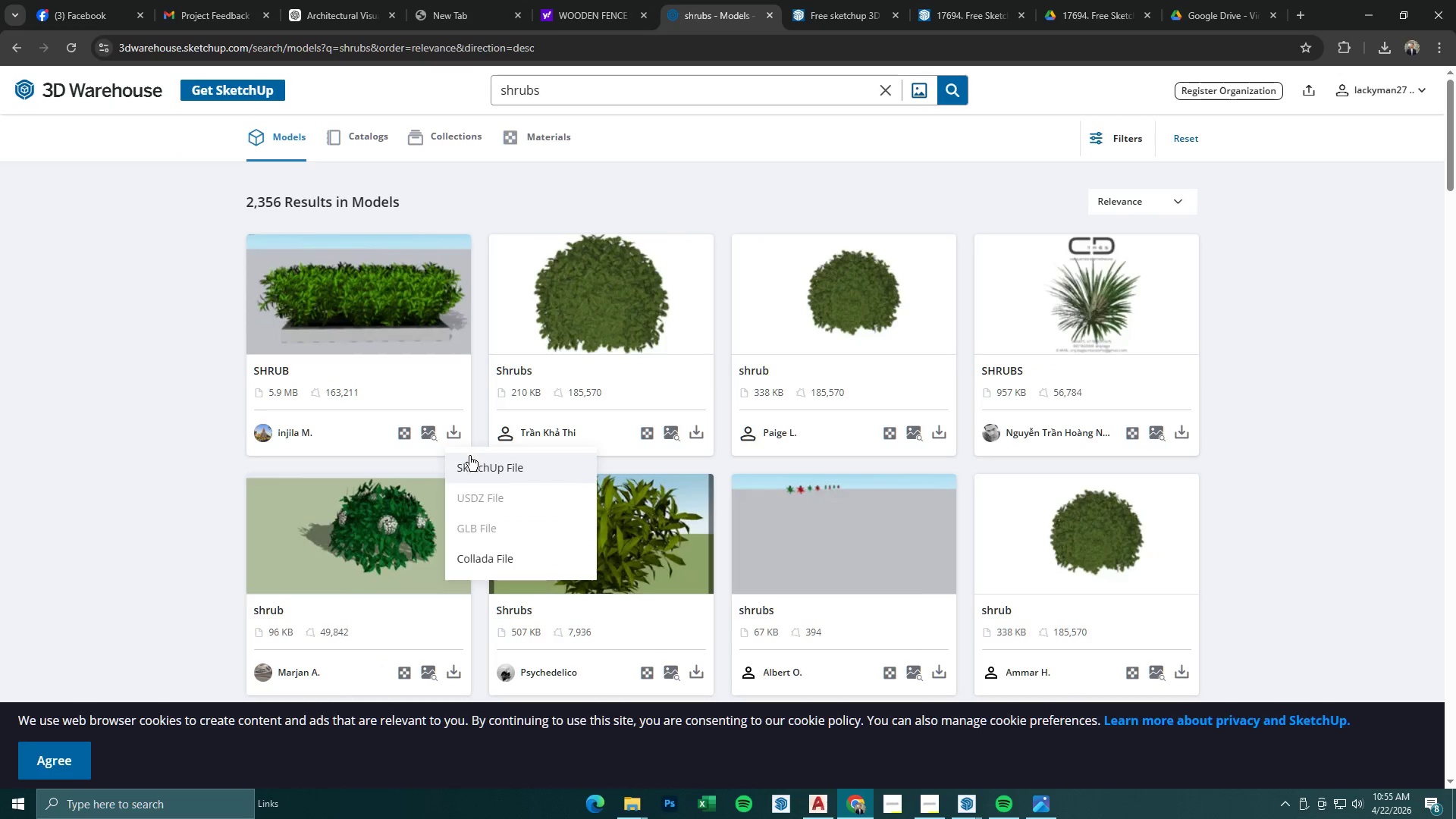 
left_click([474, 464])
 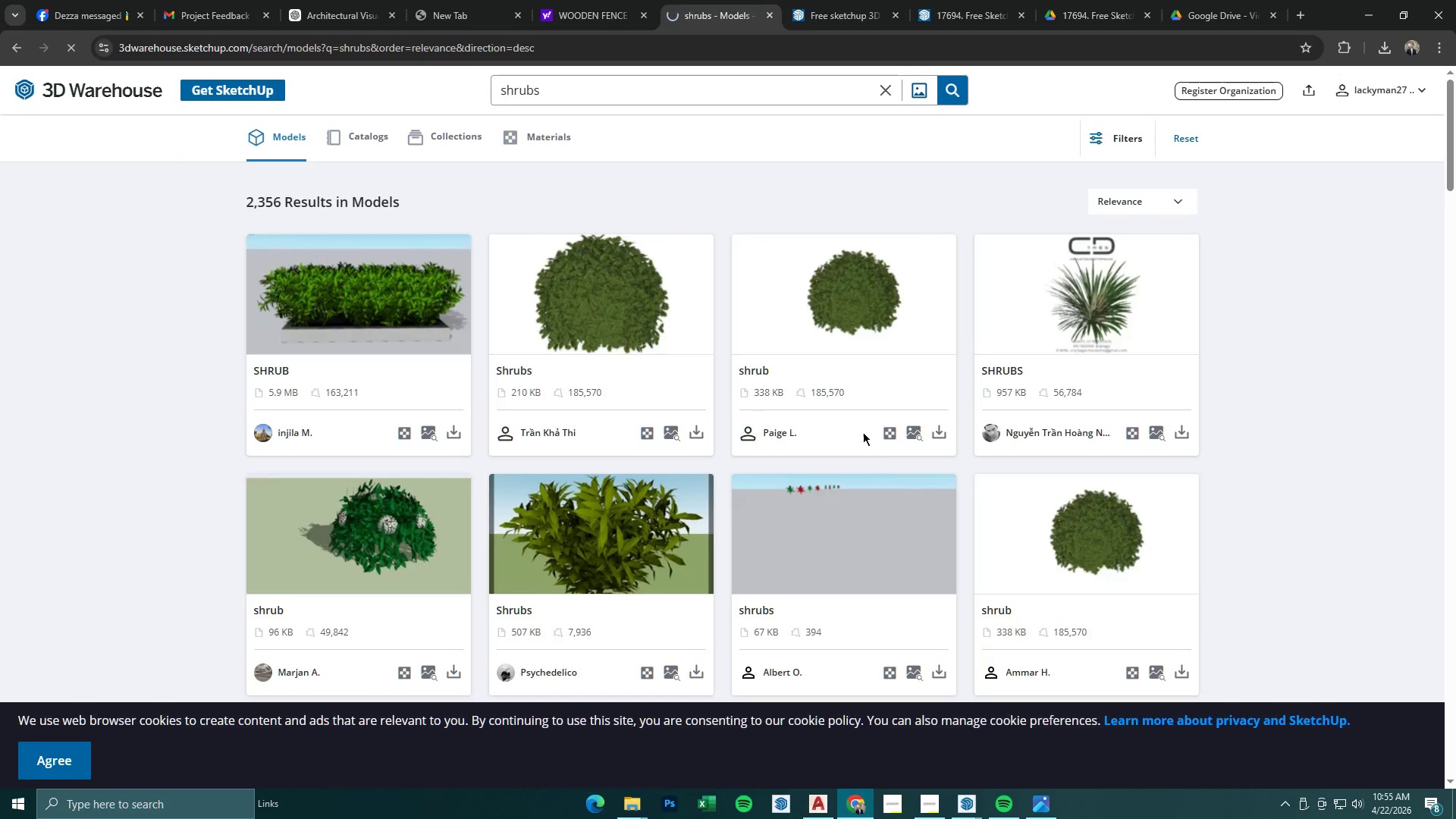 
scroll: coordinate [854, 422], scroll_direction: none, amount: 0.0
 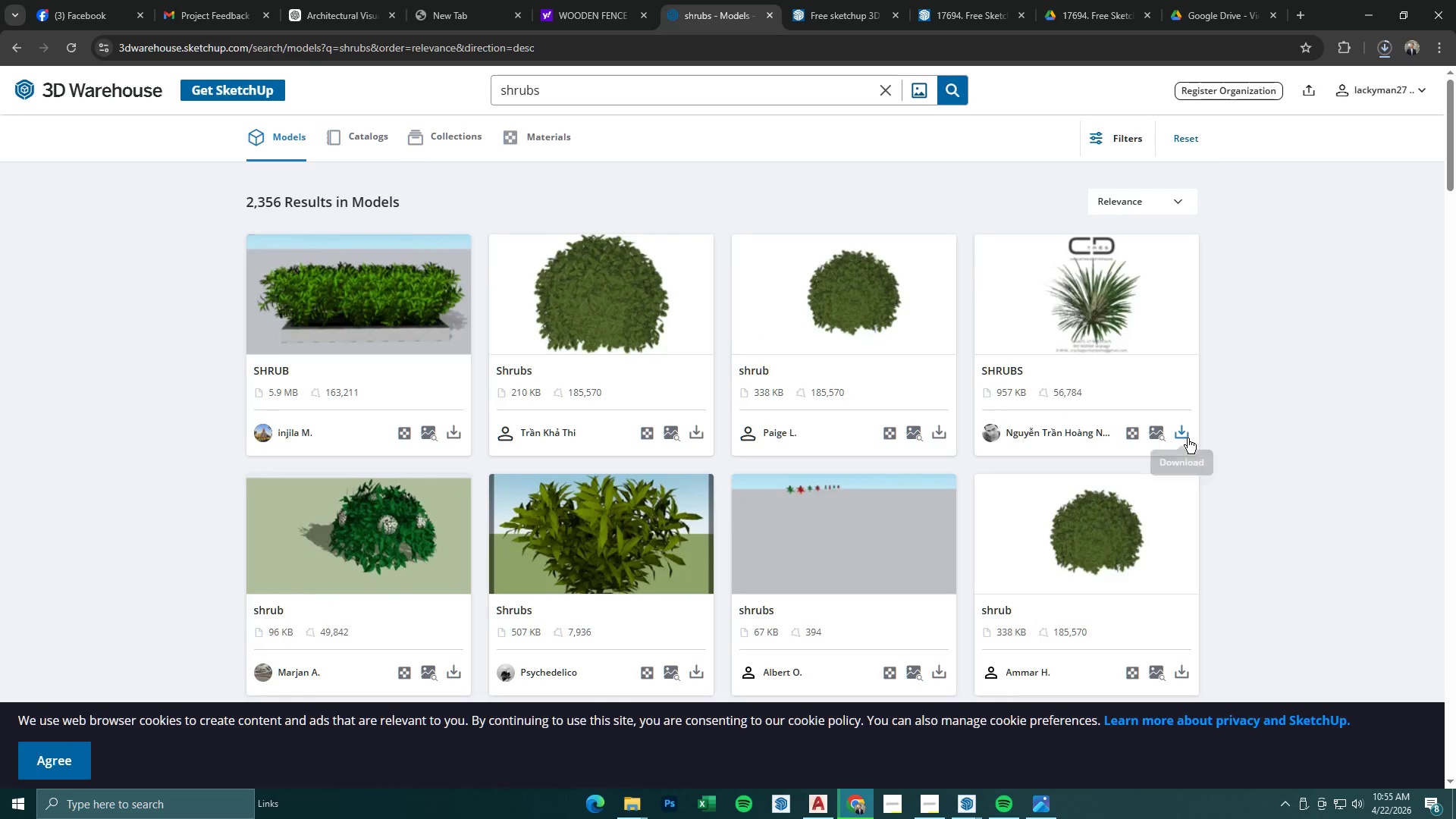 
left_click([1179, 436])
 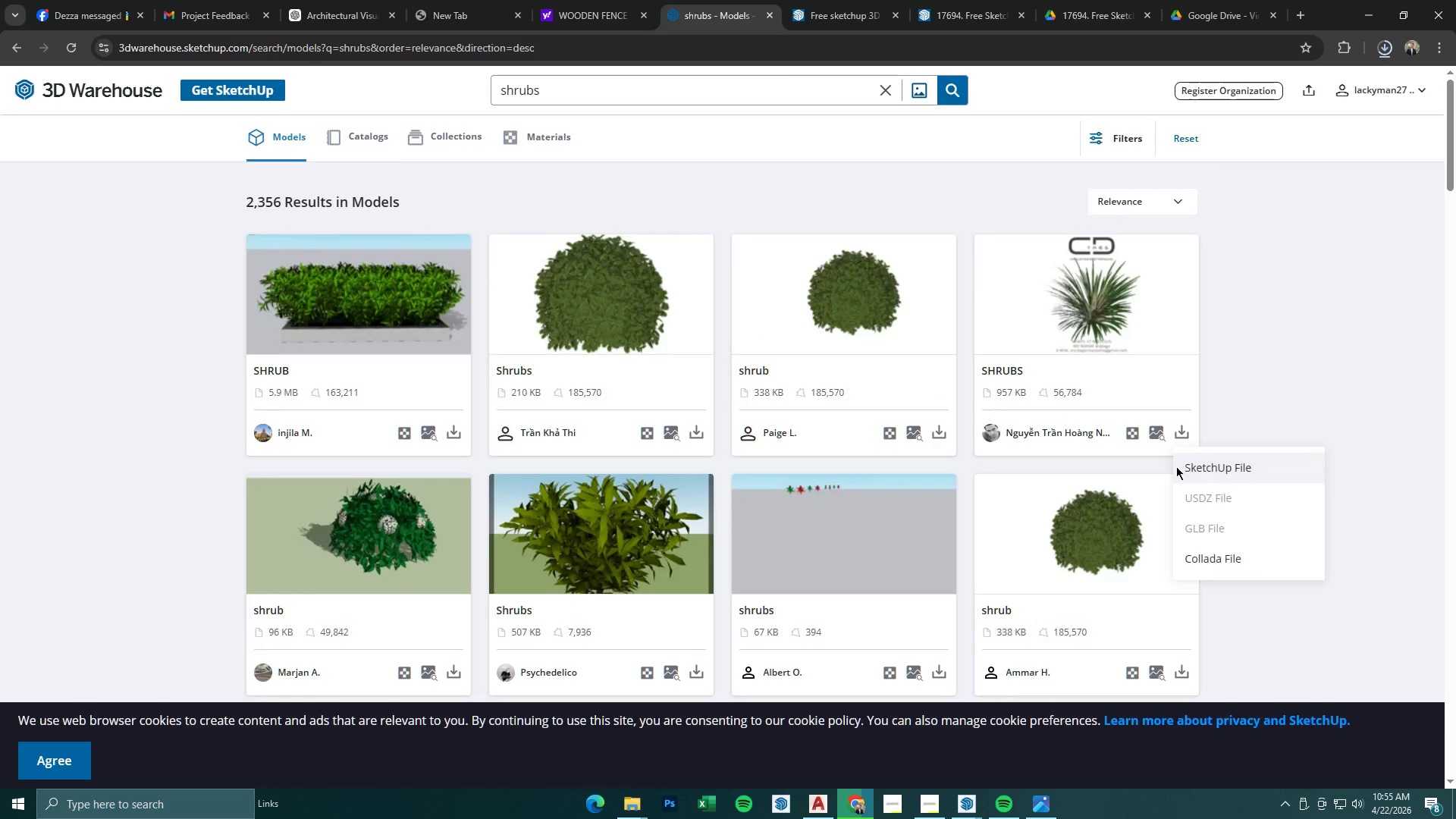 
left_click([1224, 468])
 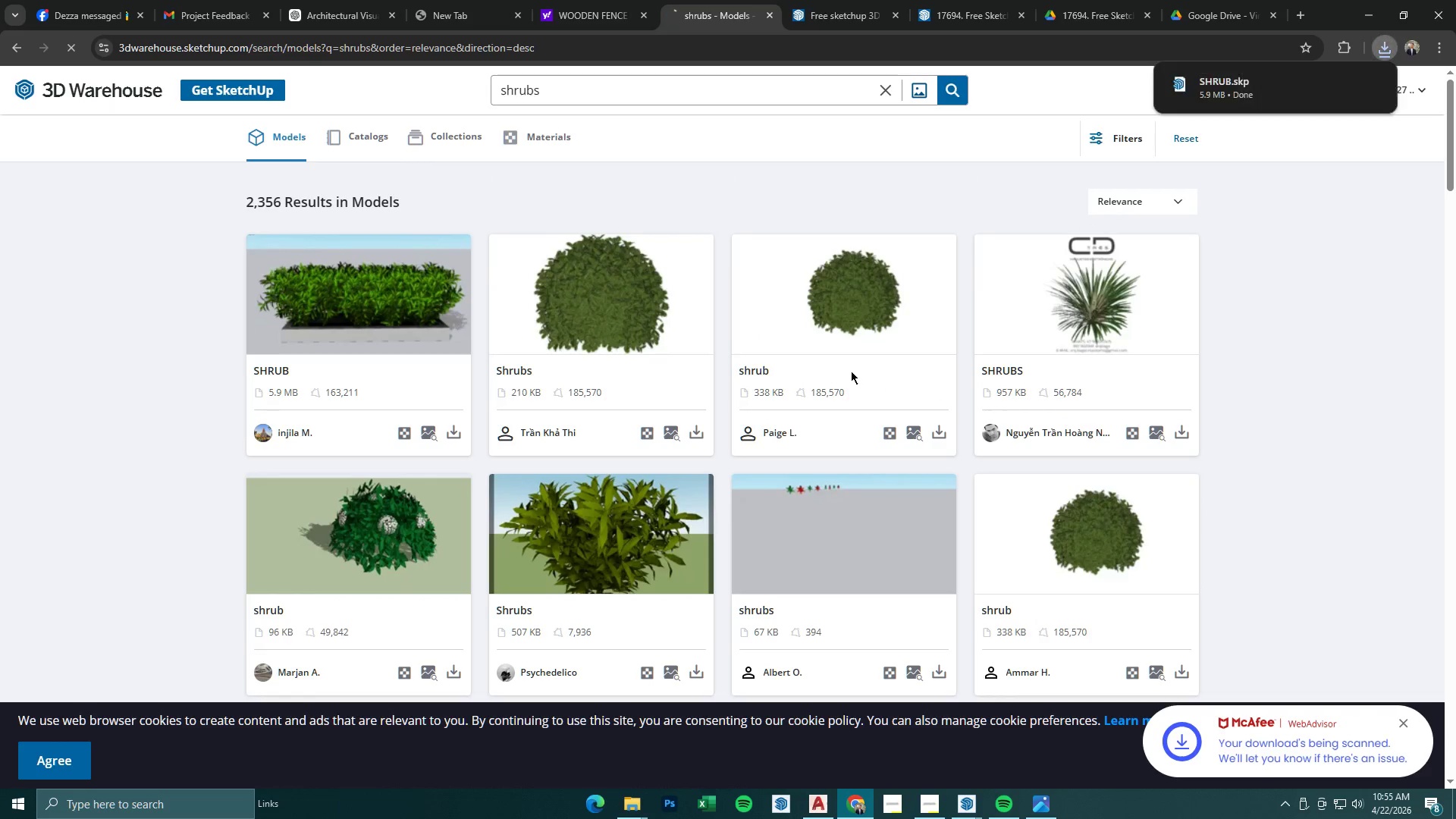 
scroll: coordinate [852, 370], scroll_direction: down, amount: 17.0
 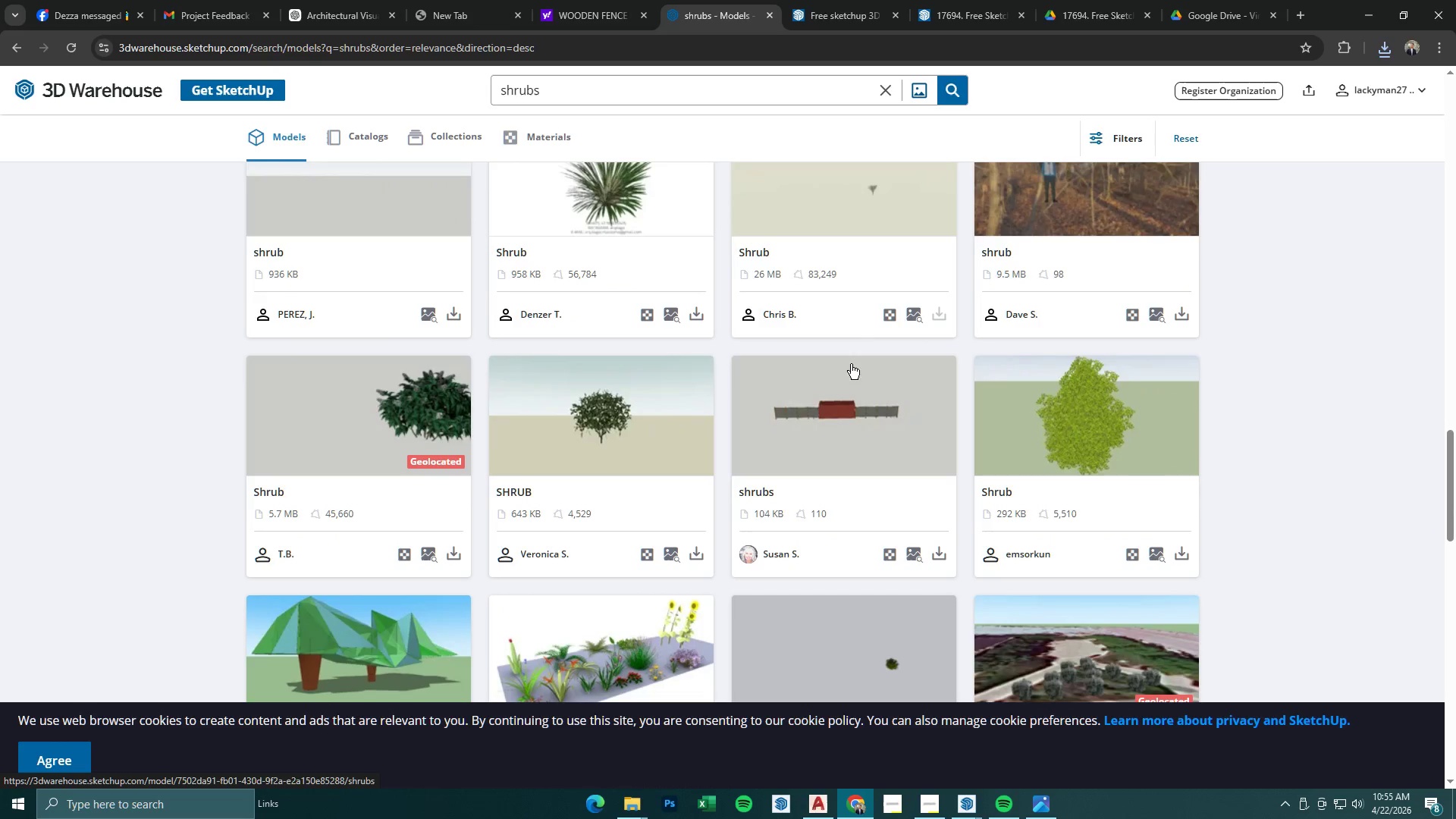 
left_click_drag(start_coordinate=[585, 99], to_coordinate=[409, 98])
 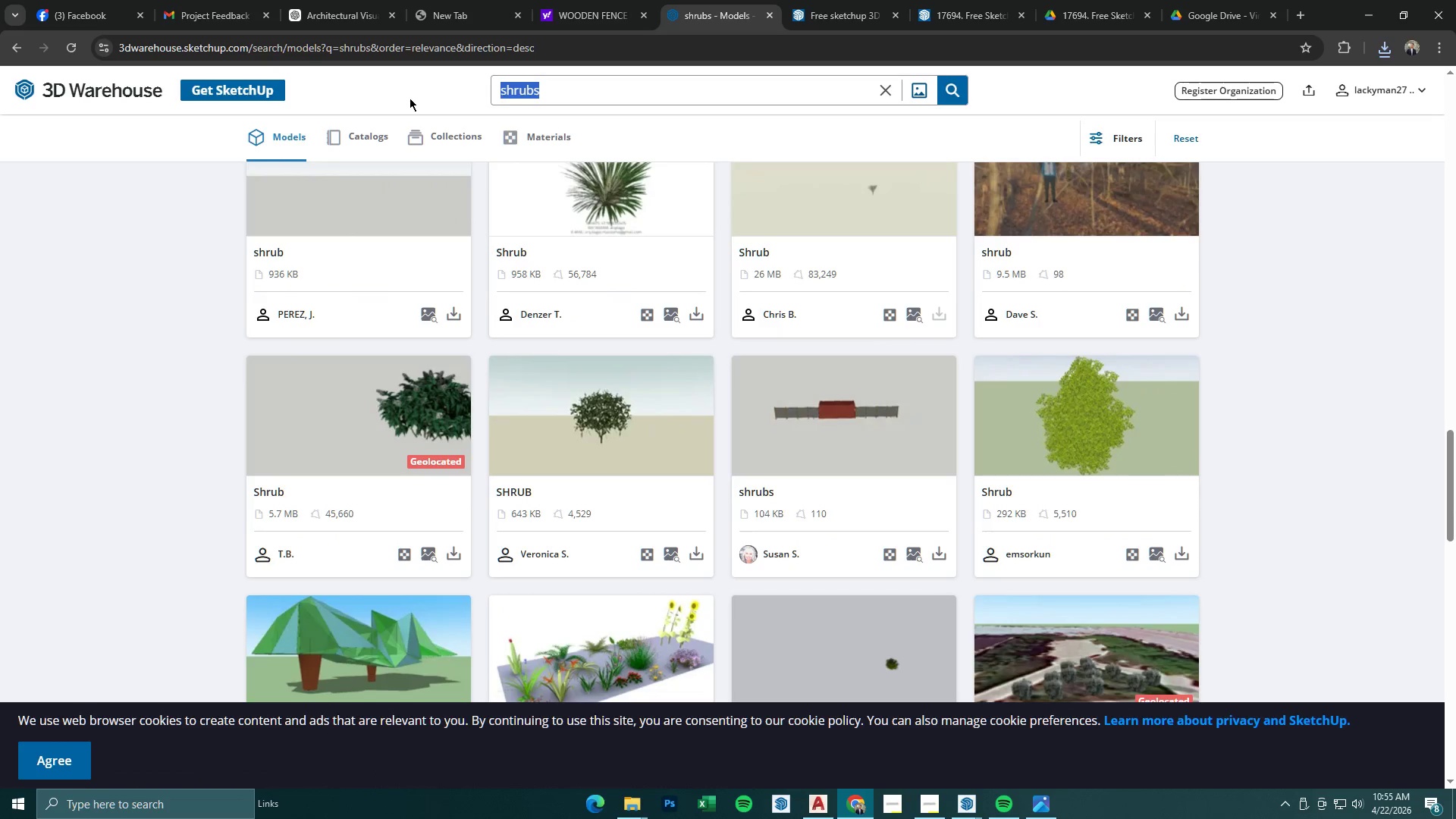 
type(PLANTS)
 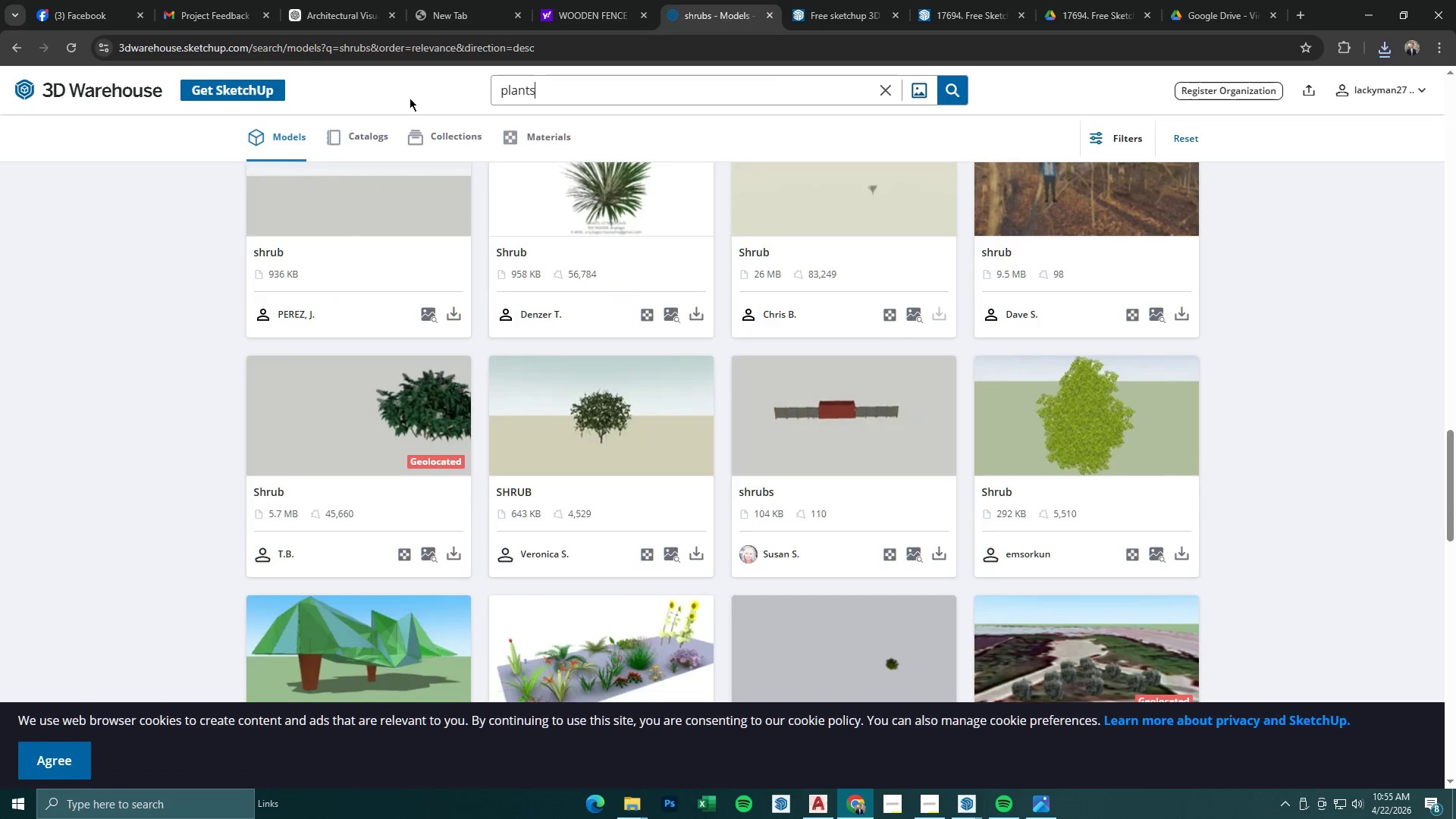 
key(Enter)
 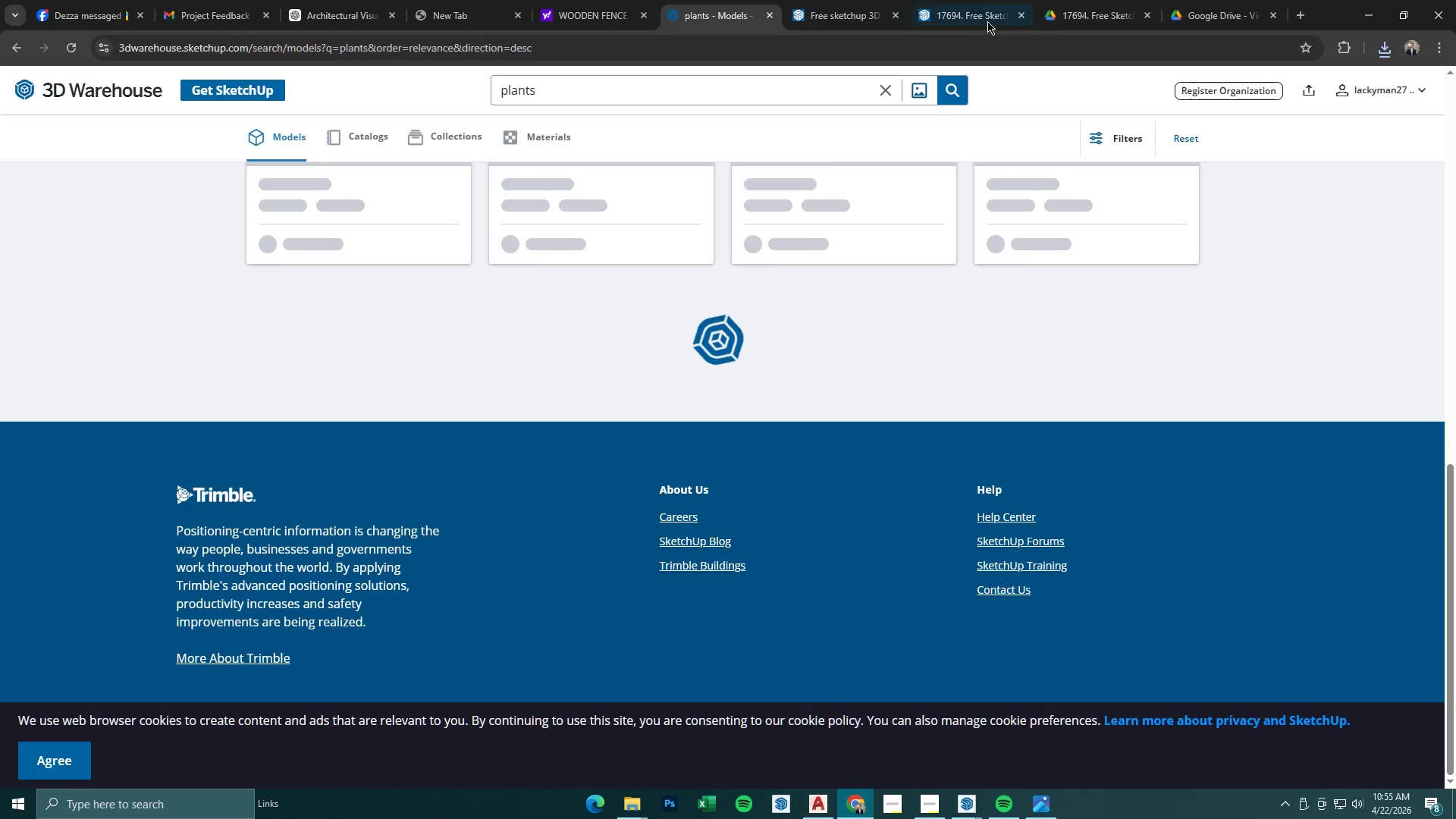 
left_click([864, 8])
 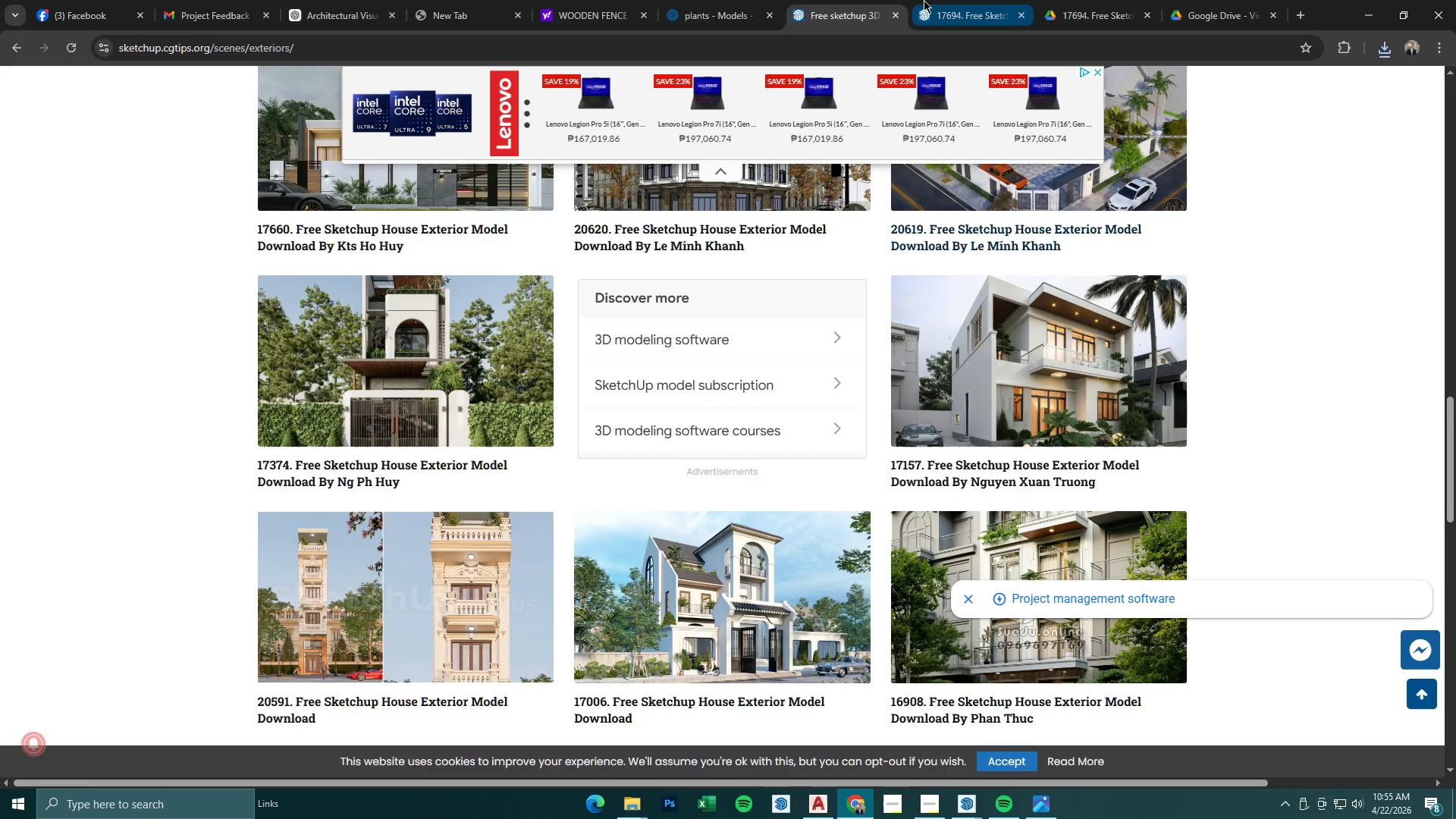 
left_click([893, 12])
 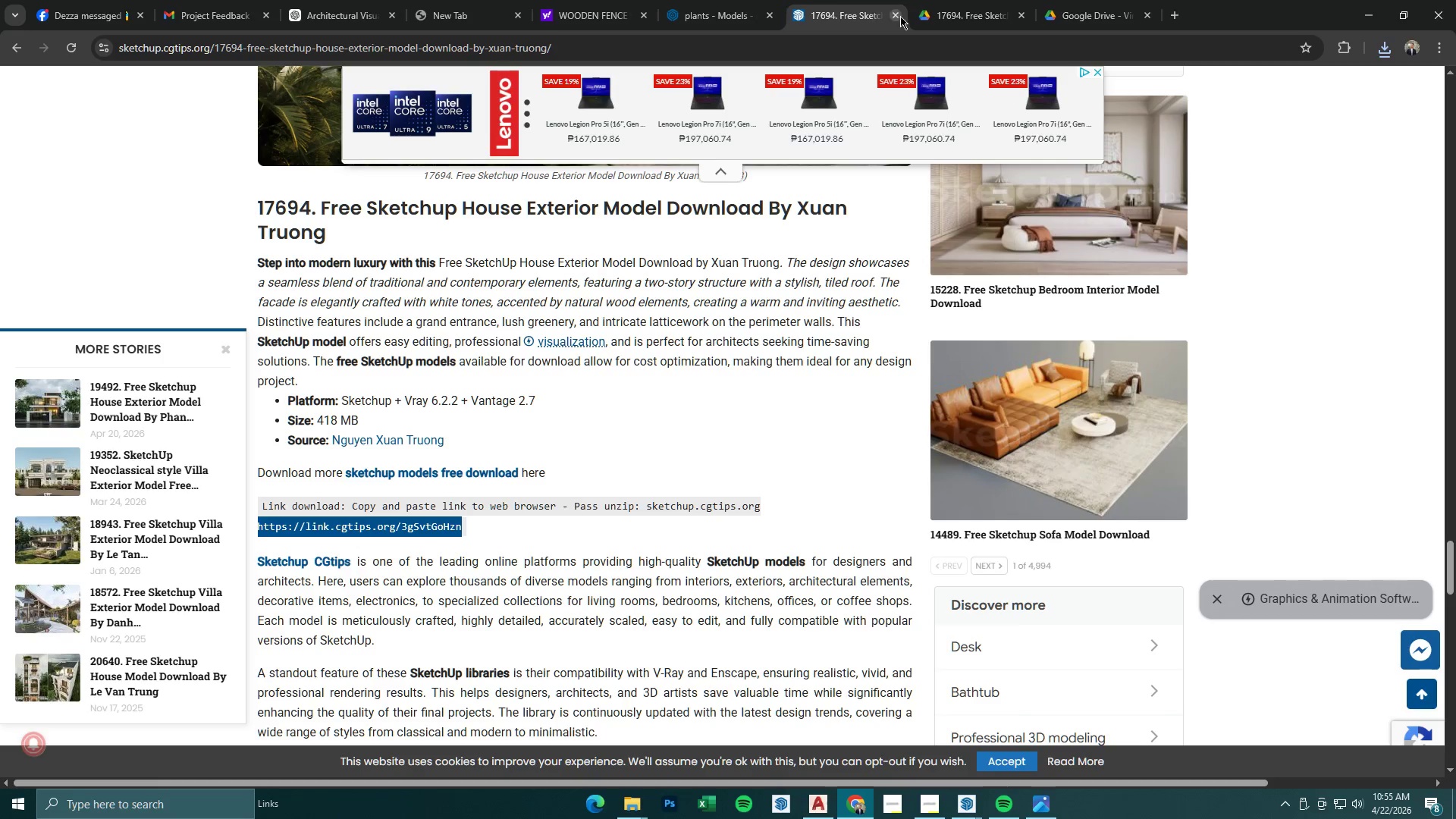 
left_click([900, 16])
 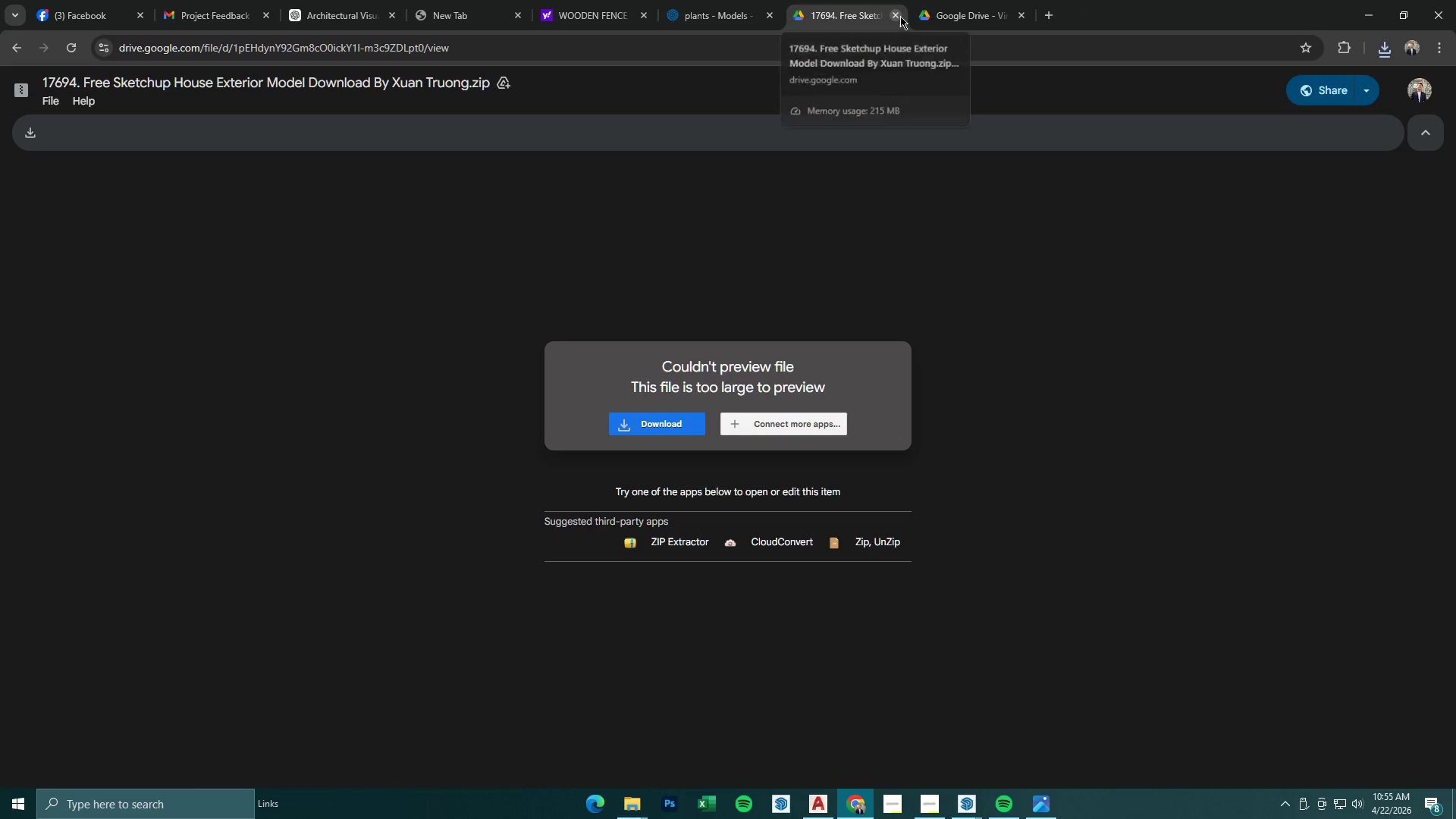 
double_click([900, 16])
 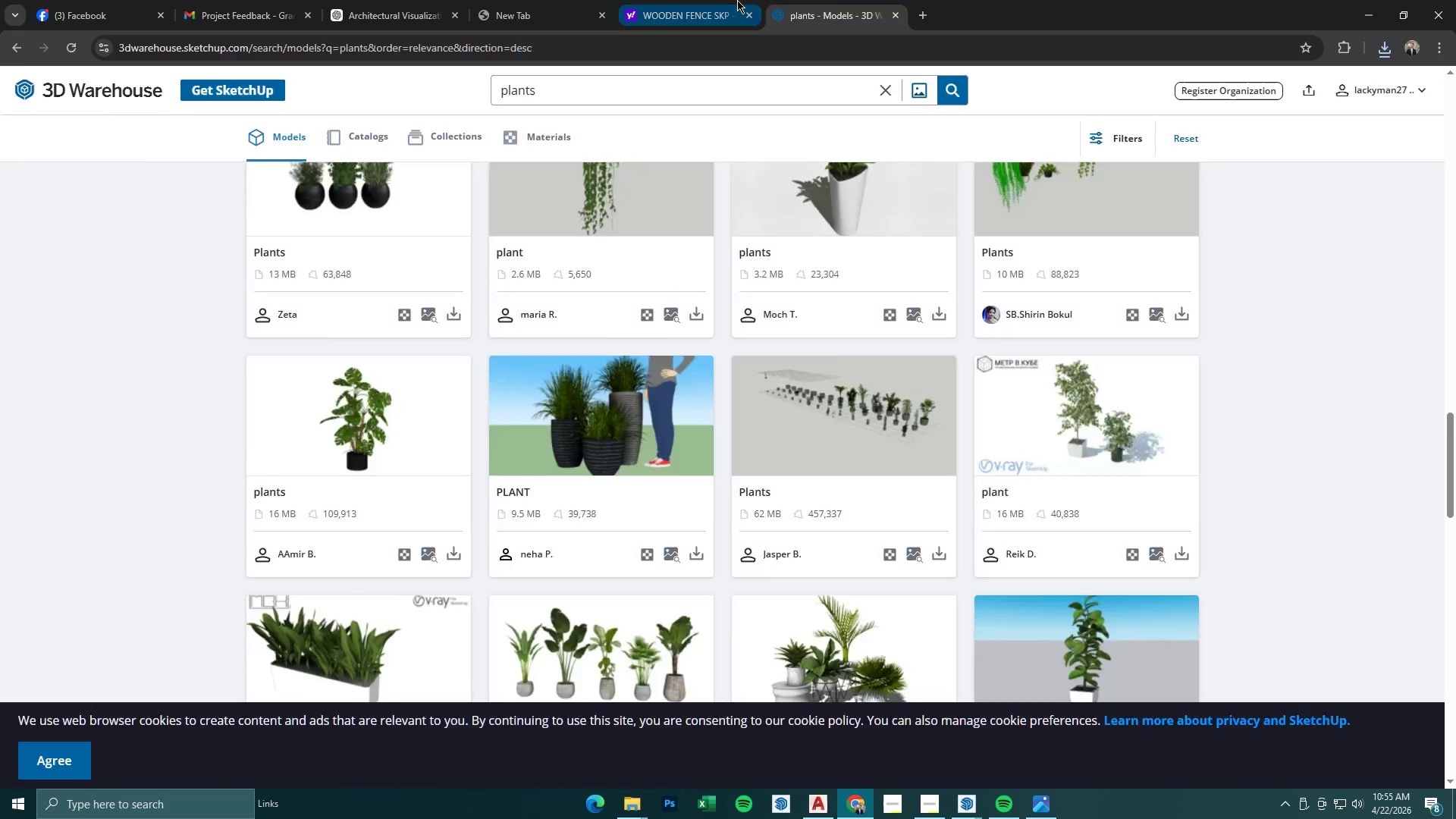 
double_click([830, 6])
 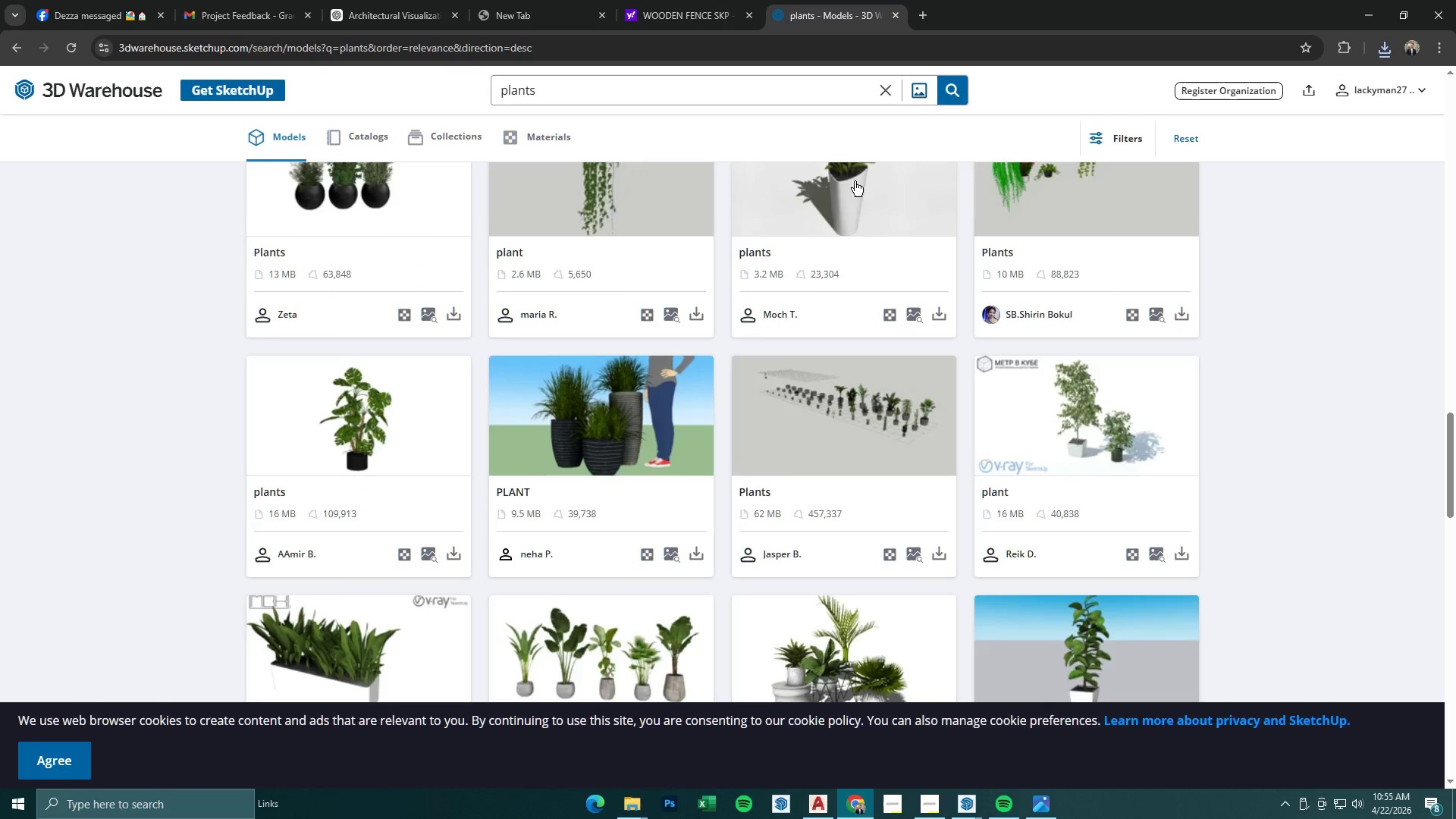 
scroll: coordinate [836, 198], scroll_direction: up, amount: 2.0
 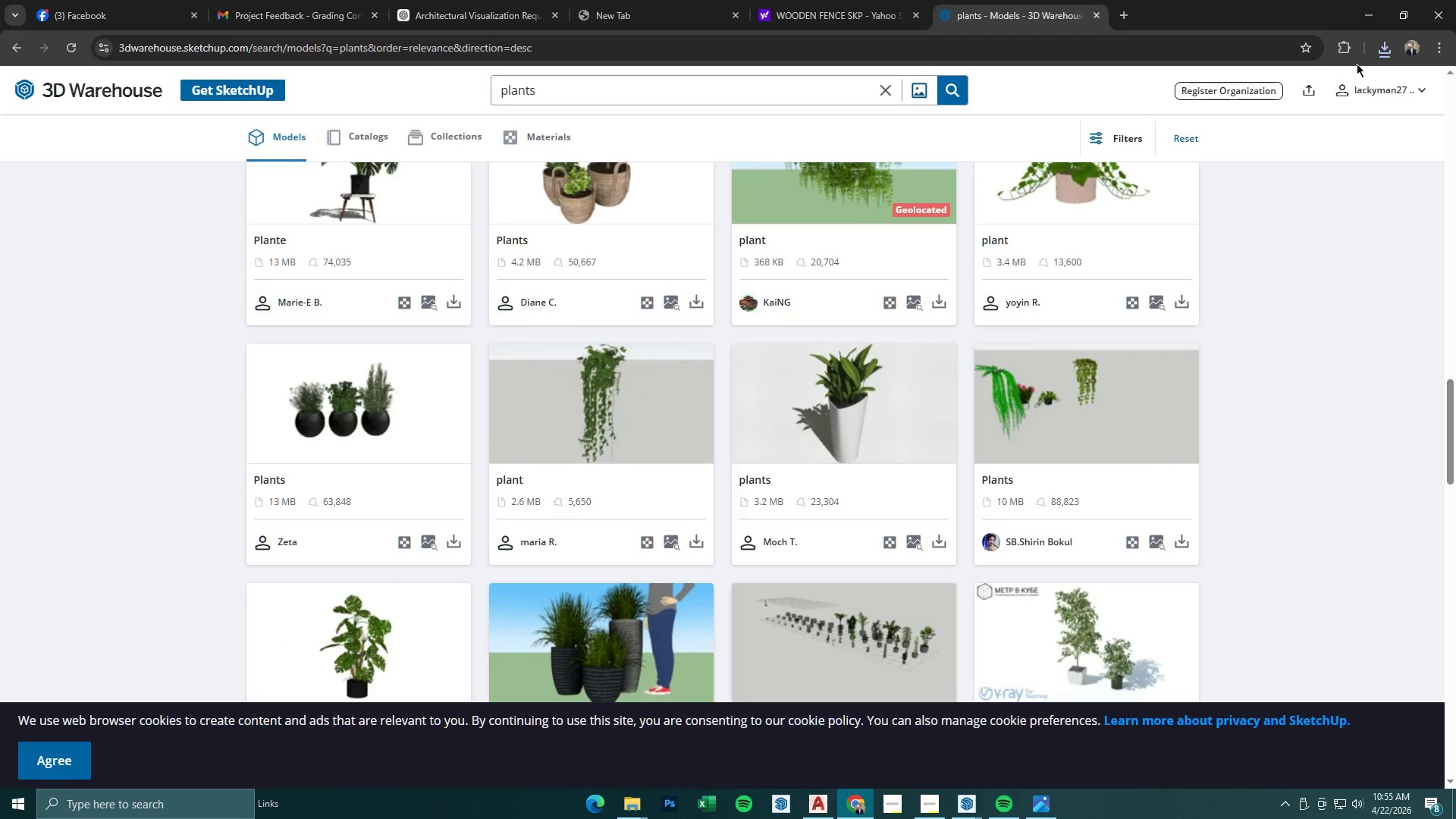 
double_click([1379, 50])
 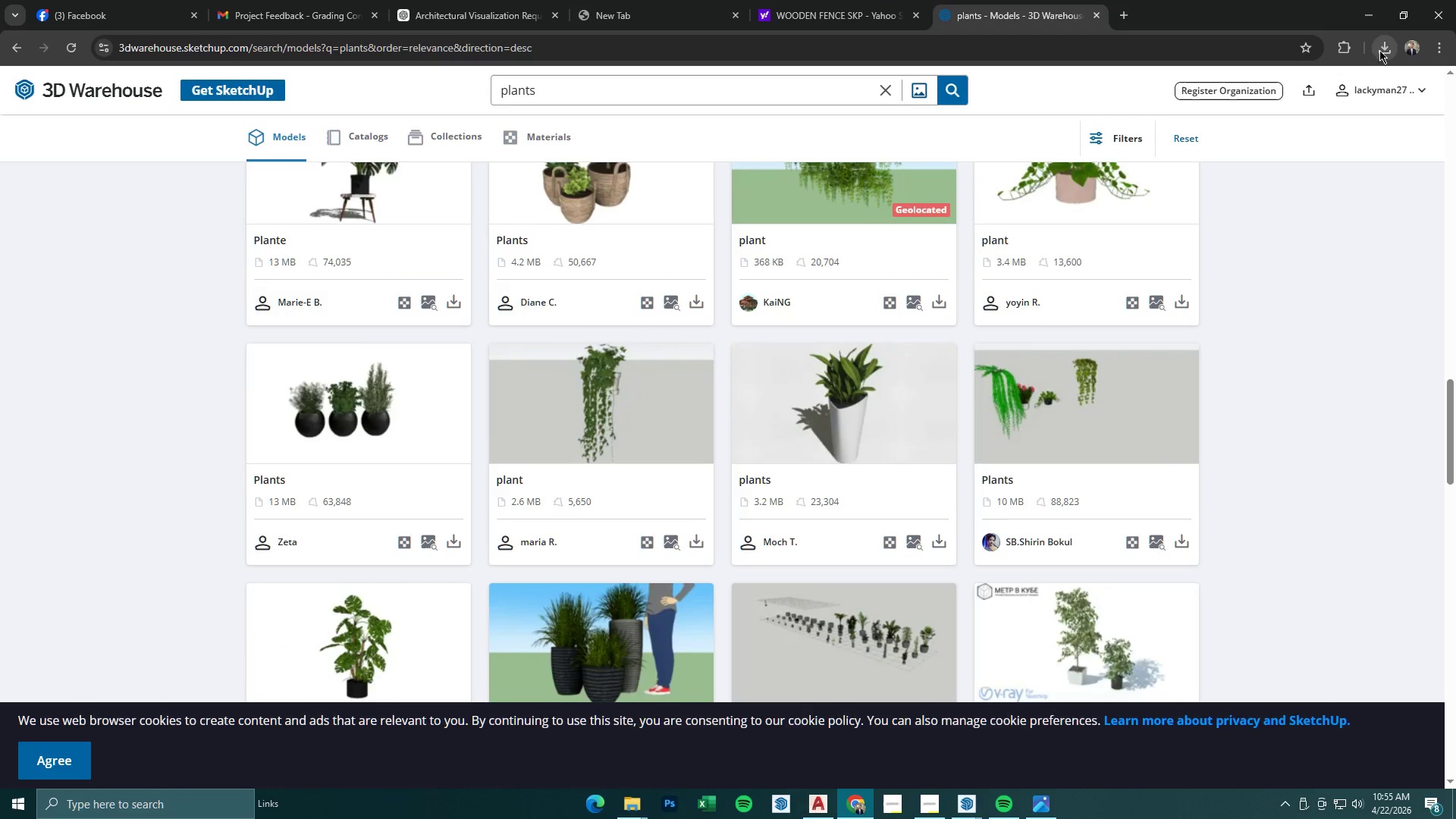 
triple_click([1384, 48])
 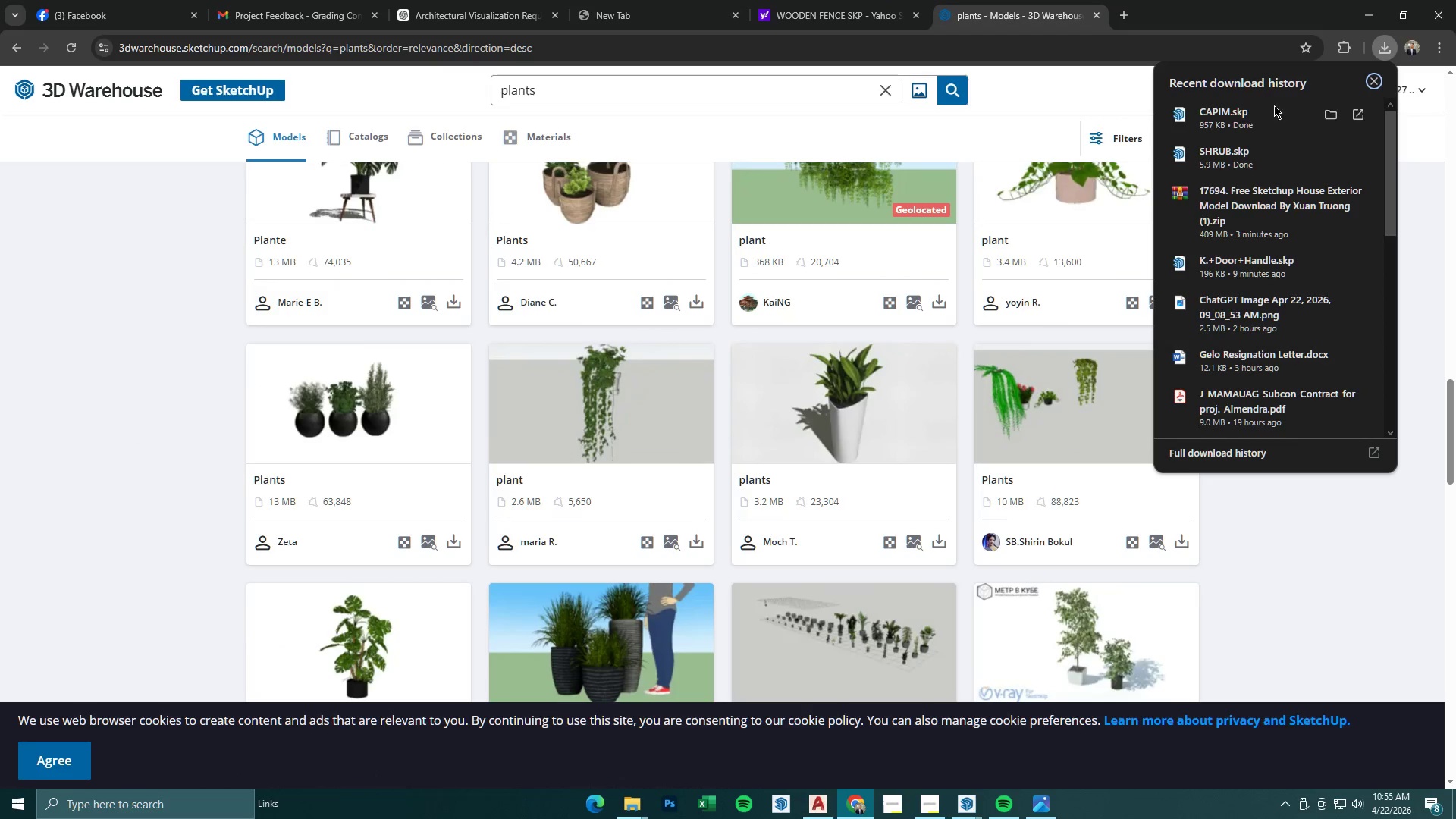 
left_click([1259, 115])
 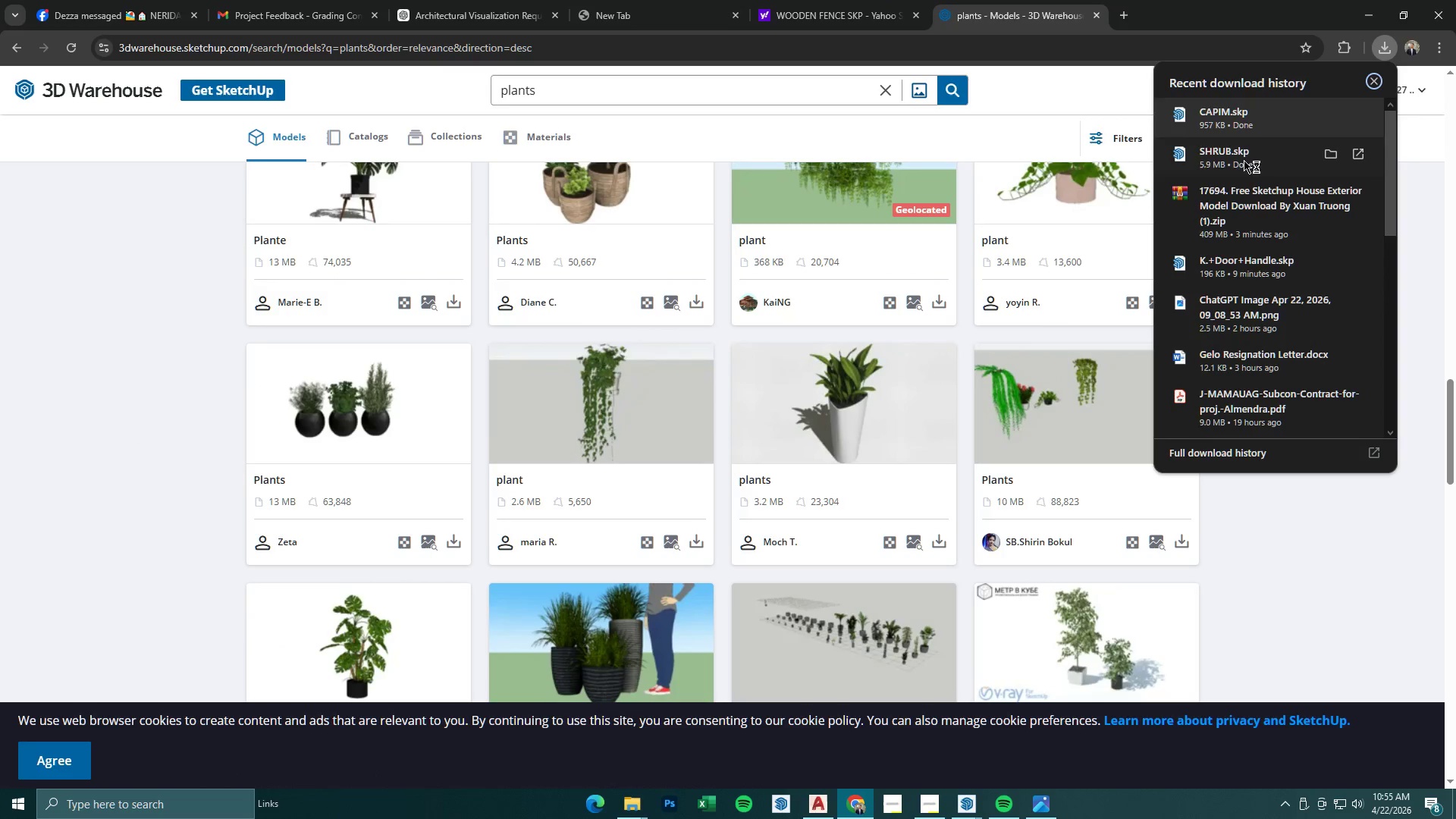 
left_click([1241, 161])
 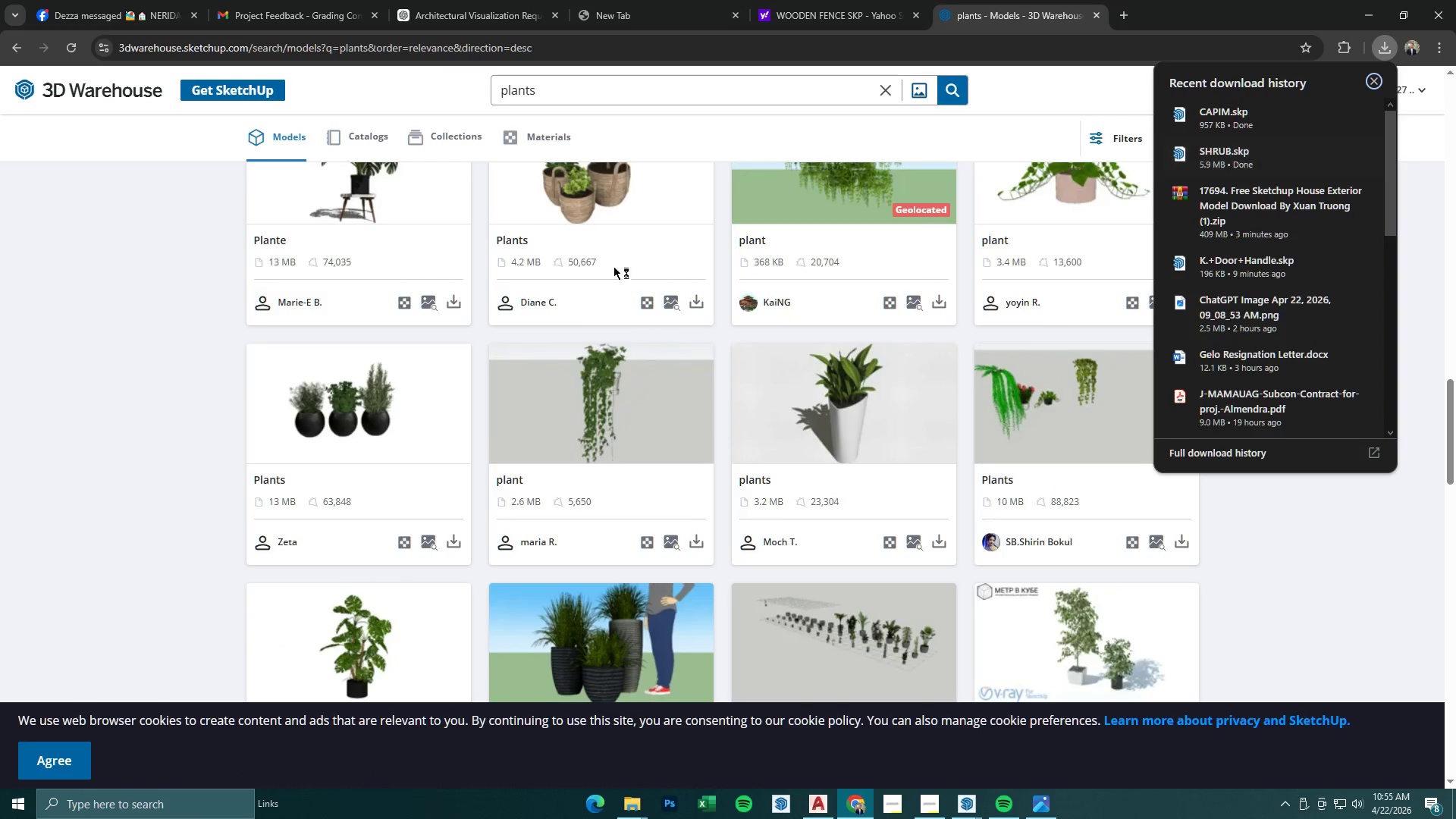 
scroll: coordinate [648, 335], scroll_direction: up, amount: 7.0
 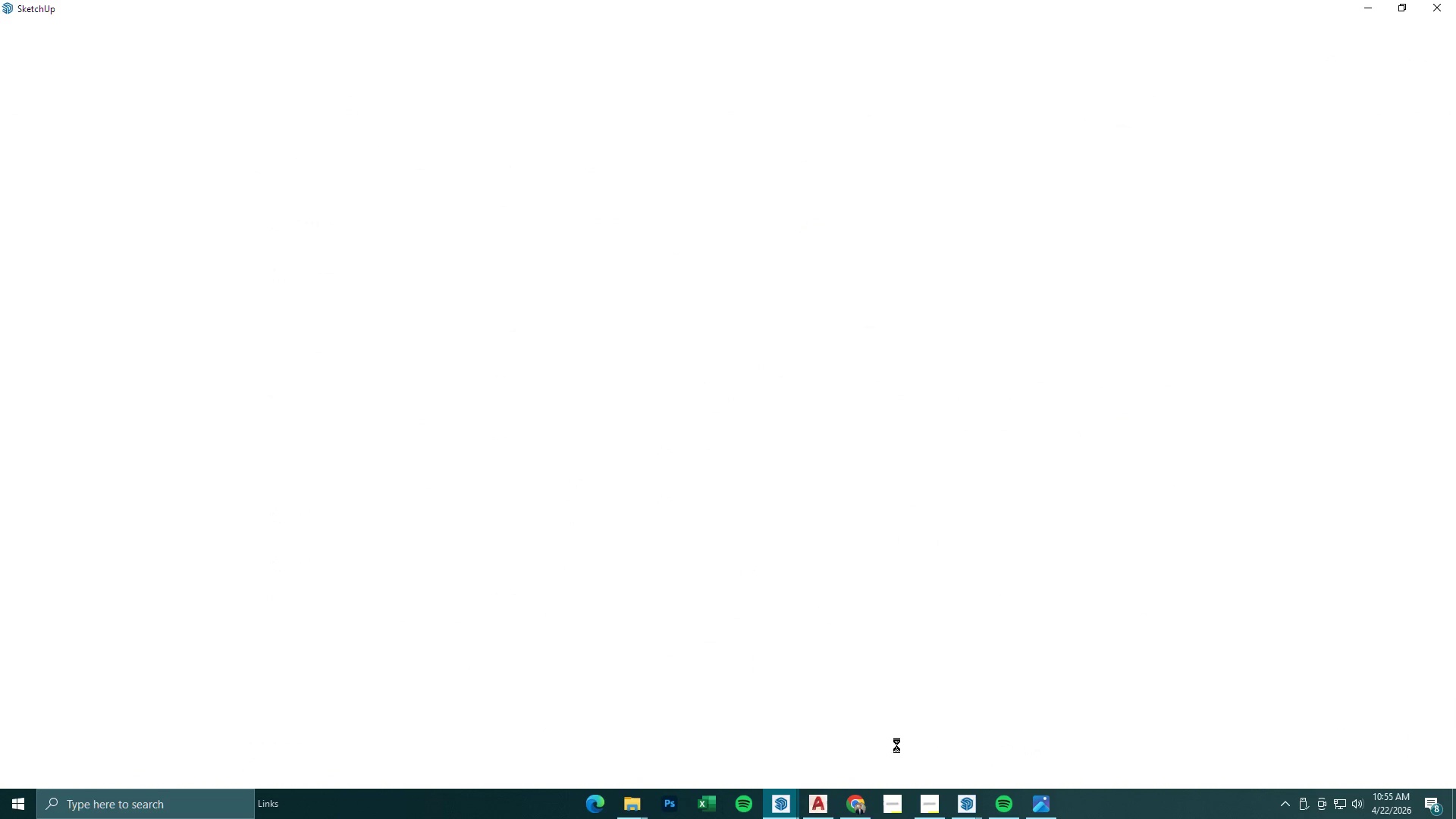 
left_click([849, 802])
 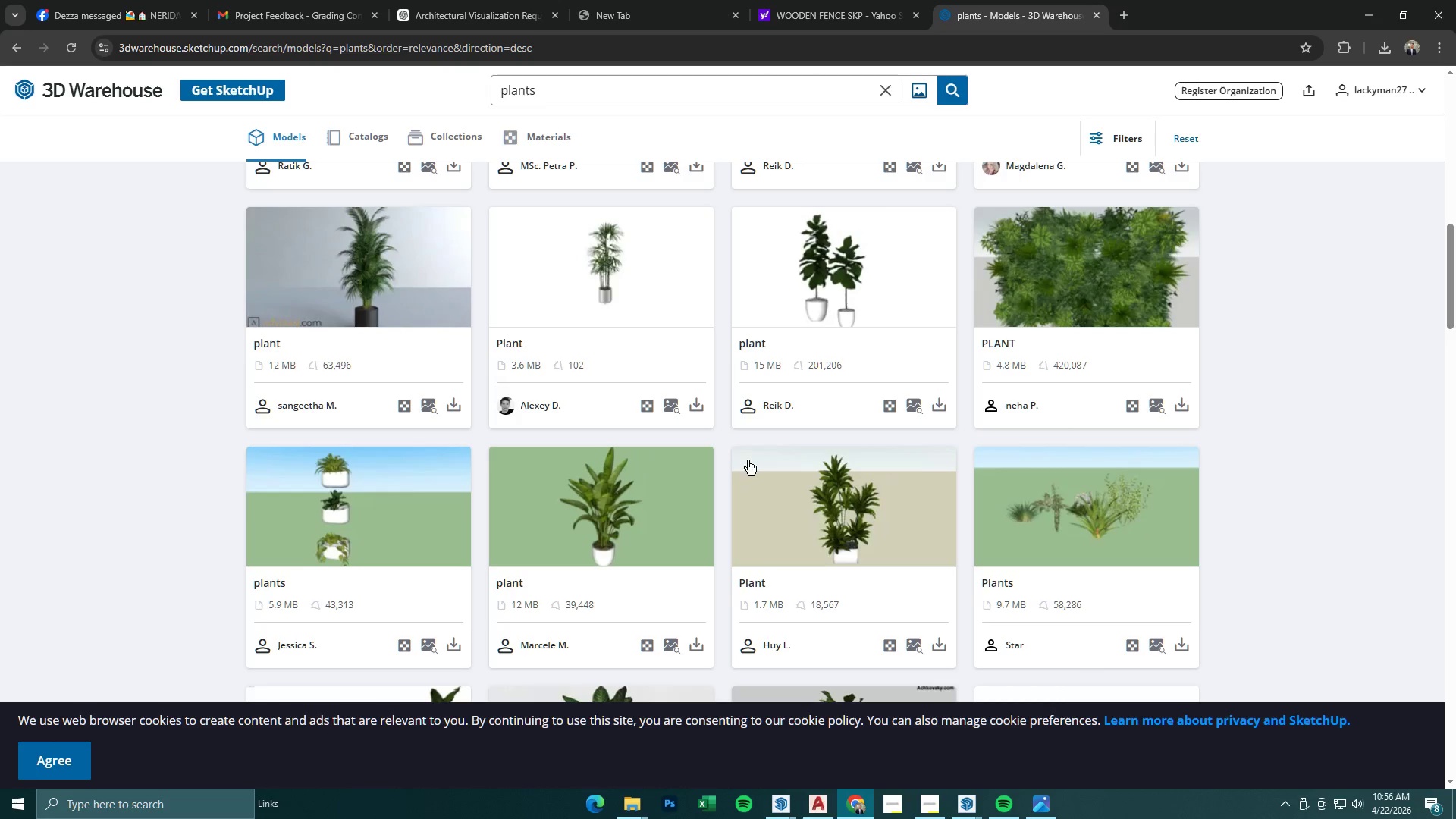 
scroll: coordinate [748, 460], scroll_direction: up, amount: 6.0
 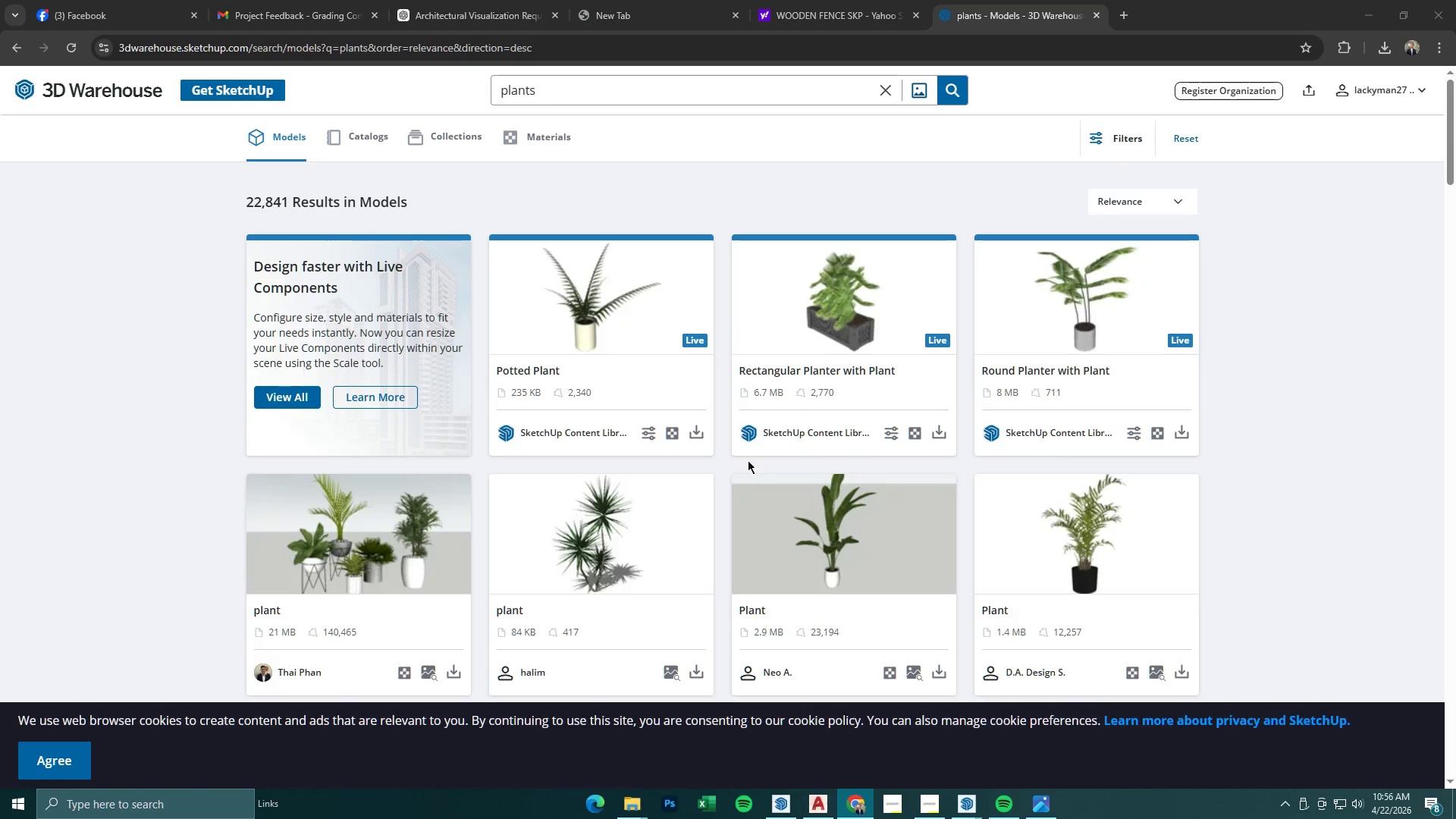 
scroll: coordinate [846, 479], scroll_direction: down, amount: 32.0
 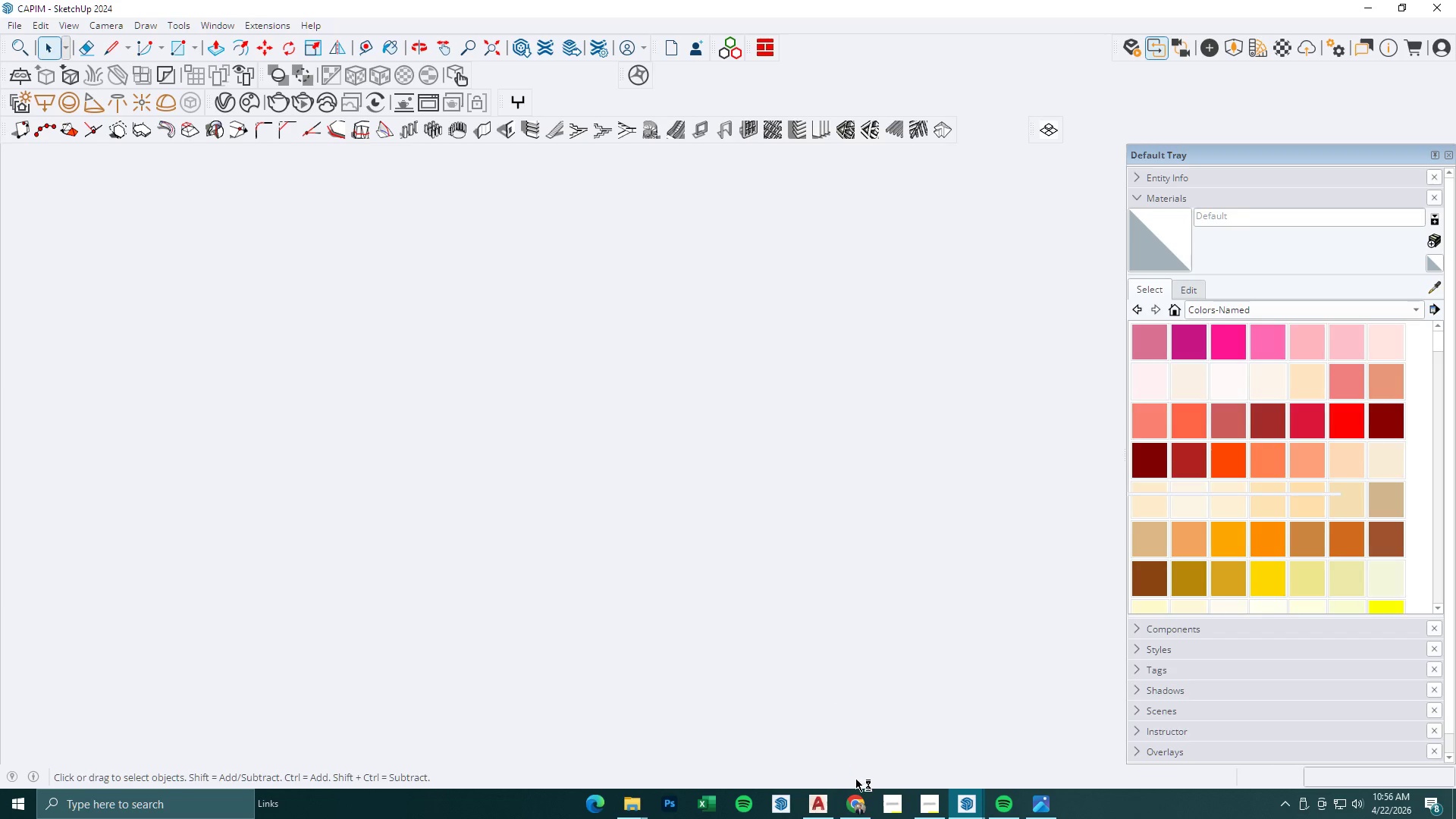 
left_click_drag(start_coordinate=[867, 796], to_coordinate=[867, 801])
 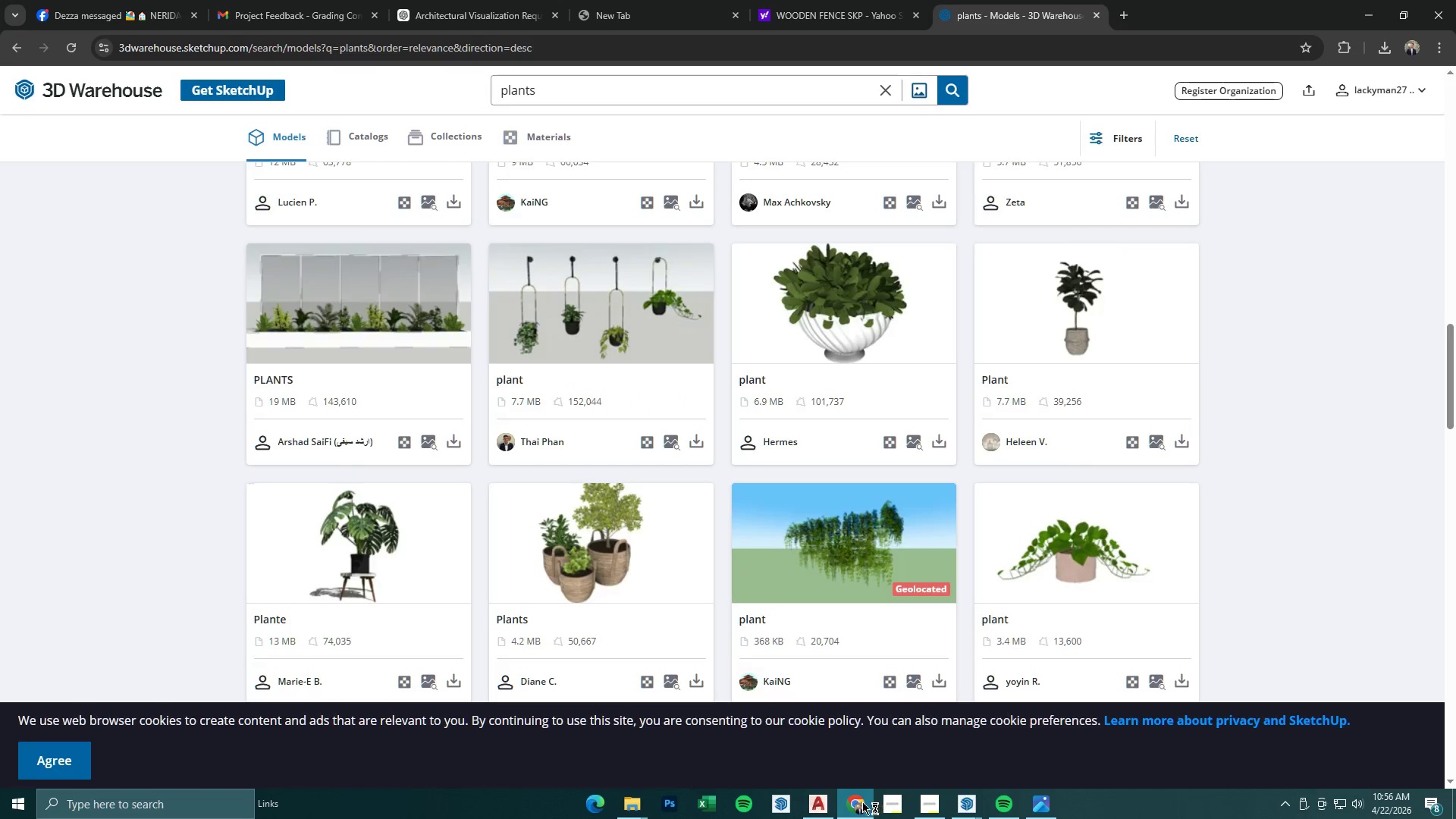 
double_click([858, 802])
 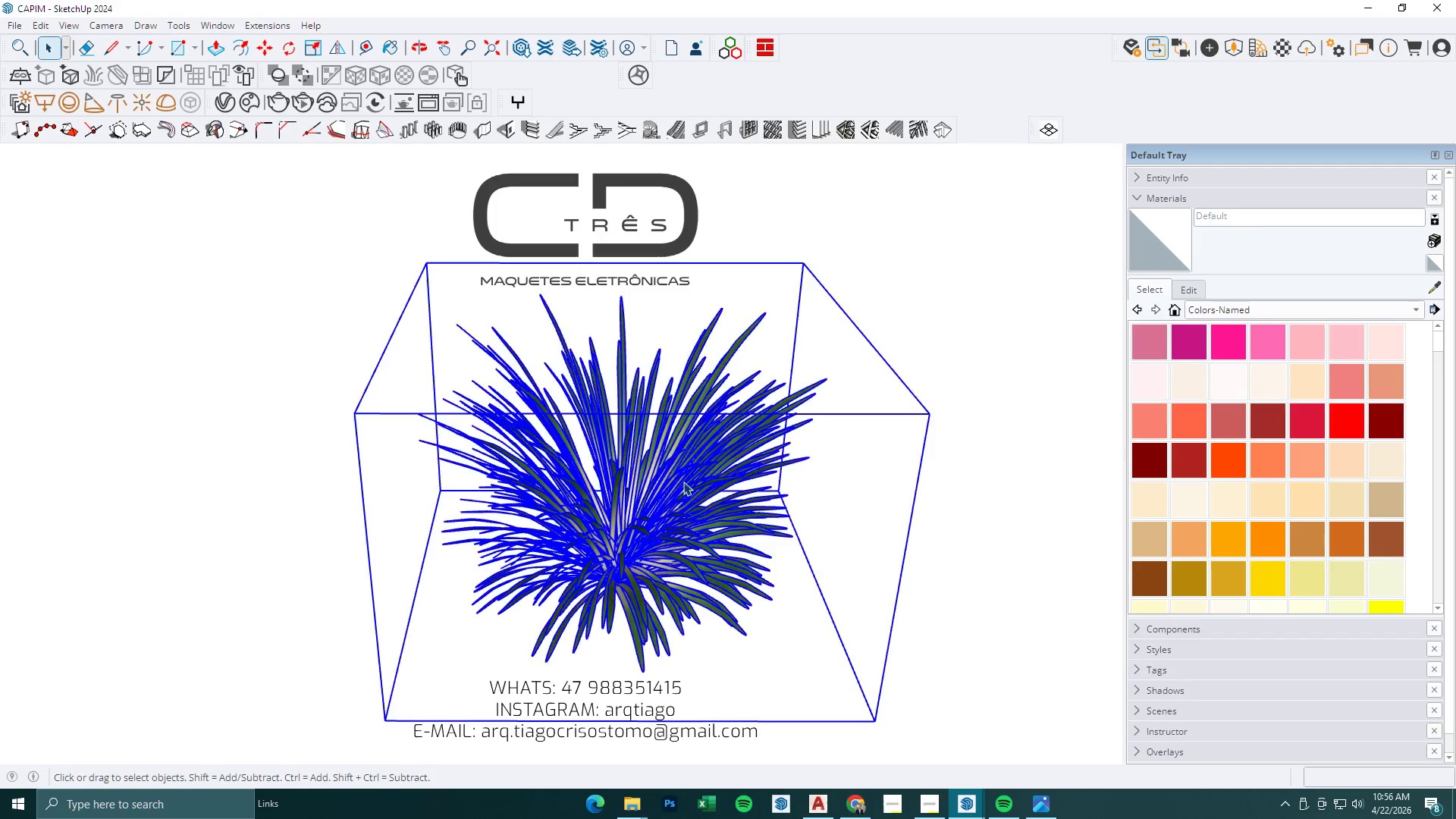 
scroll: coordinate [646, 436], scroll_direction: down, amount: 7.0
 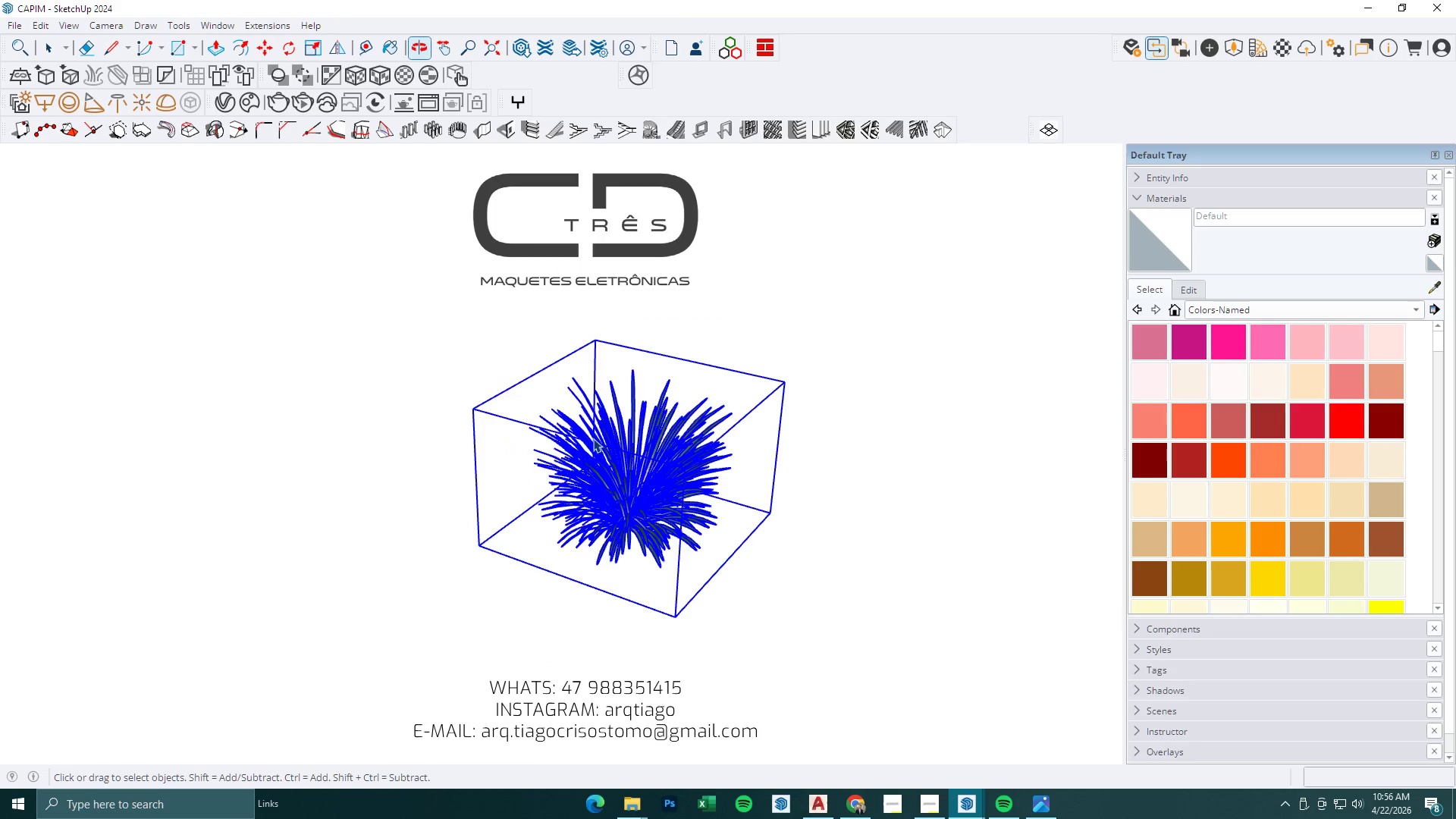 
key(Control+C)
 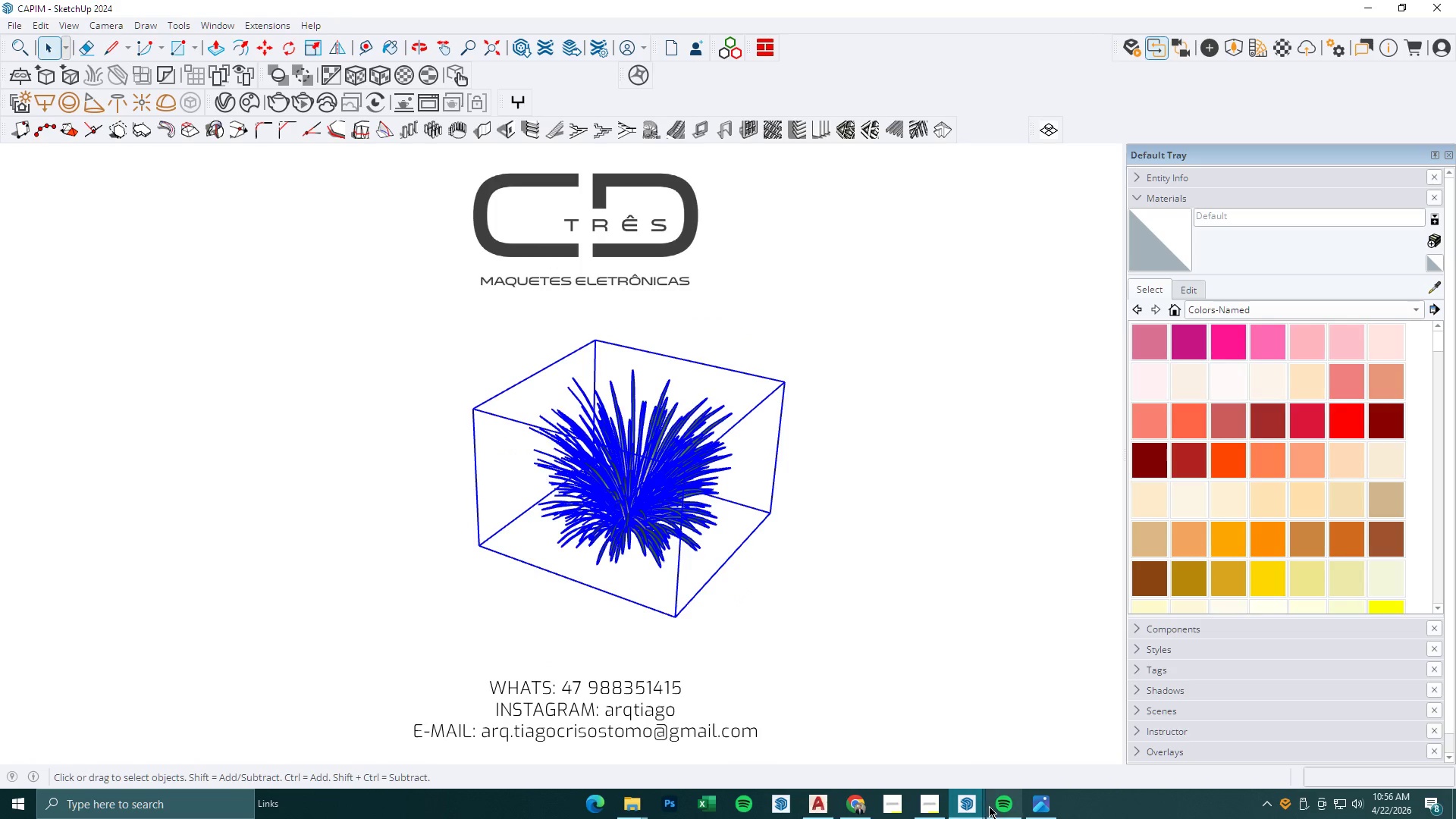 
left_click([961, 802])
 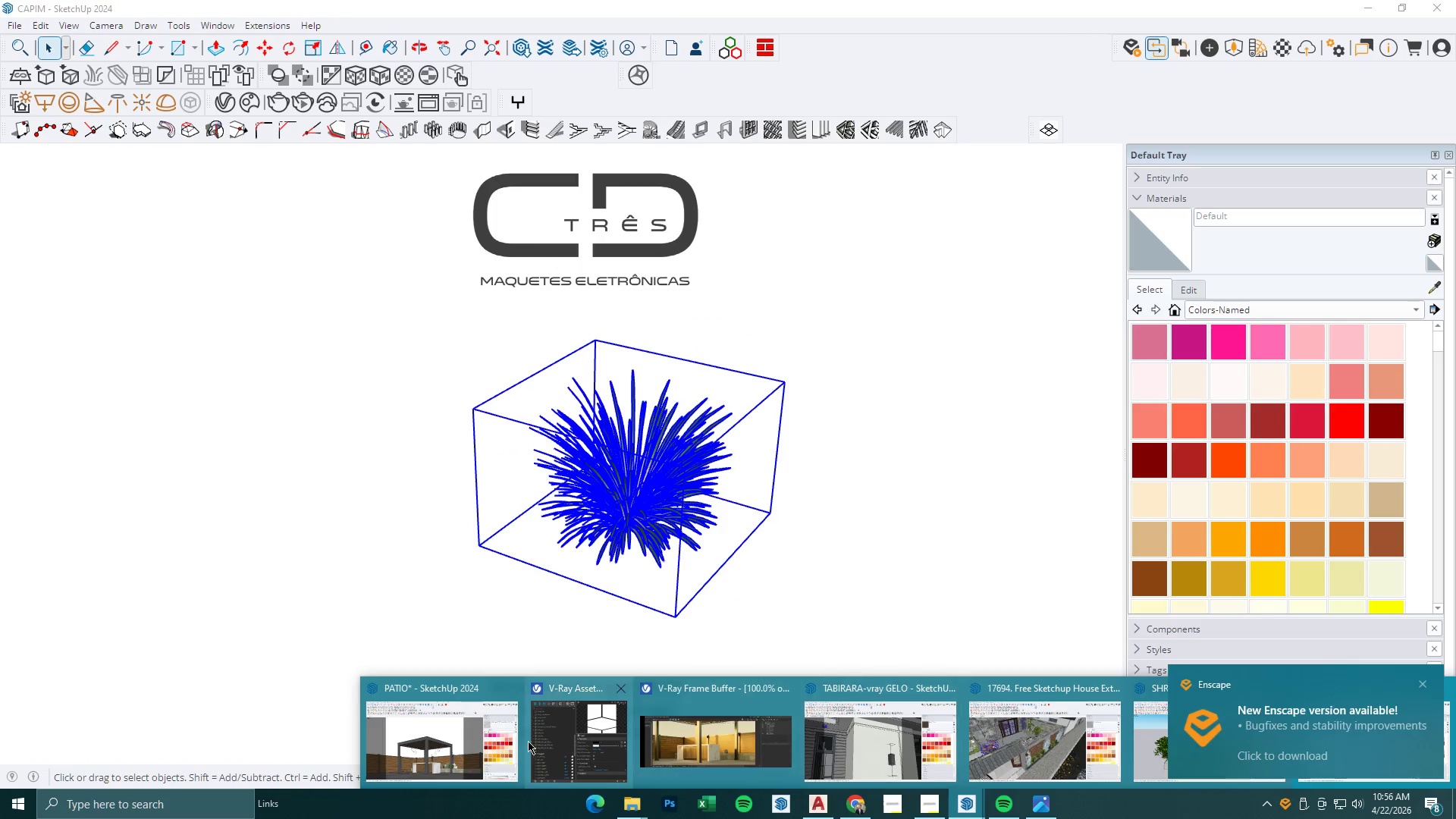 
left_click([464, 742])
 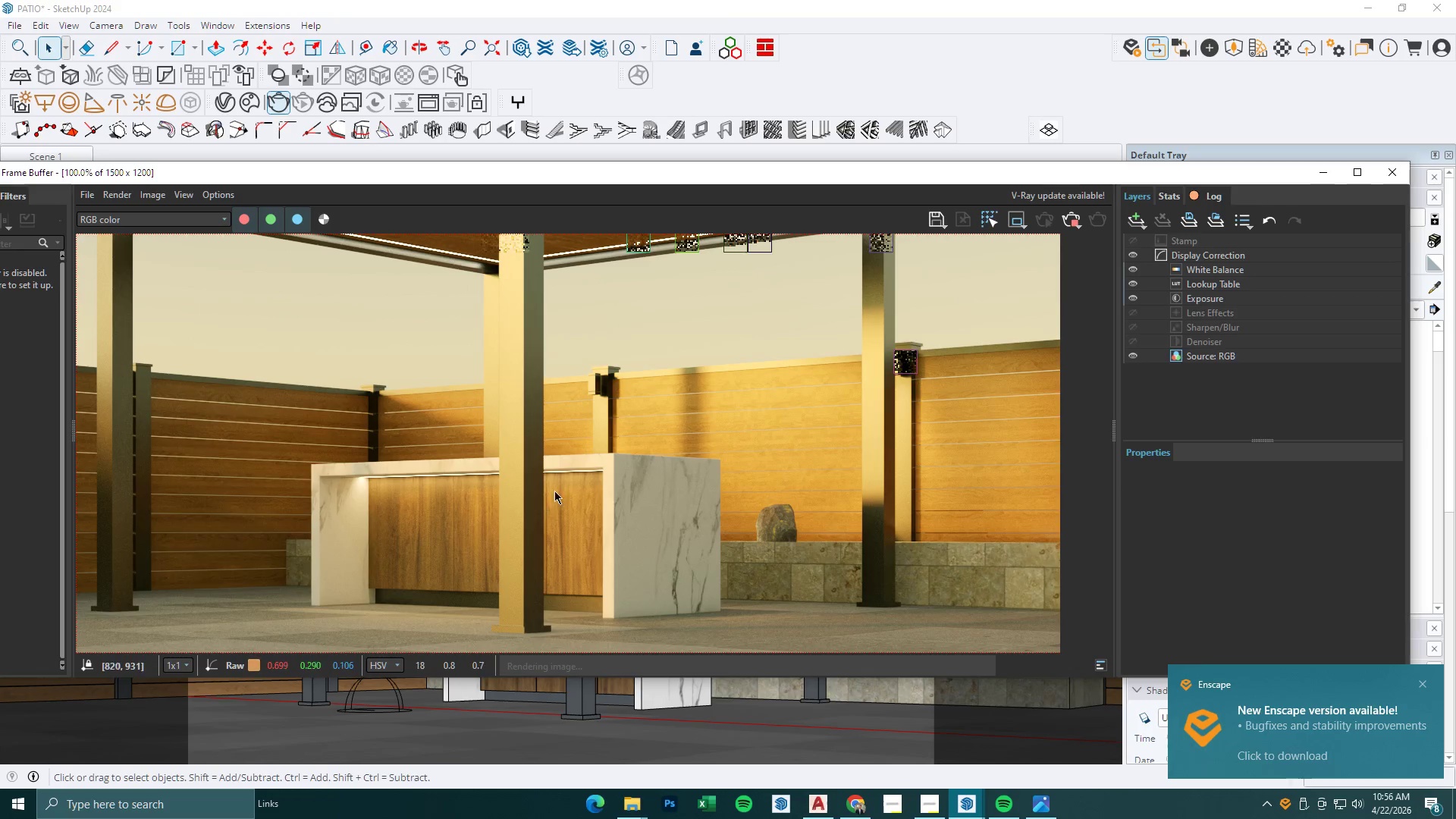 
scroll: coordinate [622, 469], scroll_direction: down, amount: 1.0
 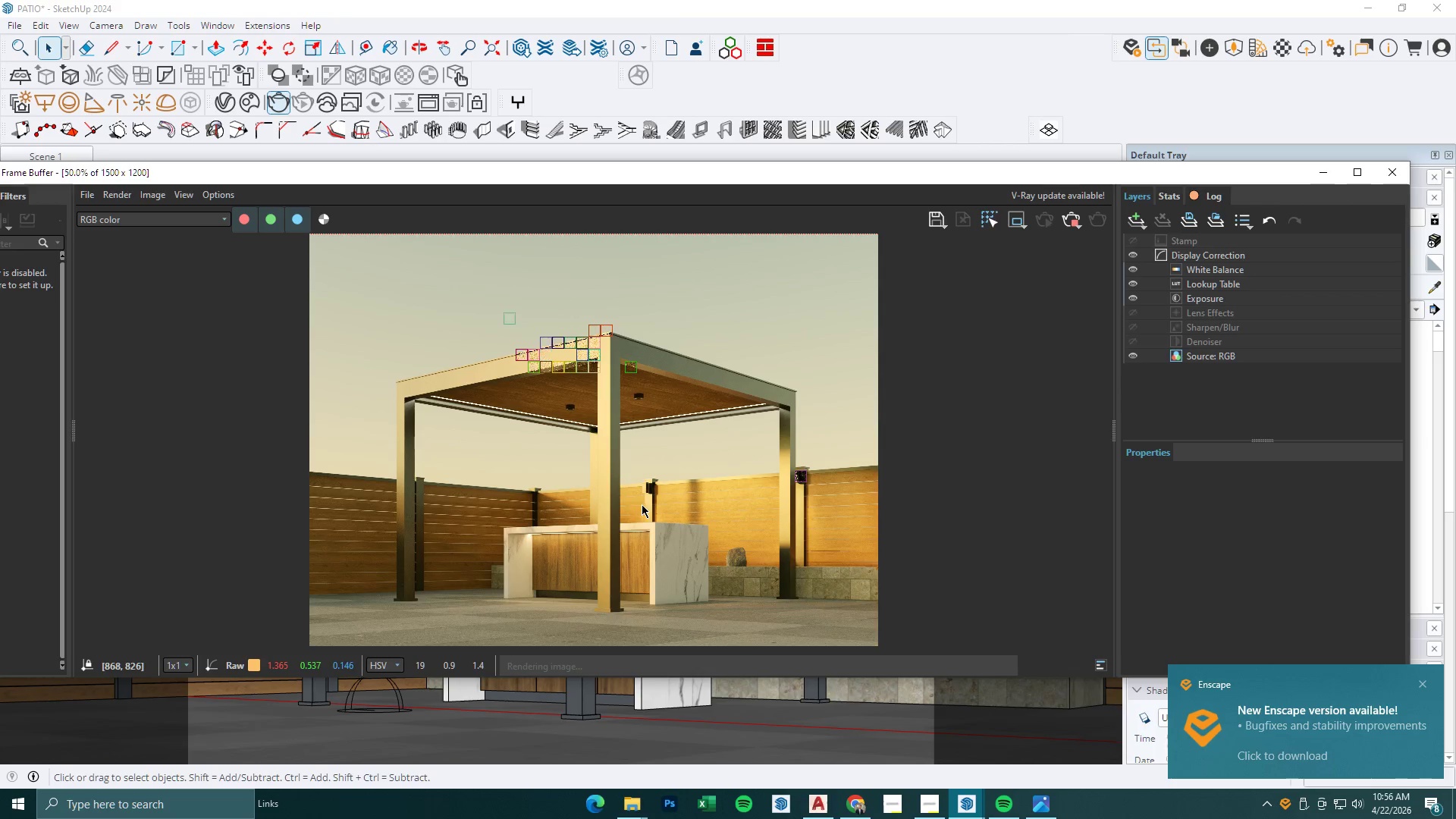 
scroll: coordinate [668, 542], scroll_direction: up, amount: 1.0
 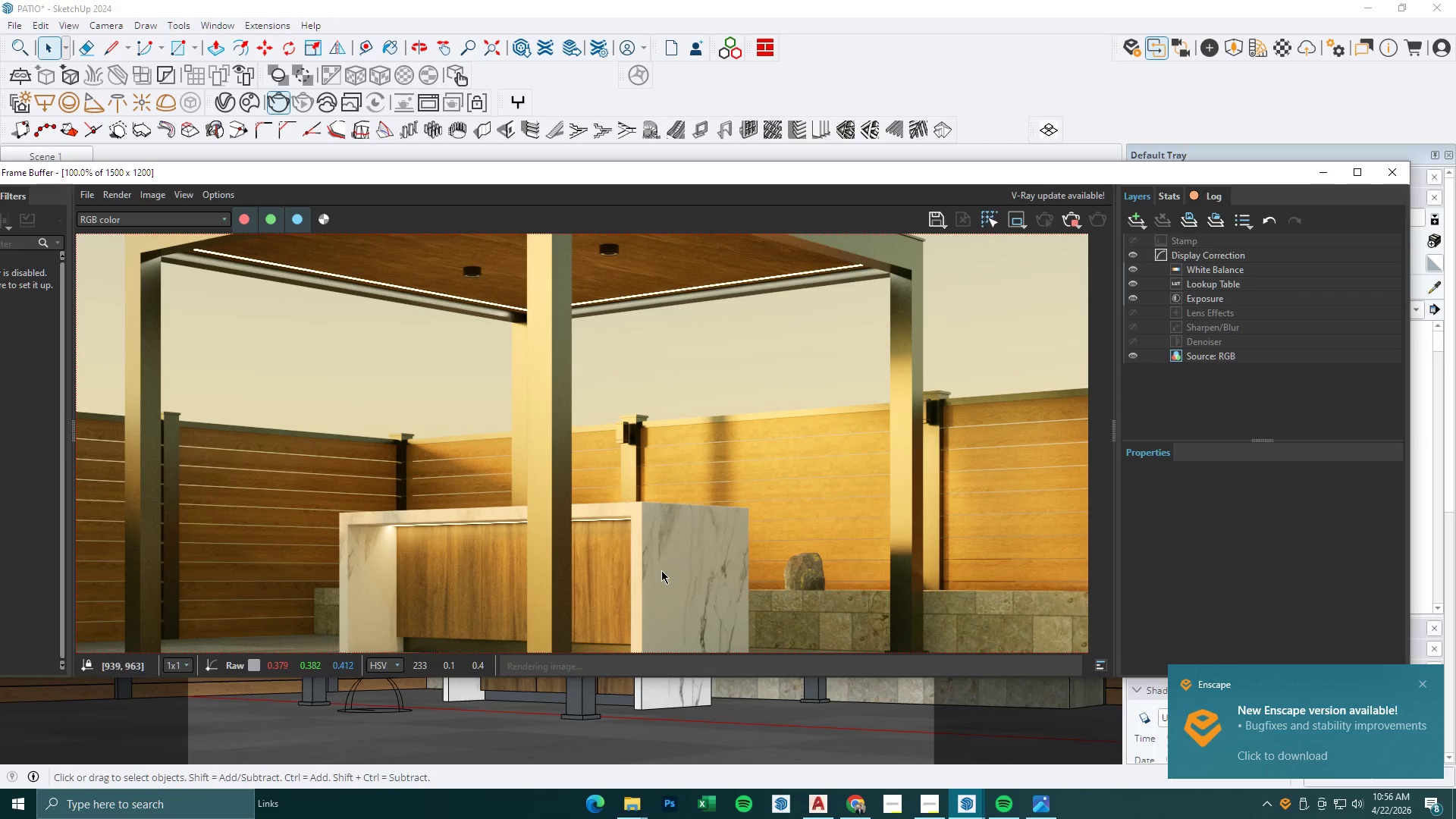 
scroll: coordinate [661, 570], scroll_direction: down, amount: 1.0
 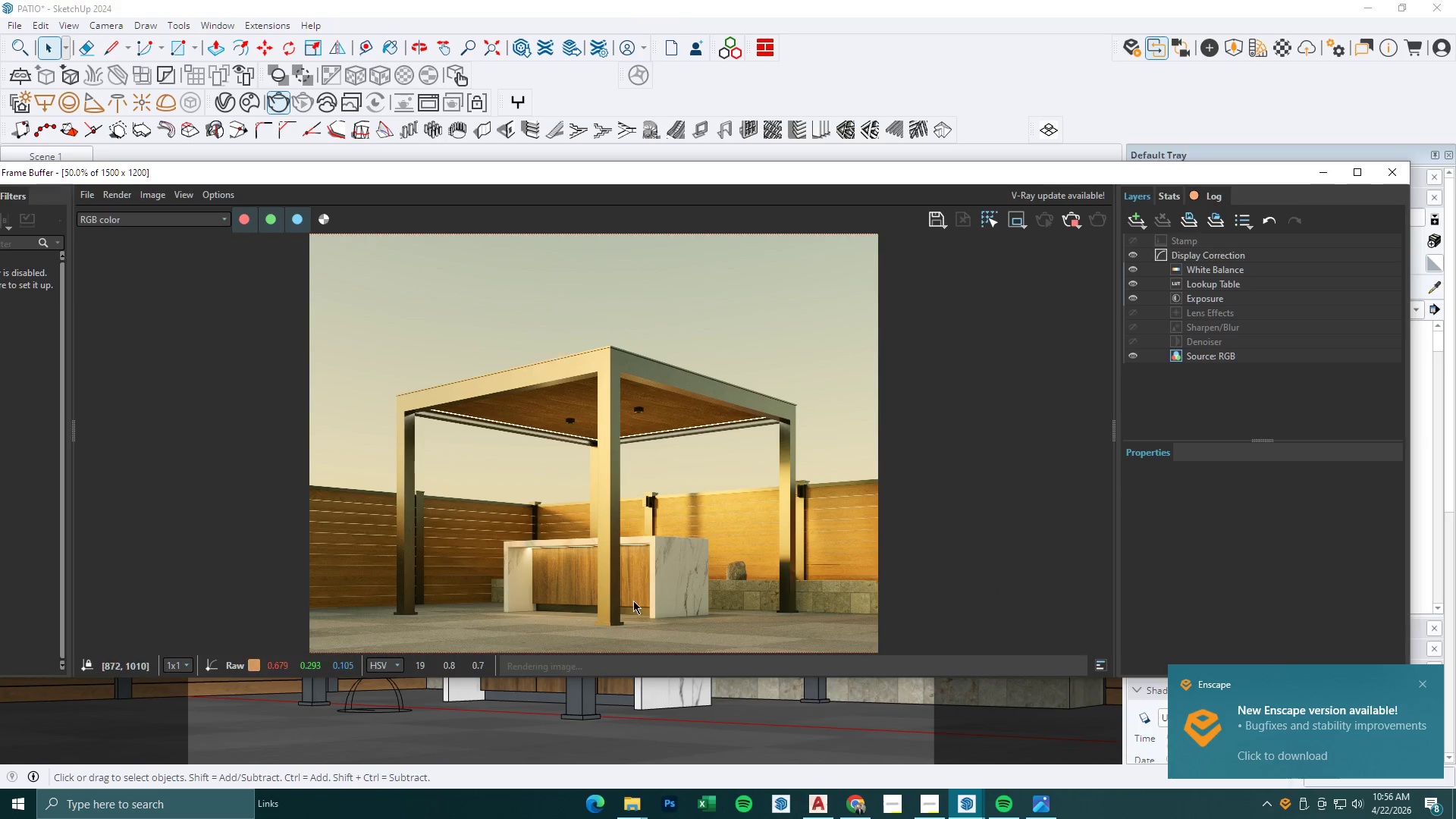 
scroll: coordinate [623, 615], scroll_direction: up, amount: 1.0
 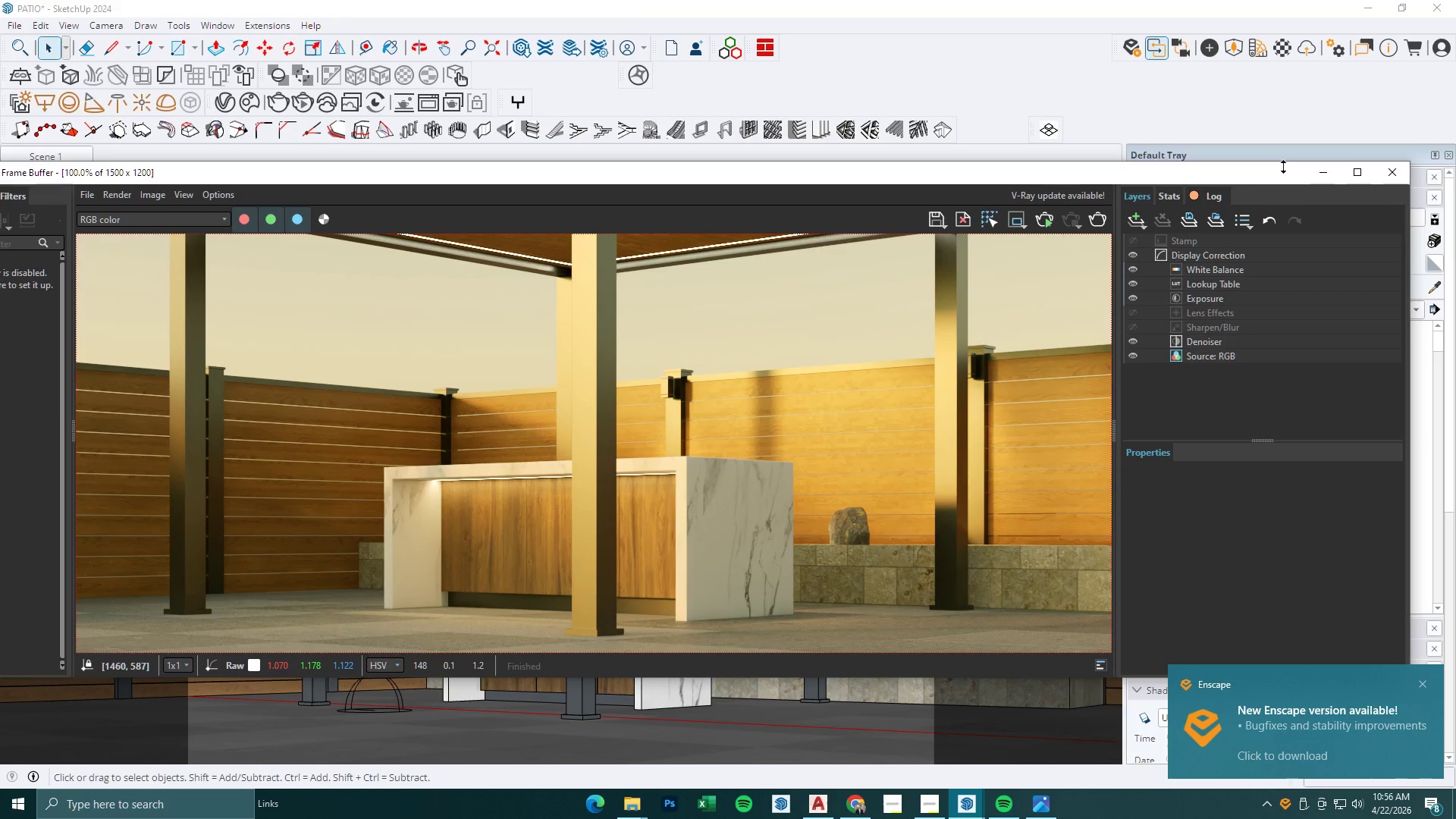 
left_click([1313, 174])
 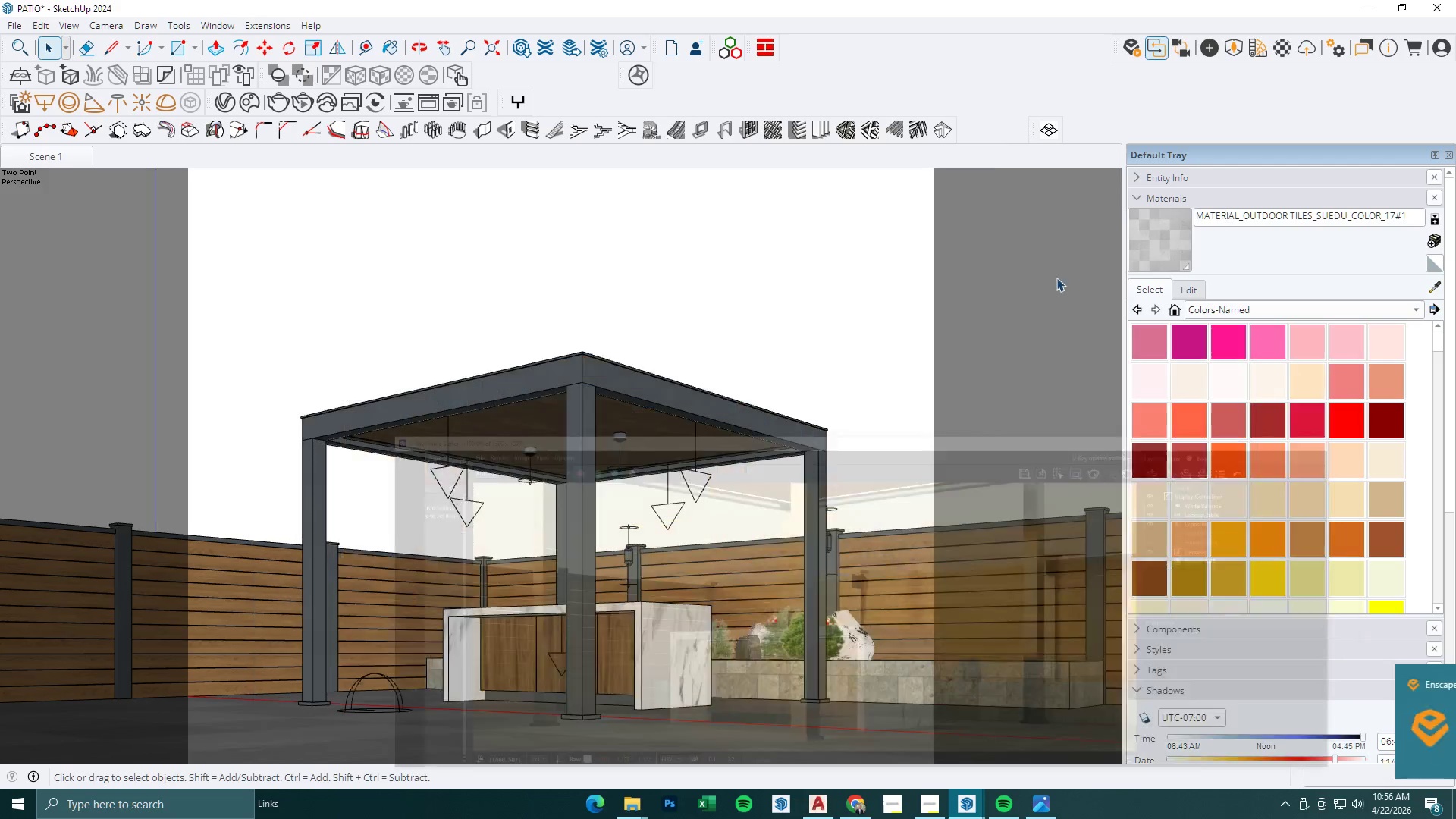 
scroll: coordinate [817, 344], scroll_direction: down, amount: 2.0
 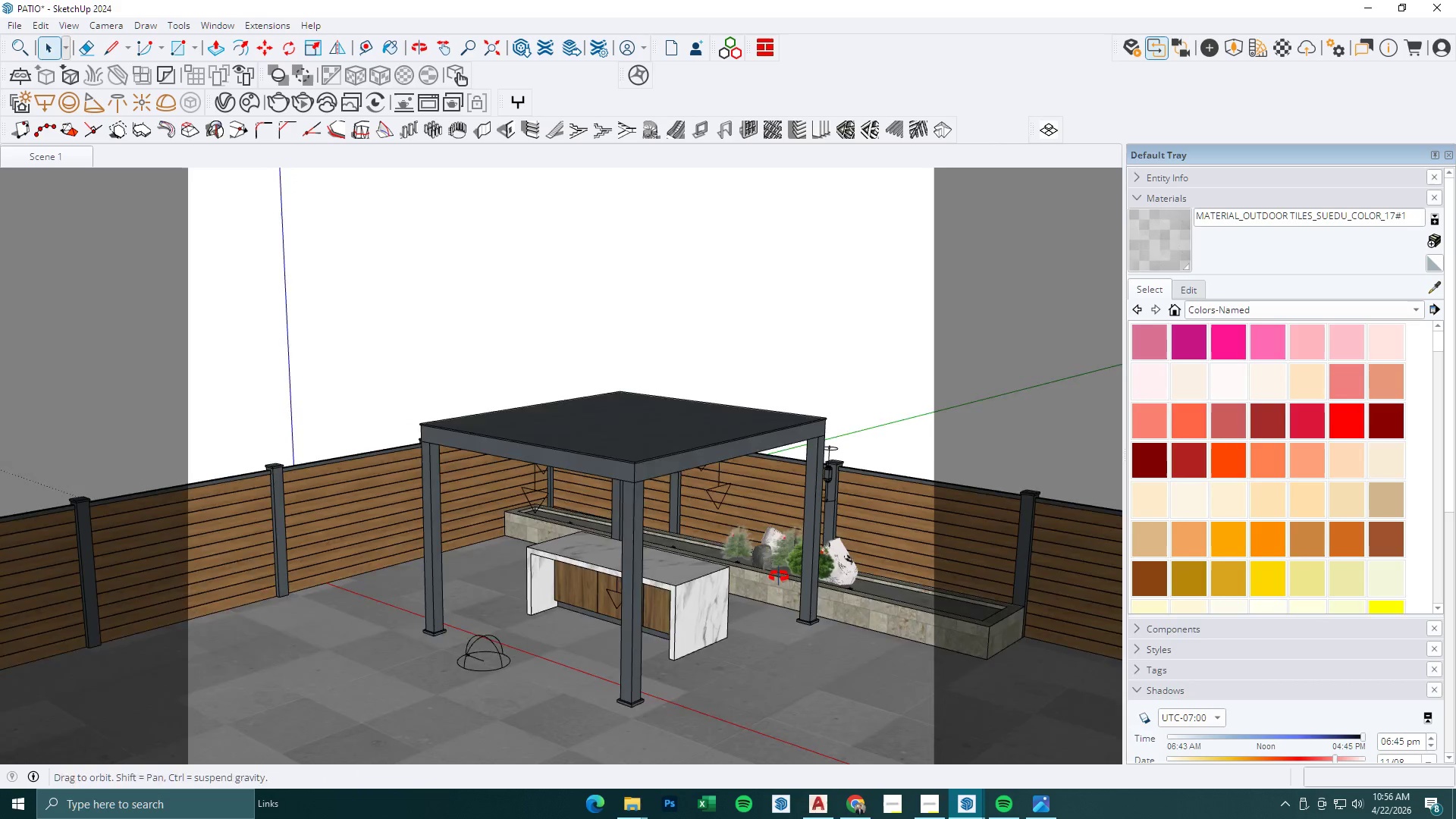 
key(Control+V)
 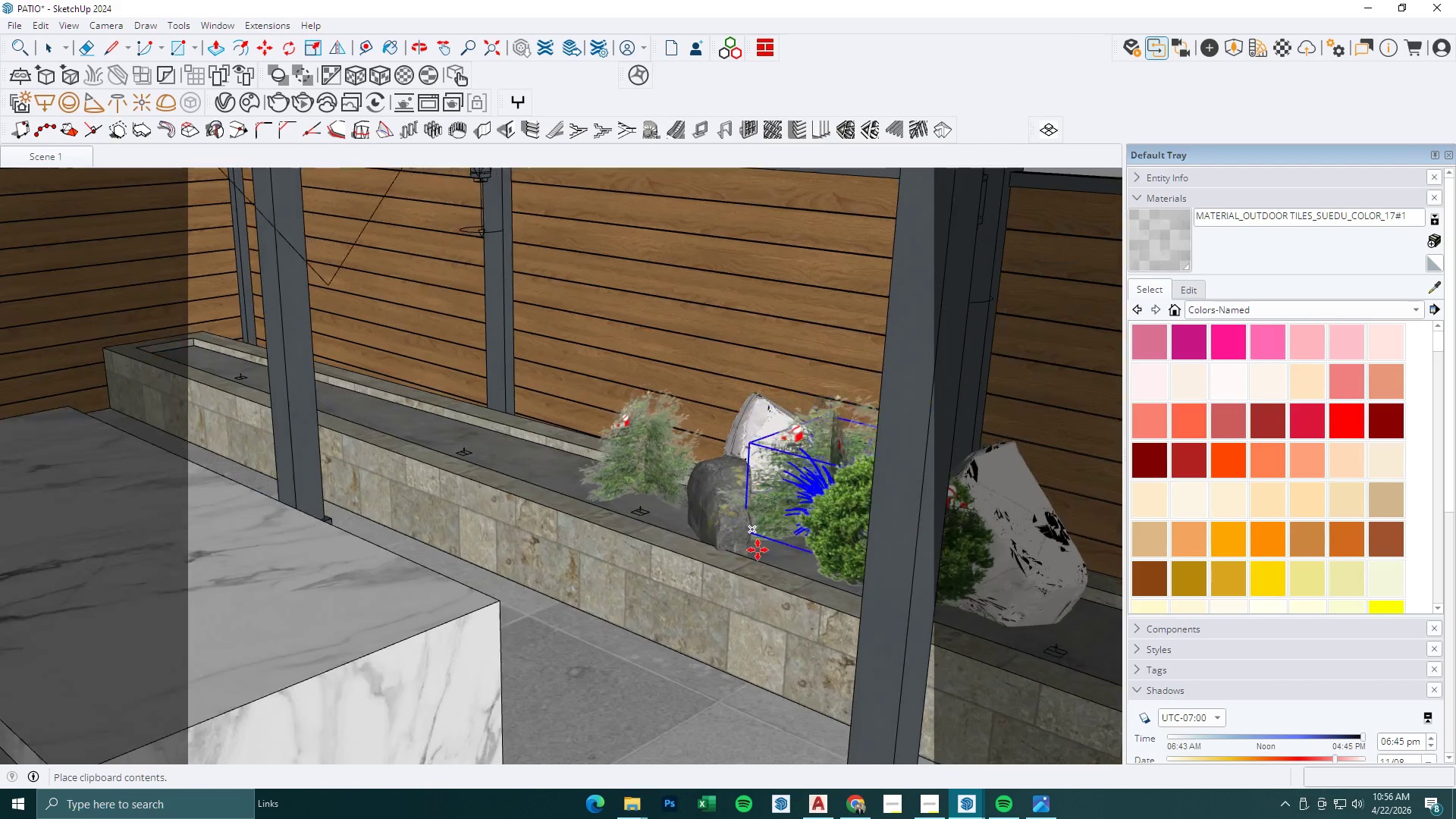 
left_click([758, 550])
 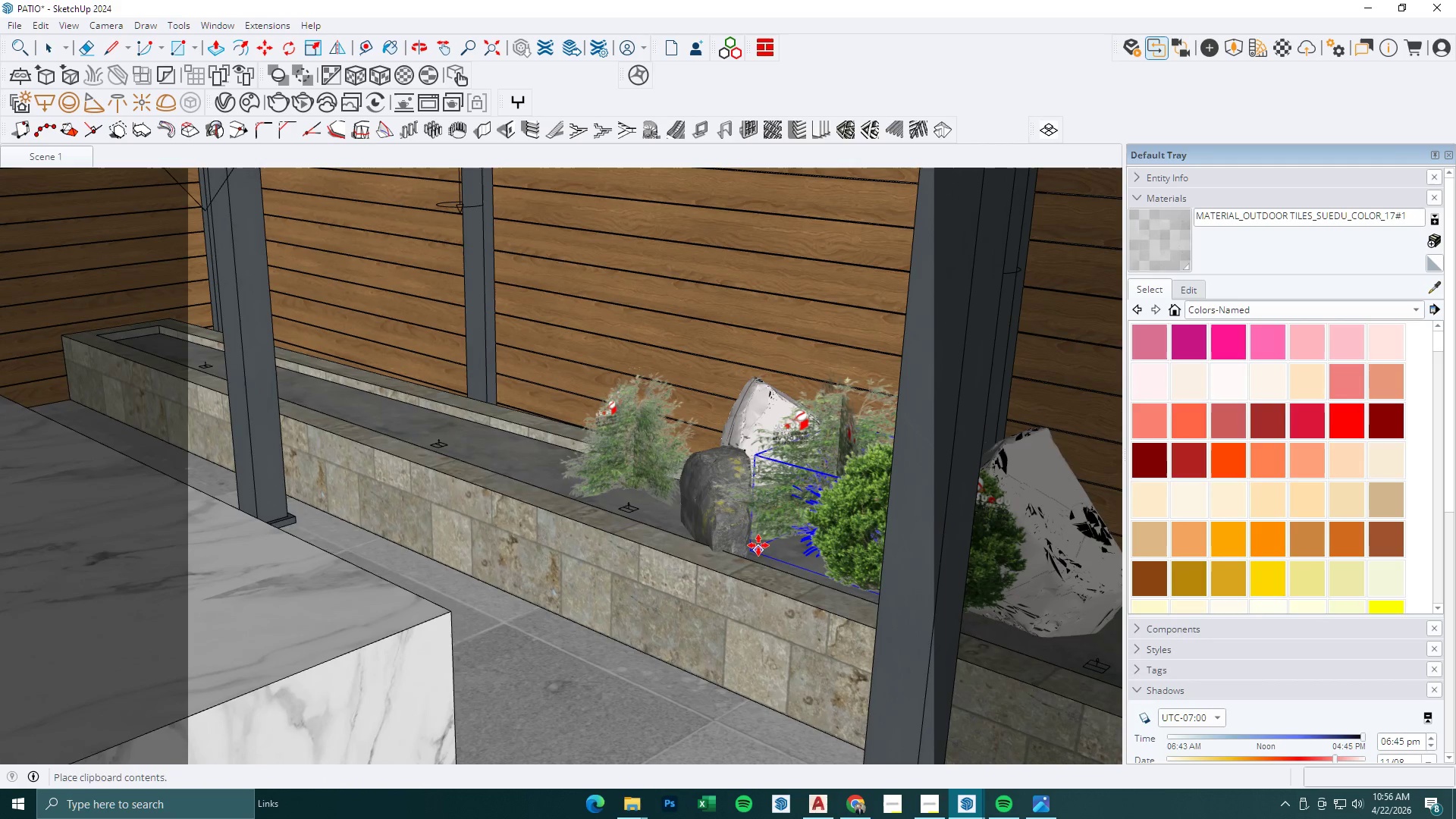 
scroll: coordinate [755, 515], scroll_direction: up, amount: 14.0
 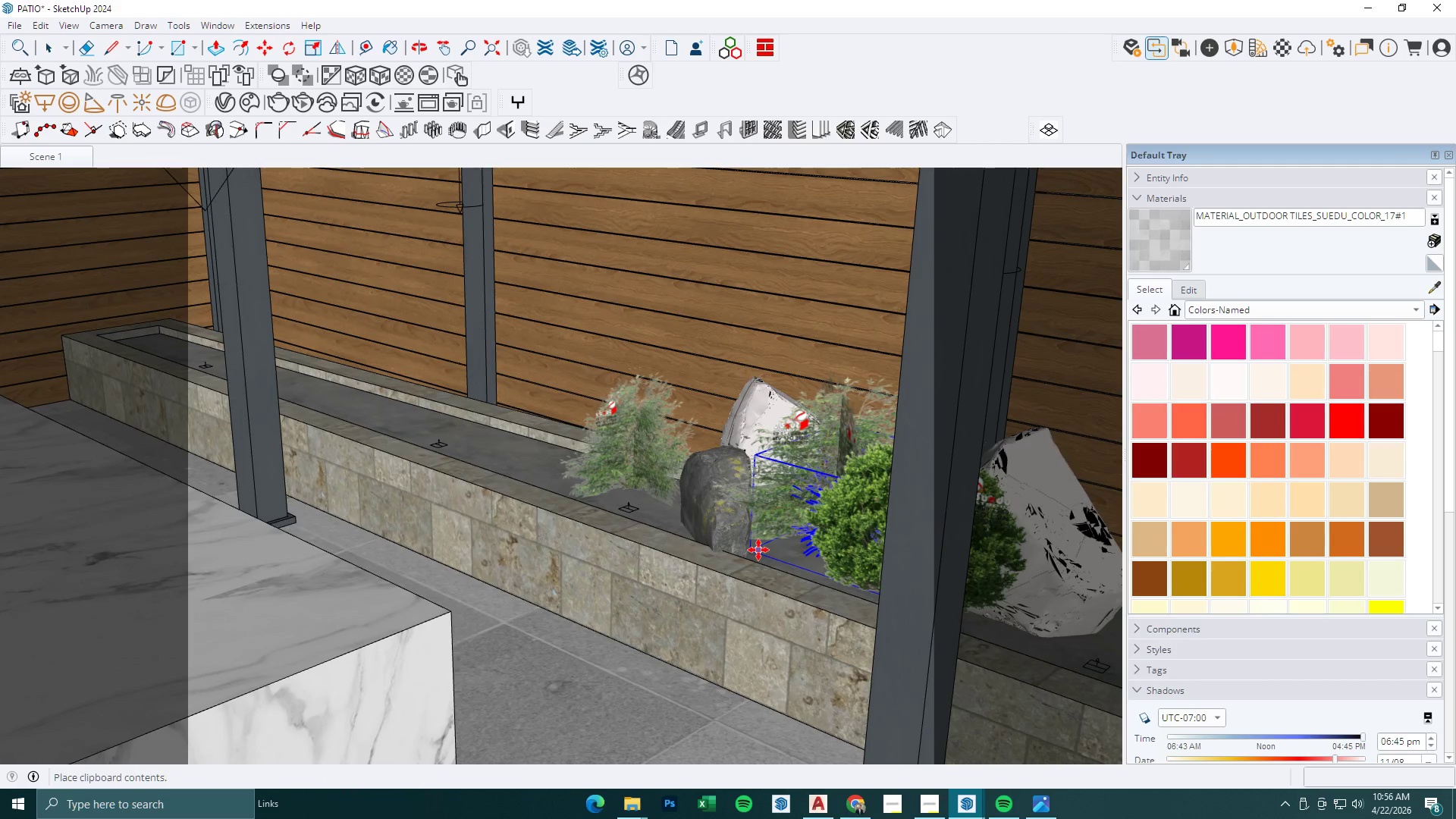 
key(Space)
 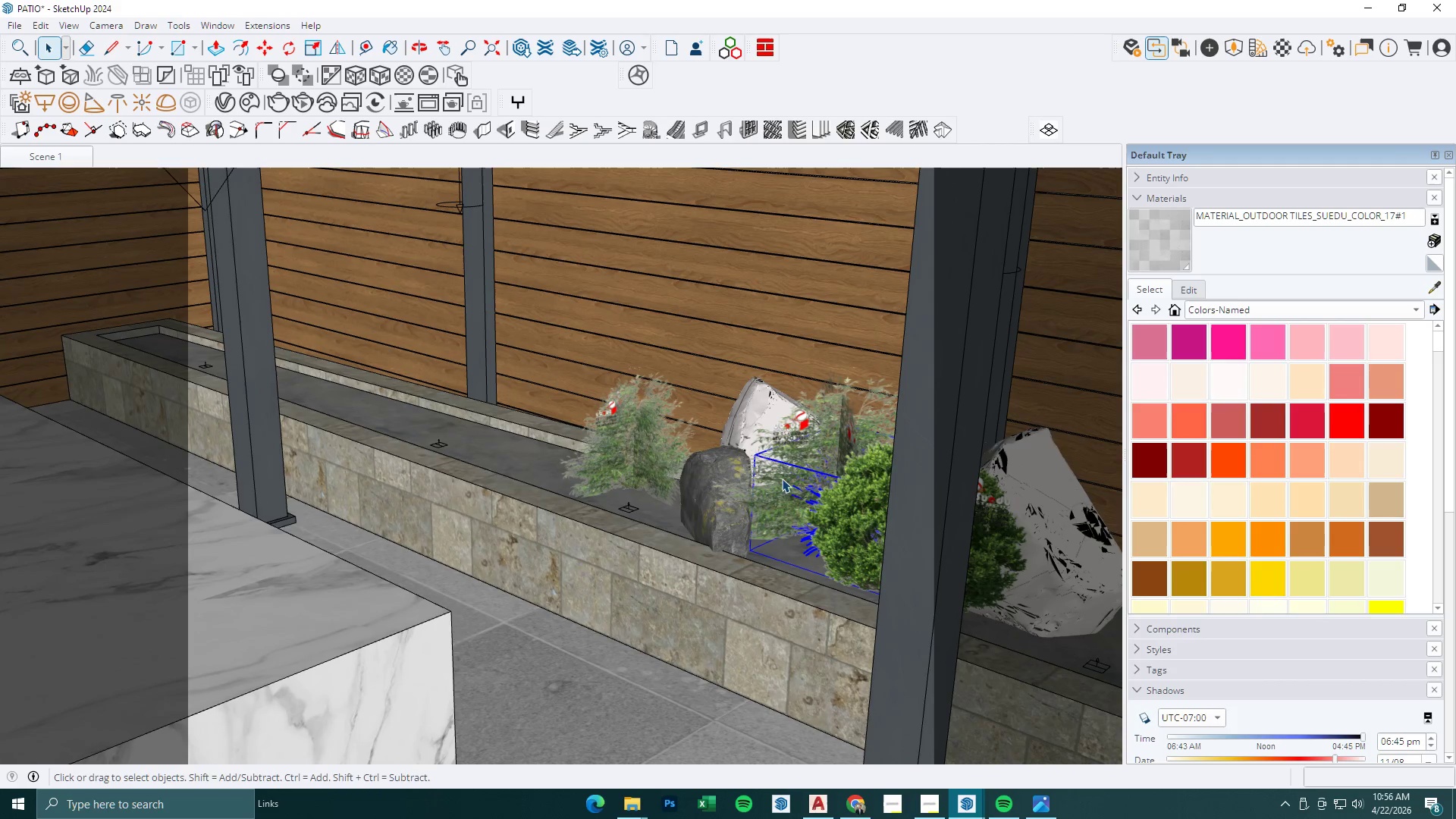 
left_click([780, 497])
 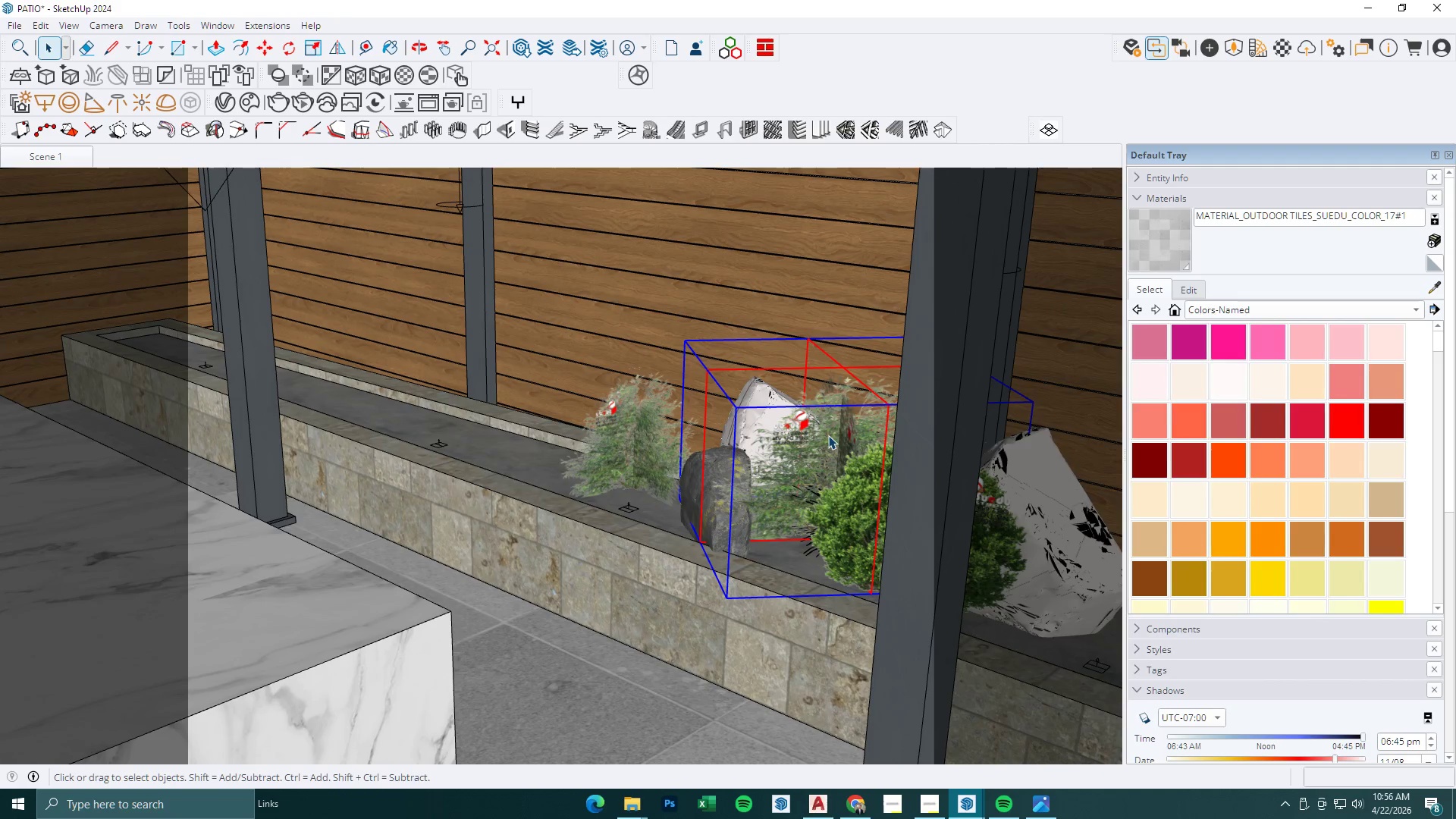 
key(Delete)
 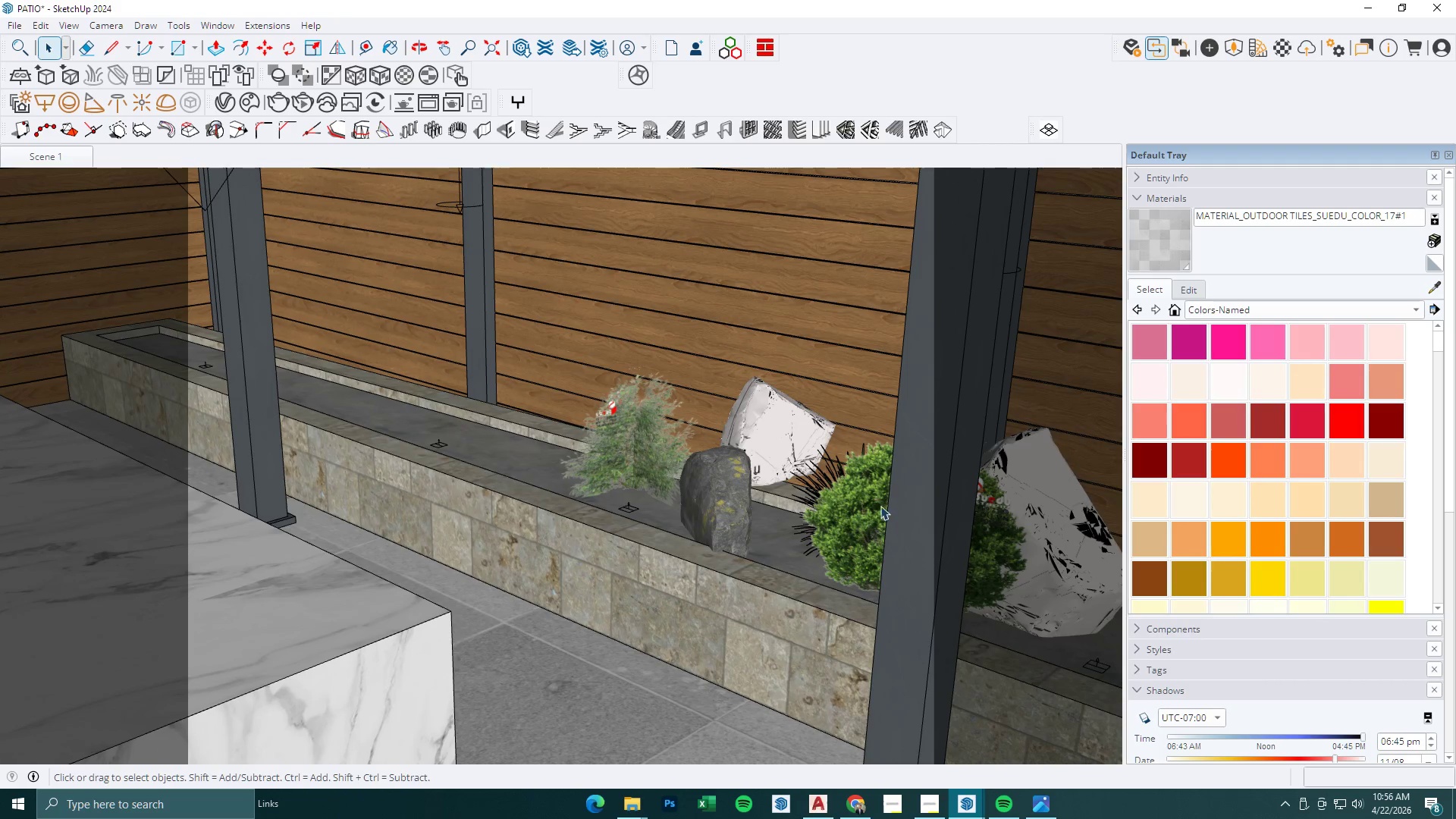 
left_click([847, 527])
 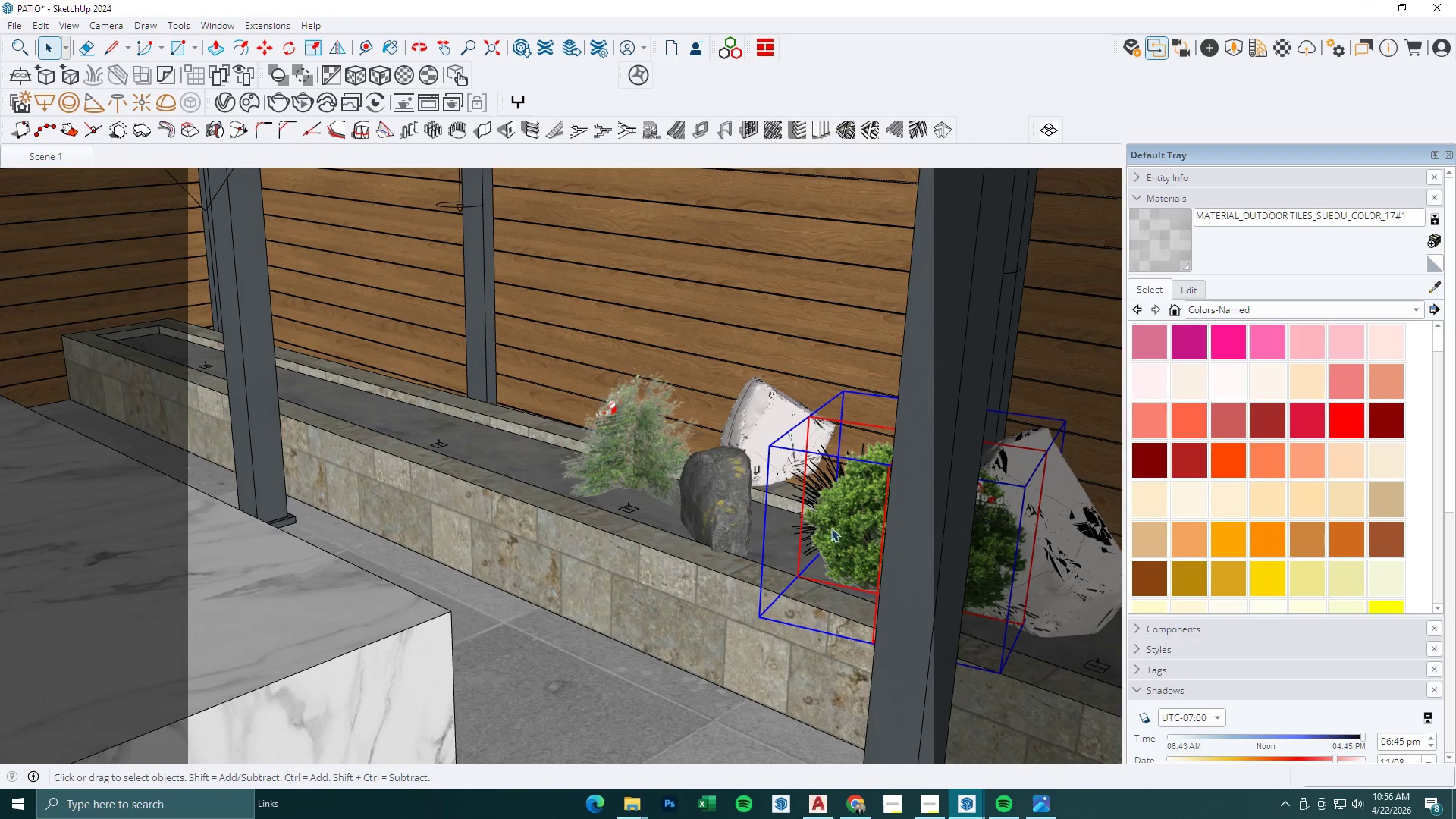 
key(Delete)
 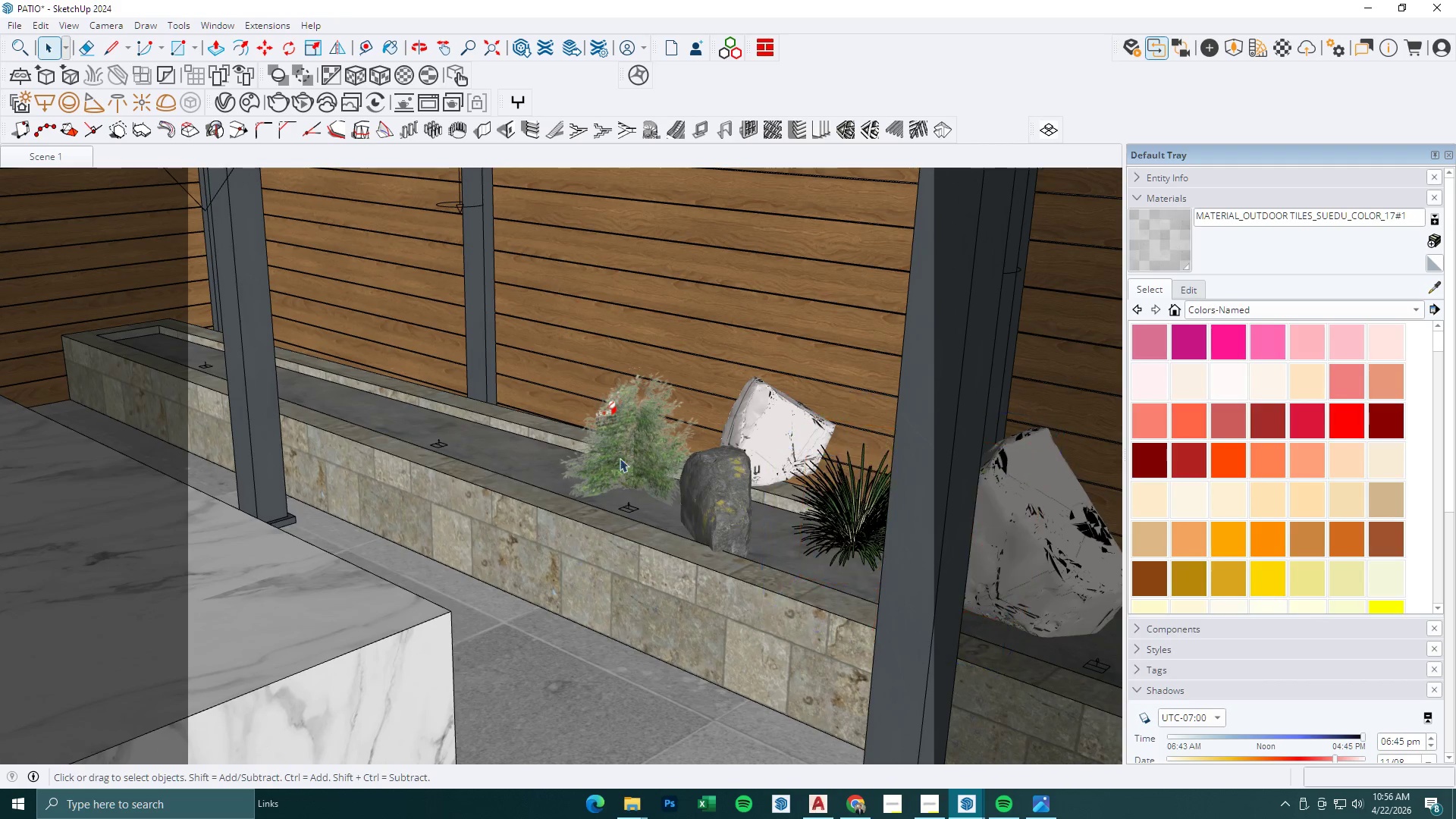 
left_click([613, 450])
 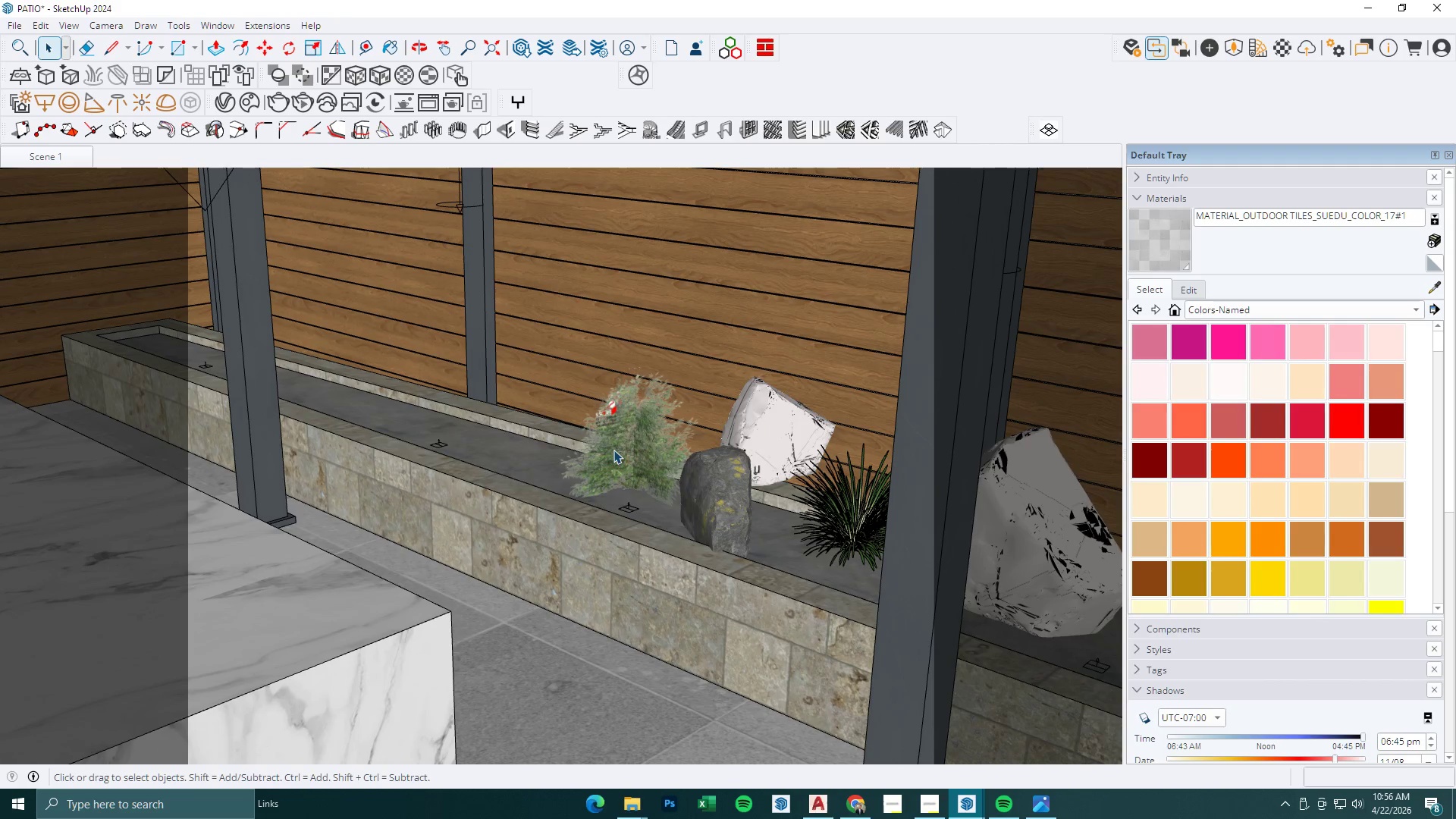 
key(Delete)
 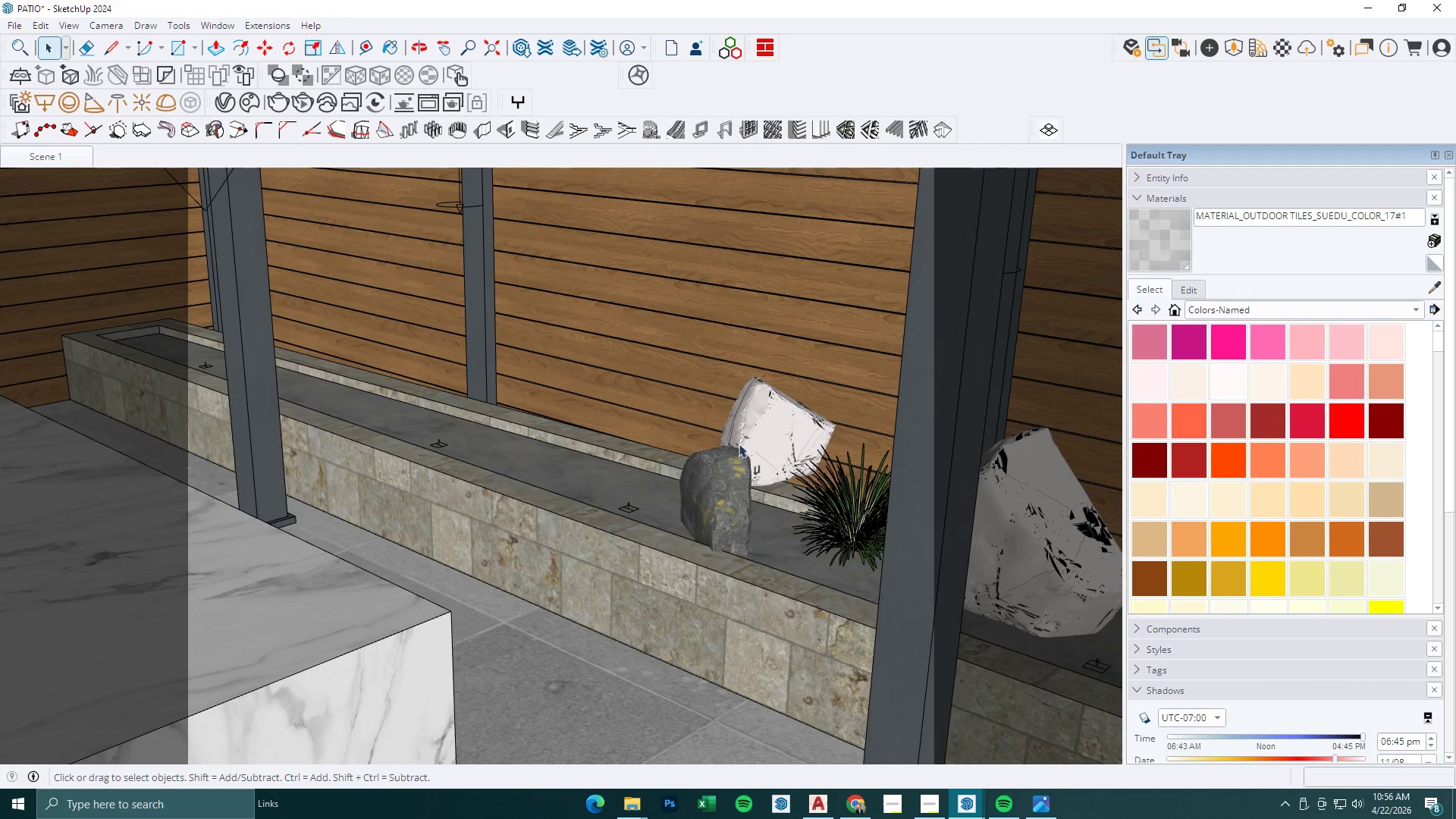 
double_click([775, 434])
 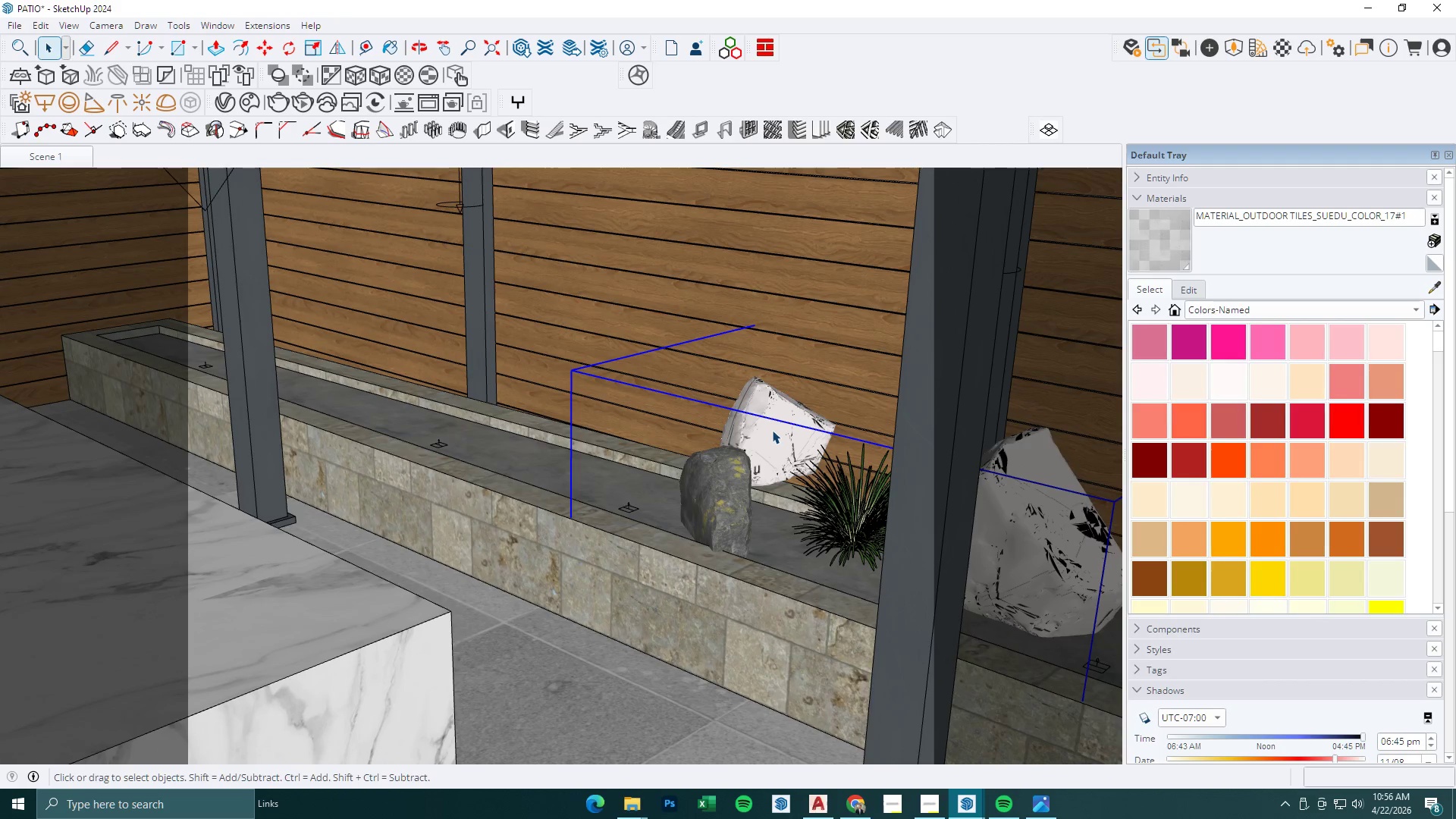 
double_click([772, 430])
 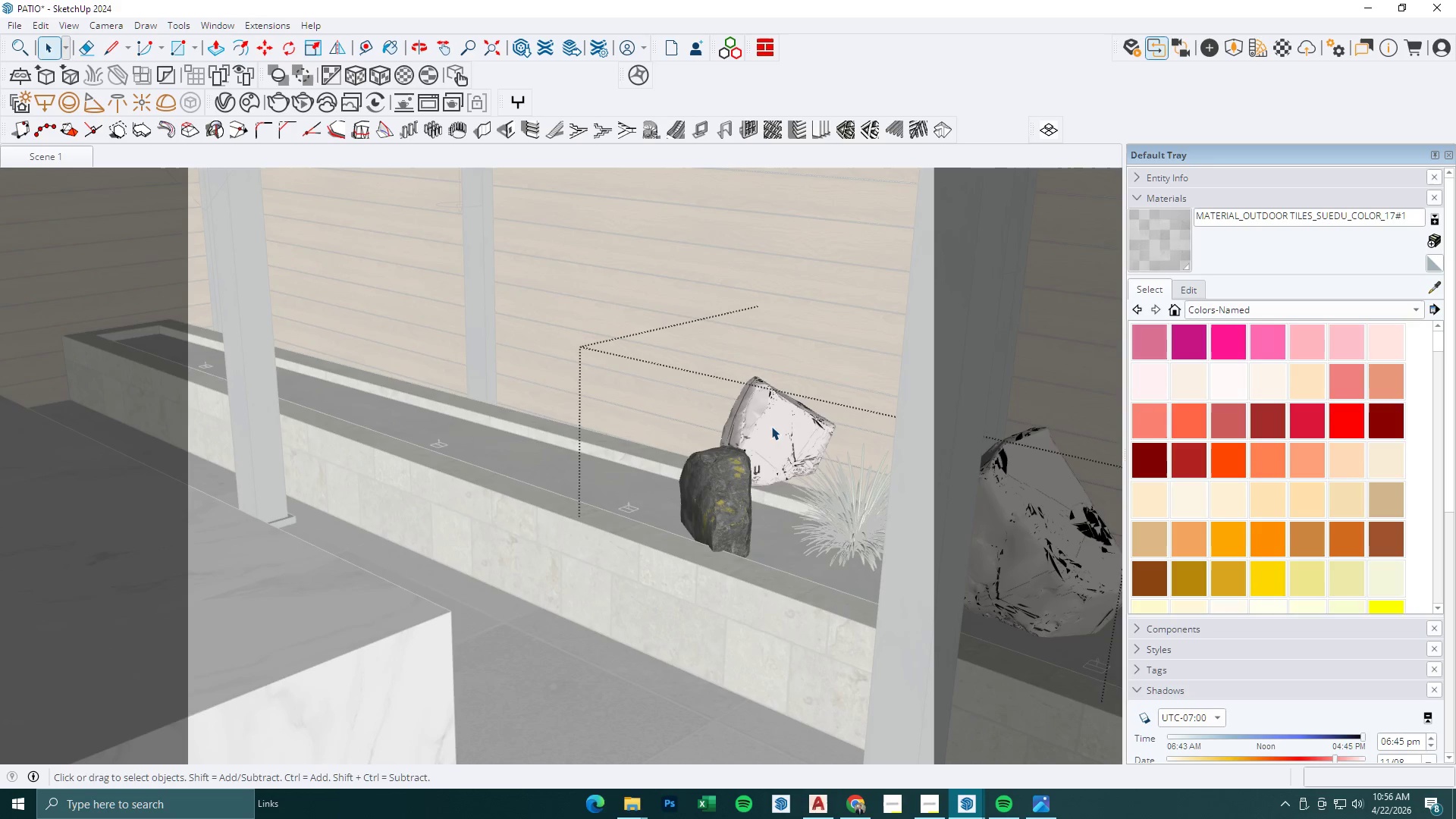 
triple_click([767, 413])
 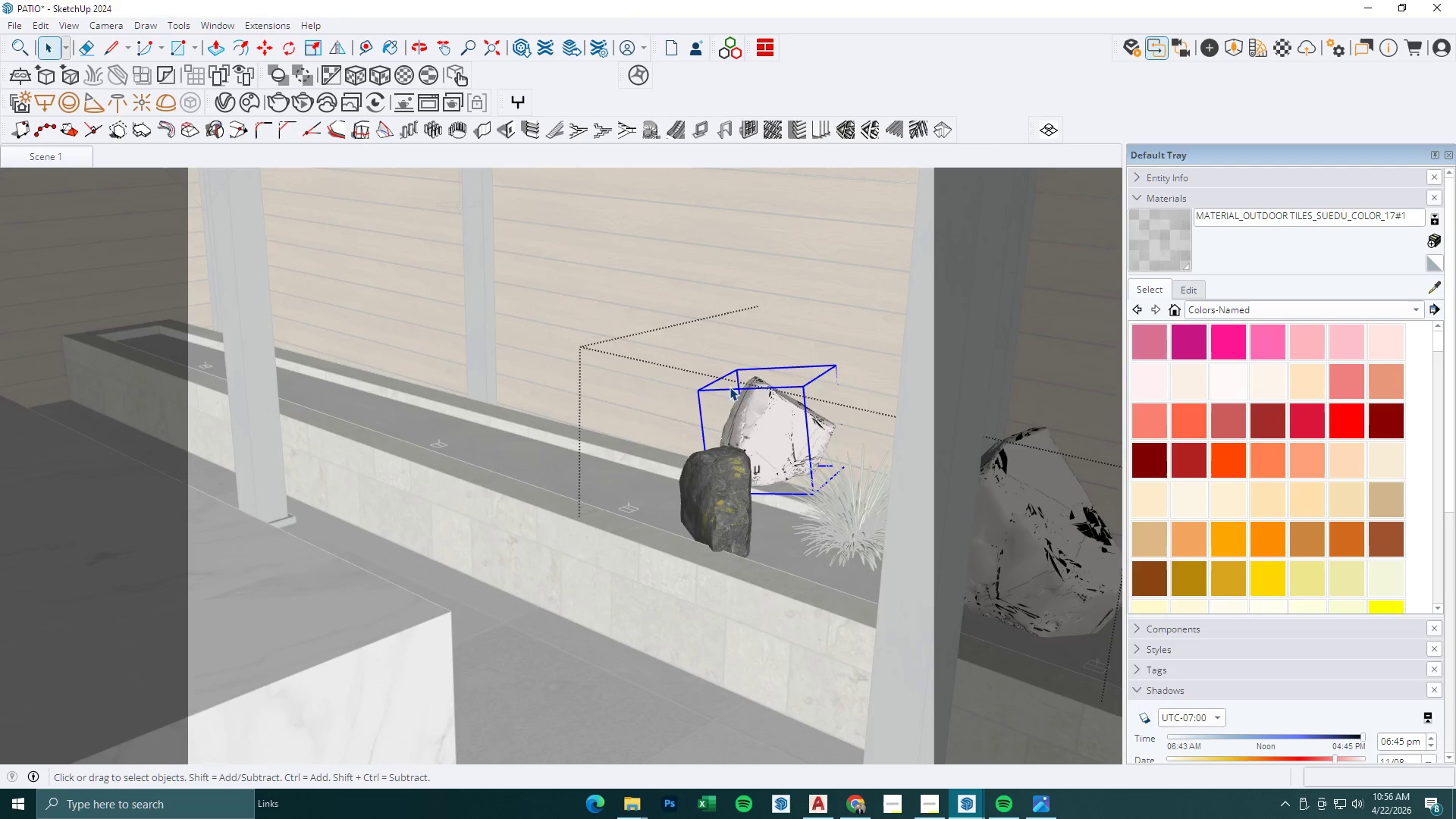 
key(Delete)
 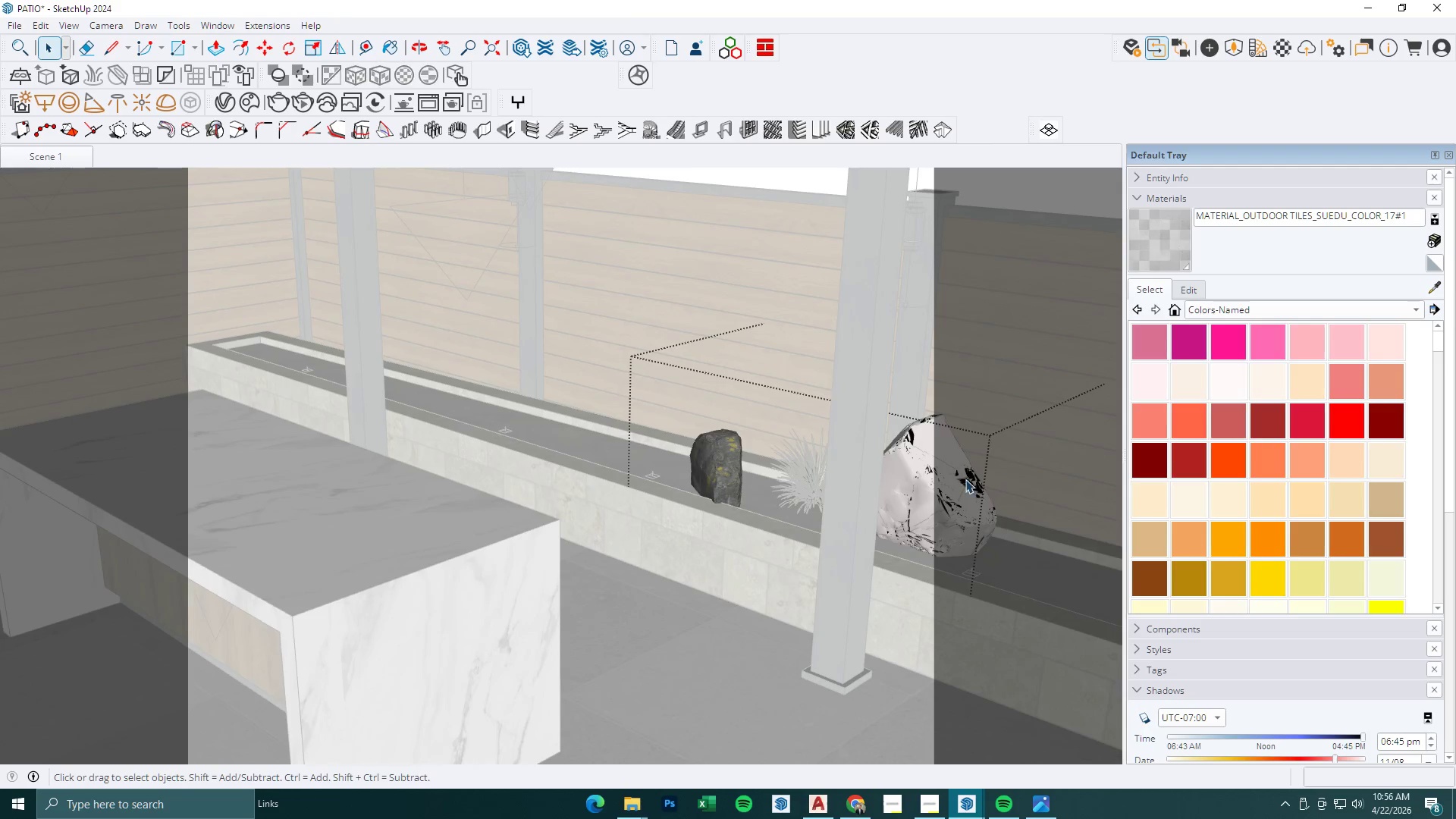 
scroll: coordinate [718, 386], scroll_direction: down, amount: 3.0
 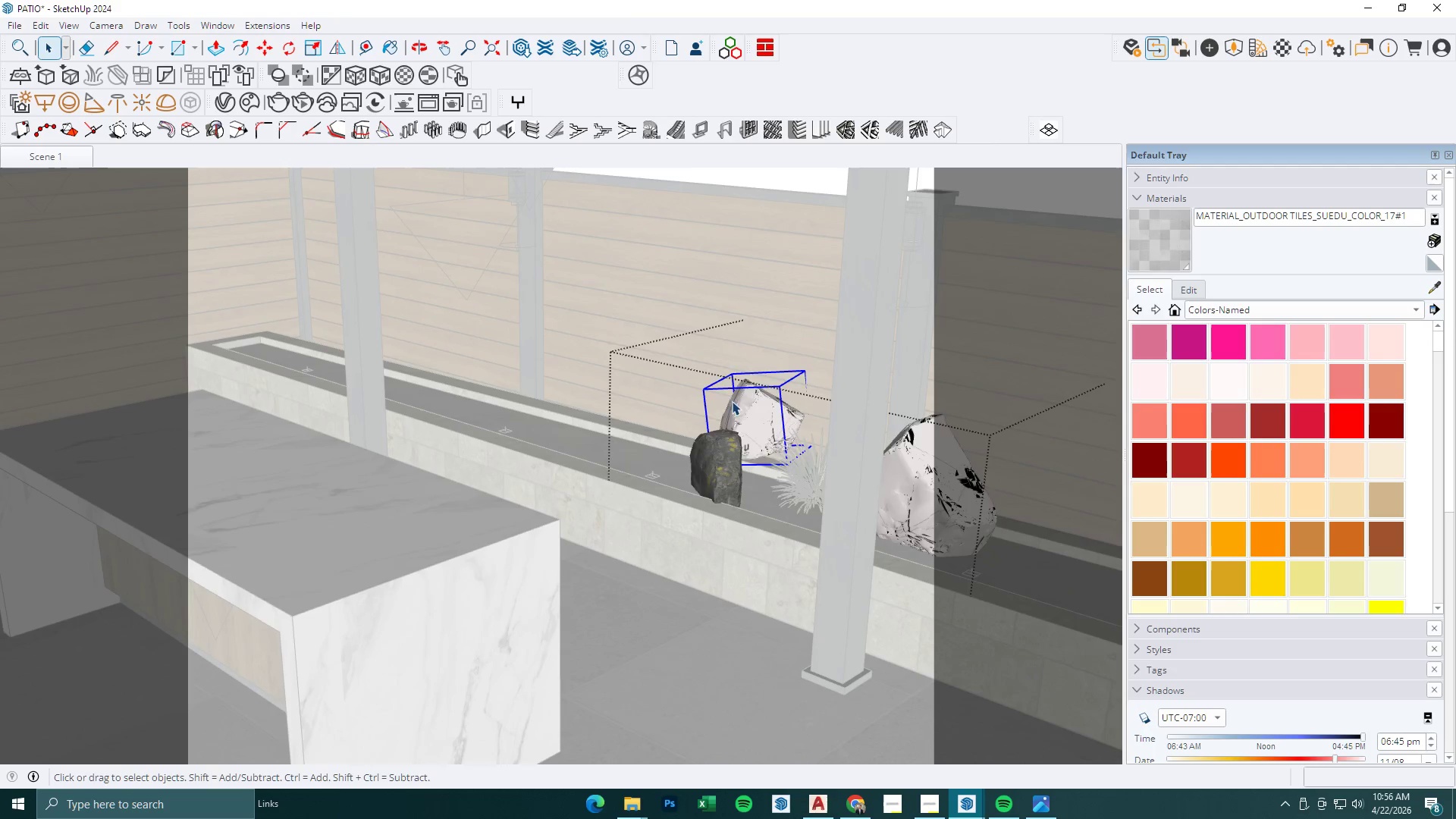 
key(Delete)
 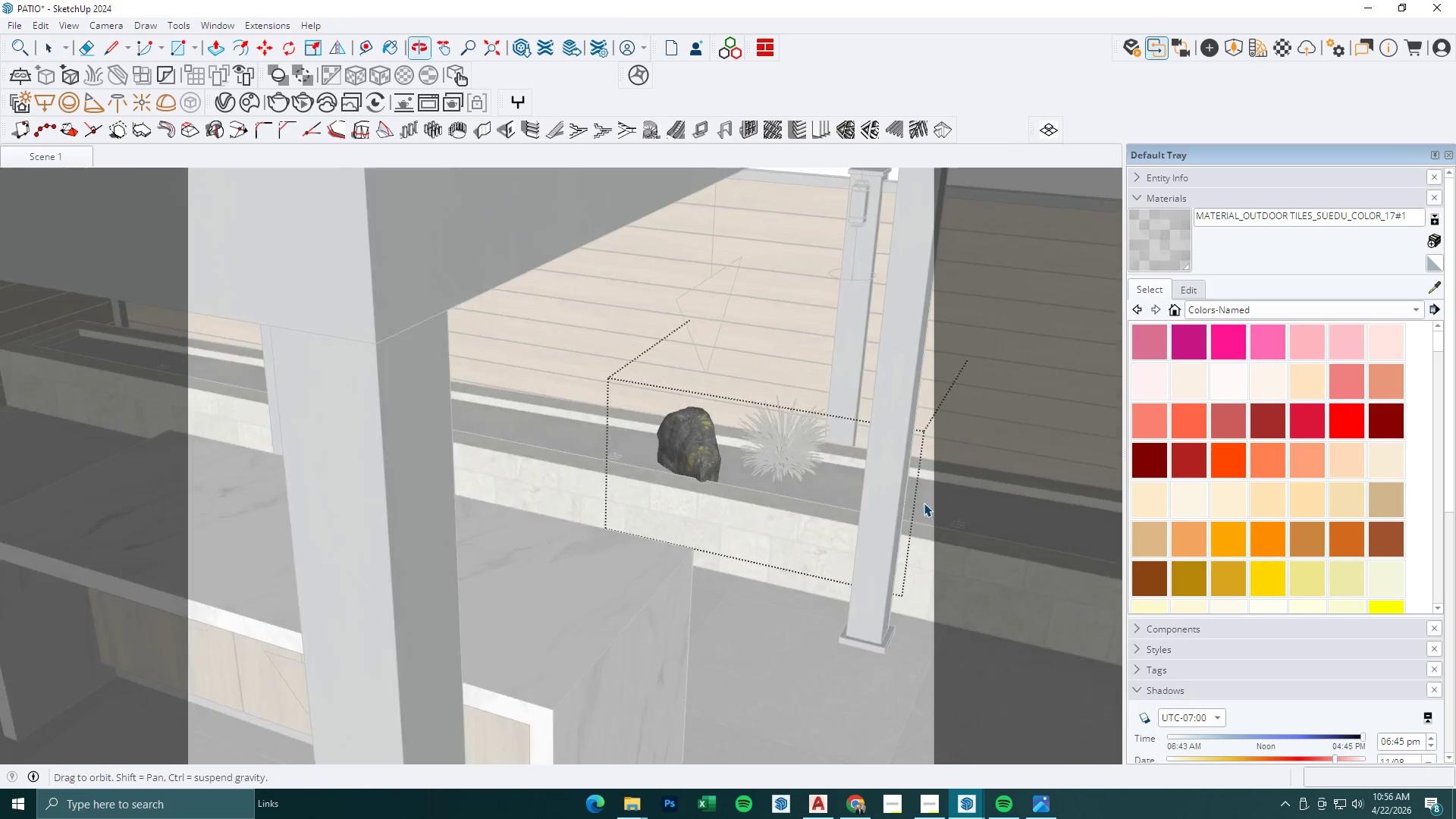 
scroll: coordinate [562, 529], scroll_direction: down, amount: 12.0
 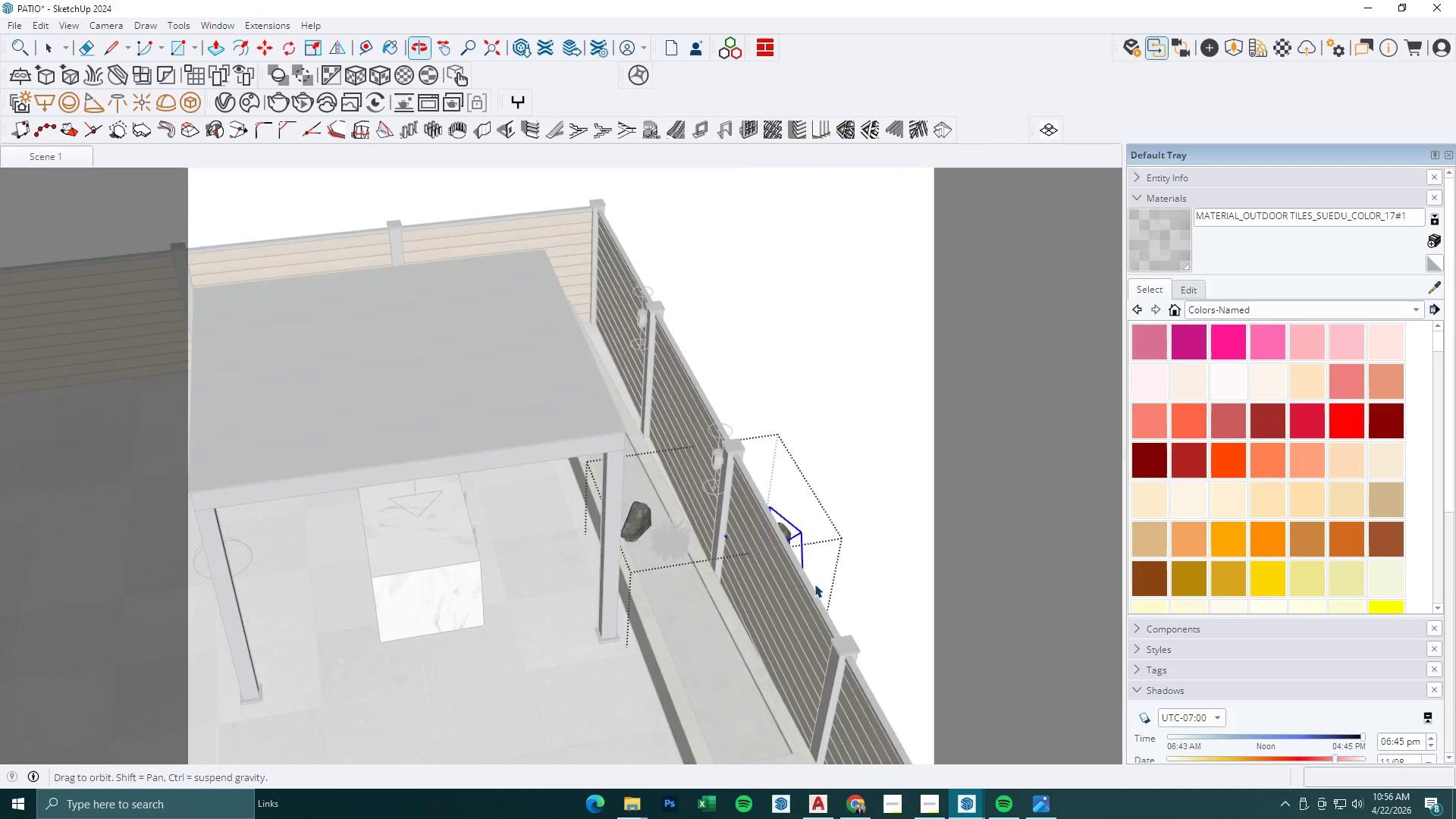 
key(M)
 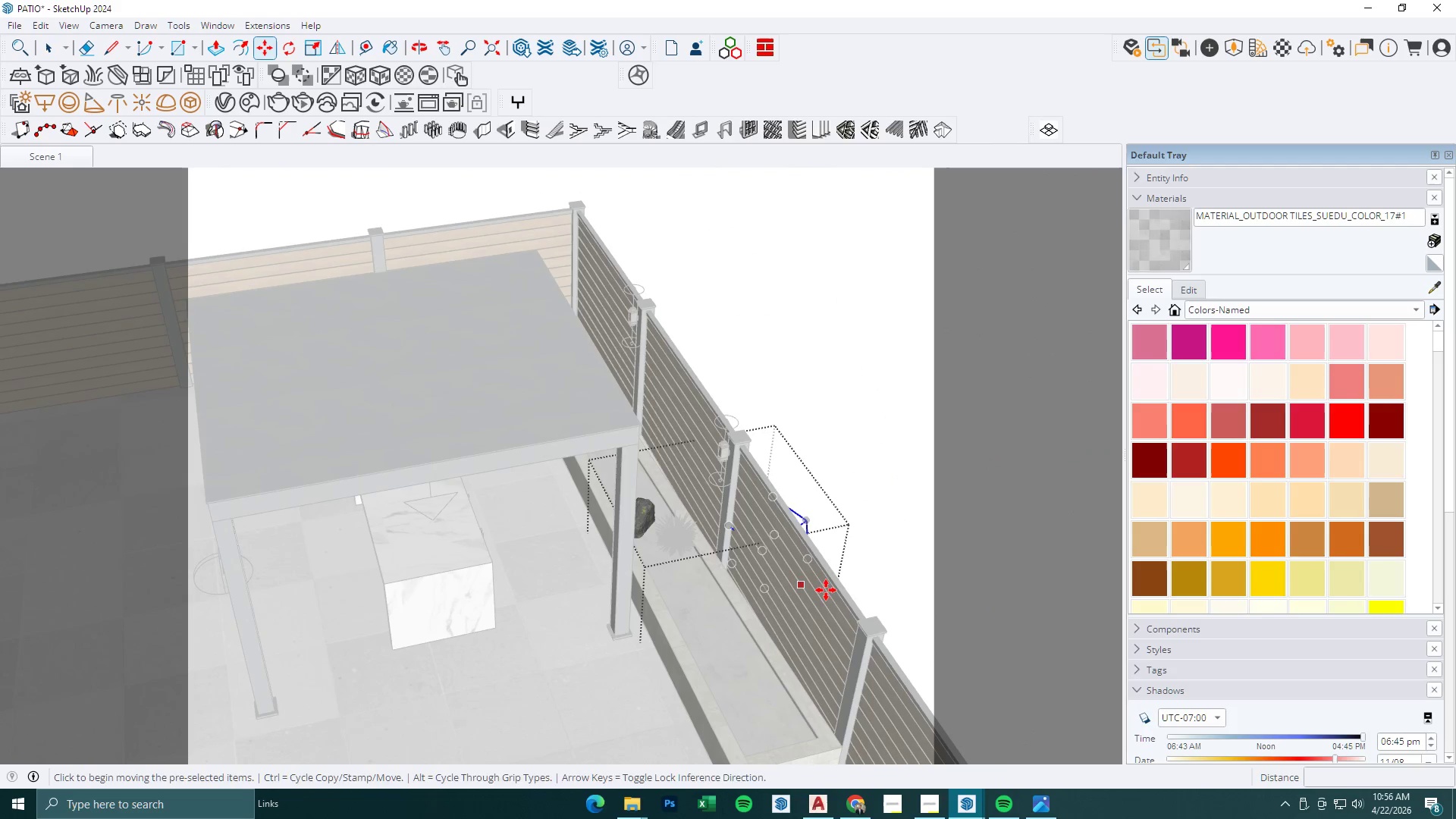 
left_click_drag(start_coordinate=[827, 590], to_coordinate=[820, 591])
 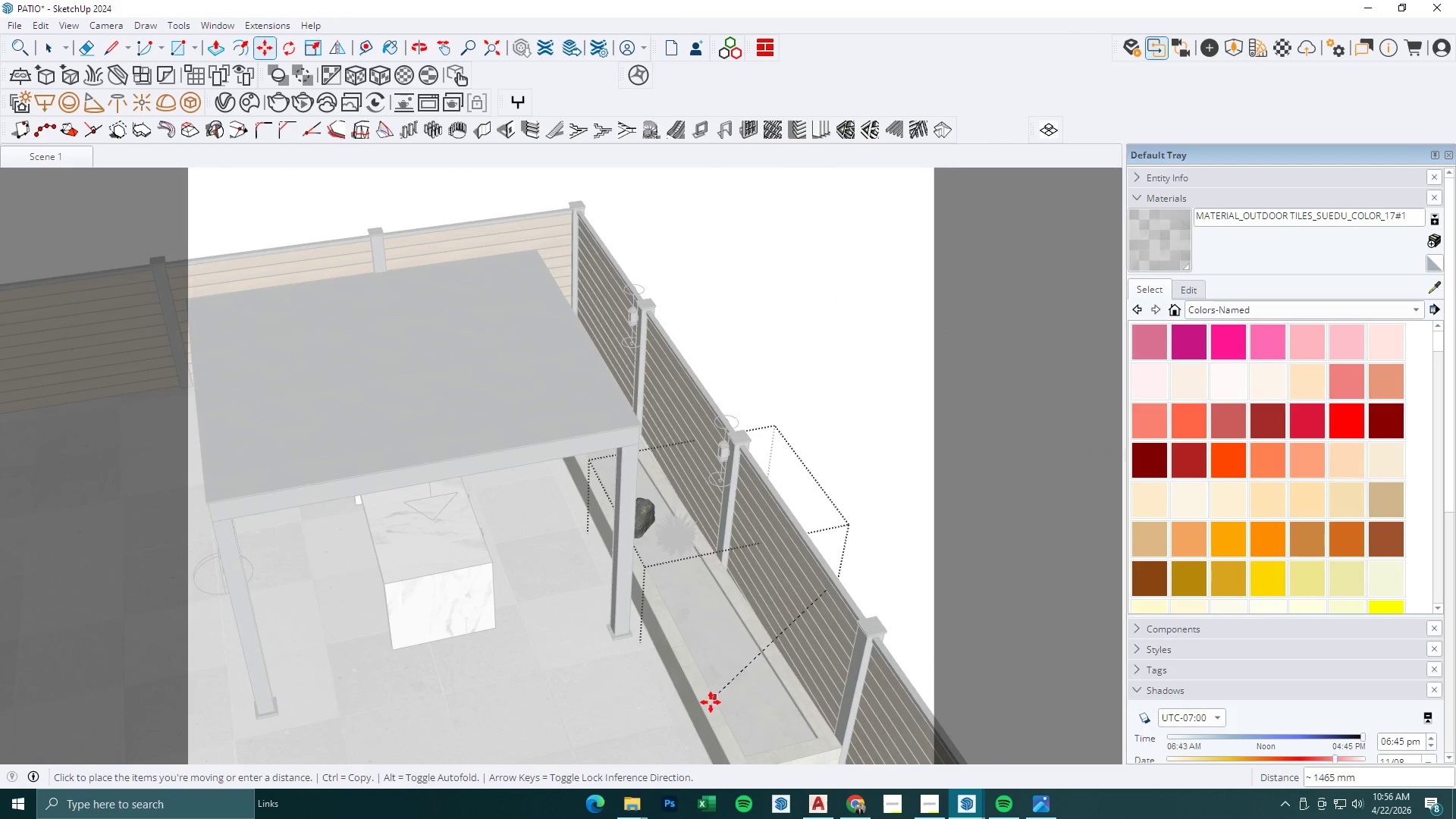 
left_click([710, 705])
 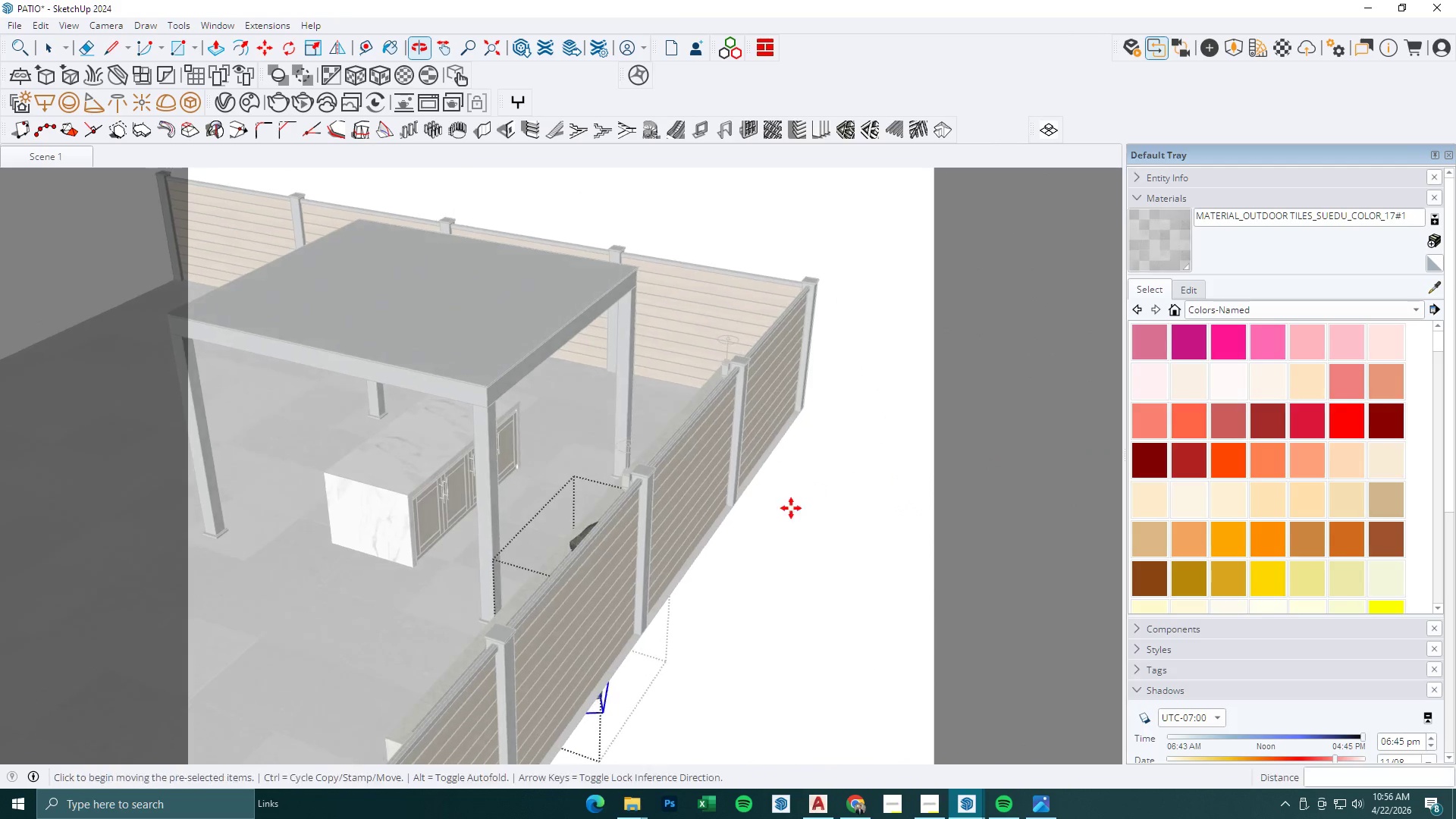 
scroll: coordinate [693, 610], scroll_direction: down, amount: 2.0
 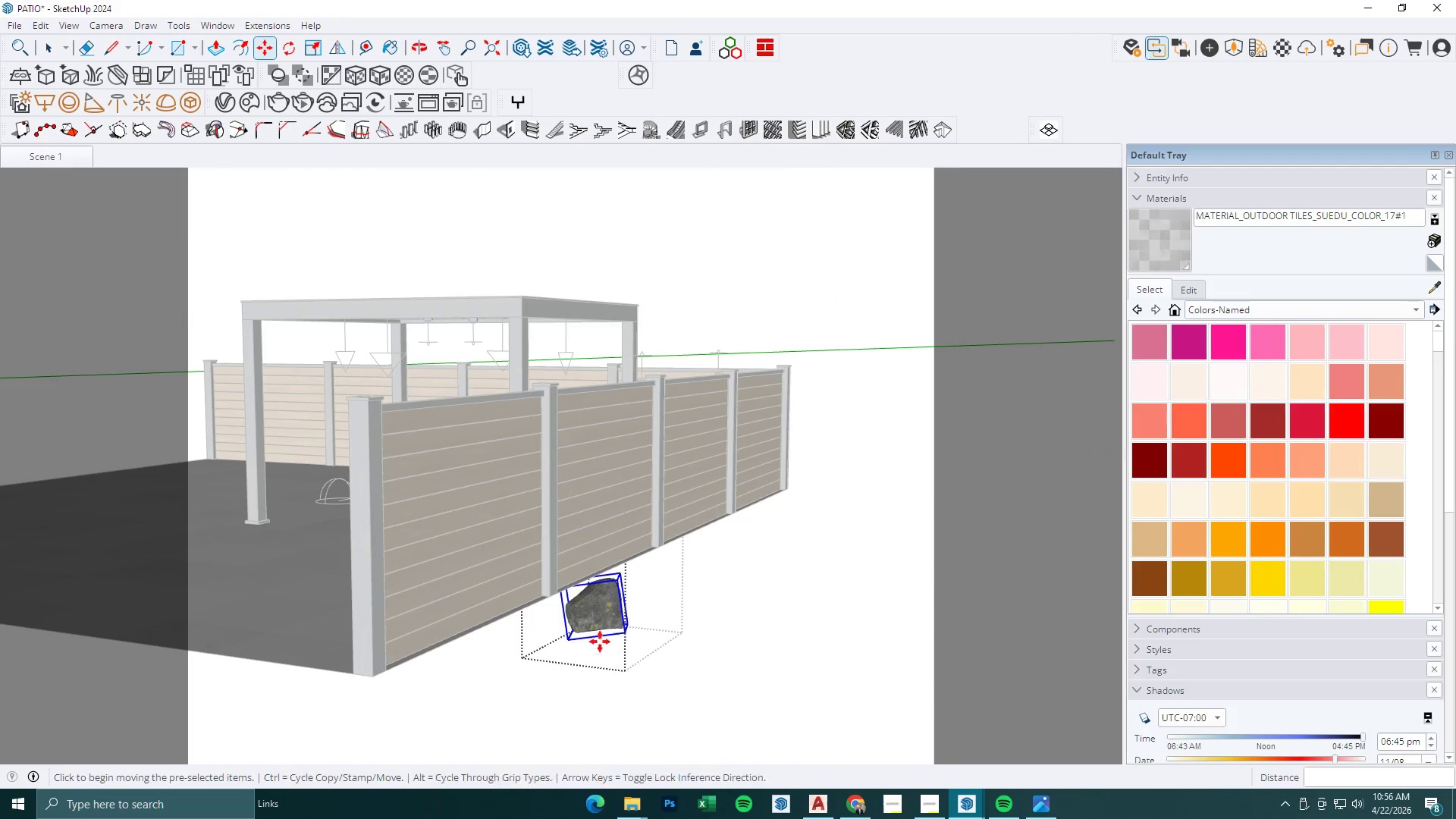 
left_click([598, 631])
 